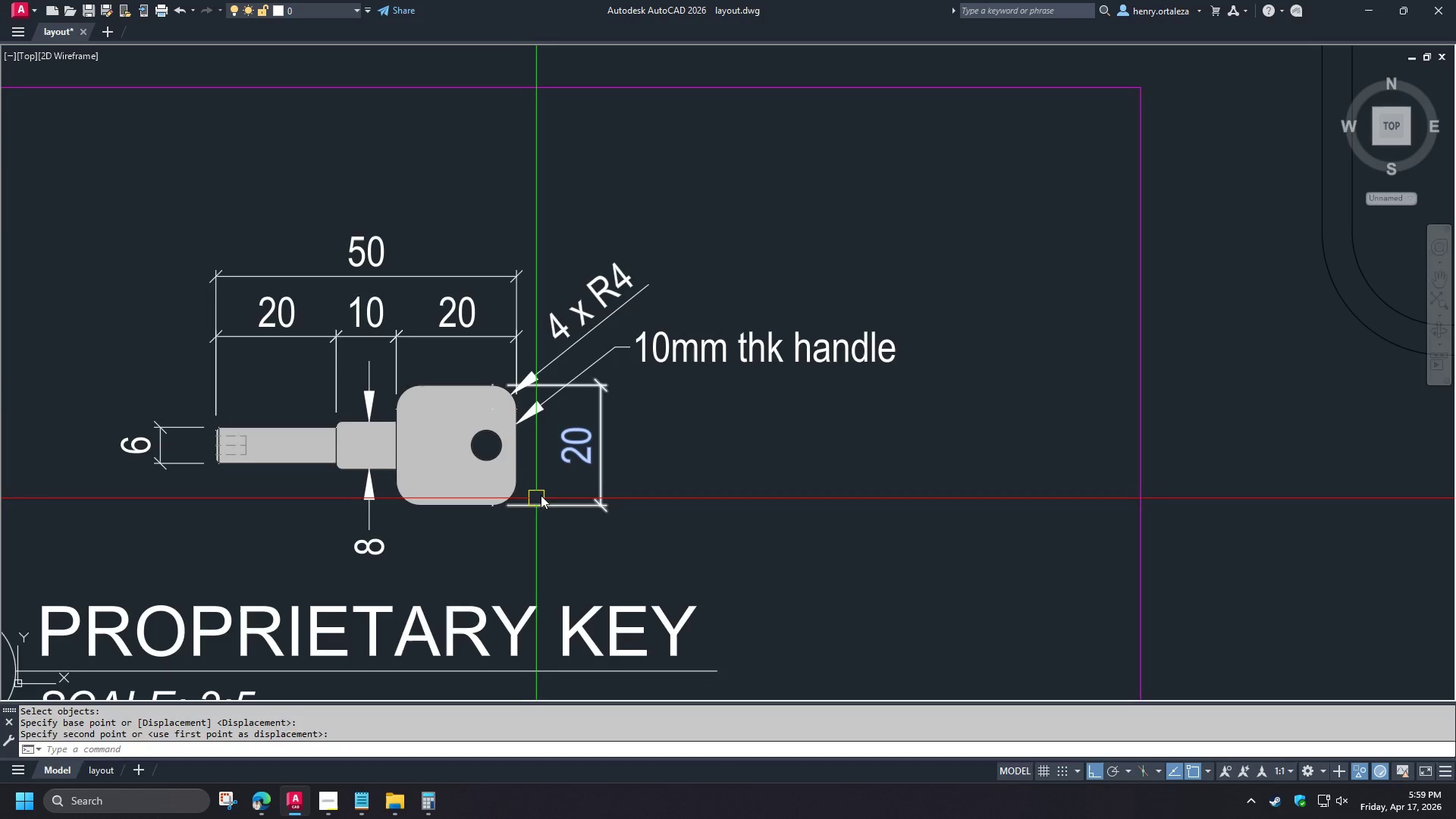 
type(dra )
 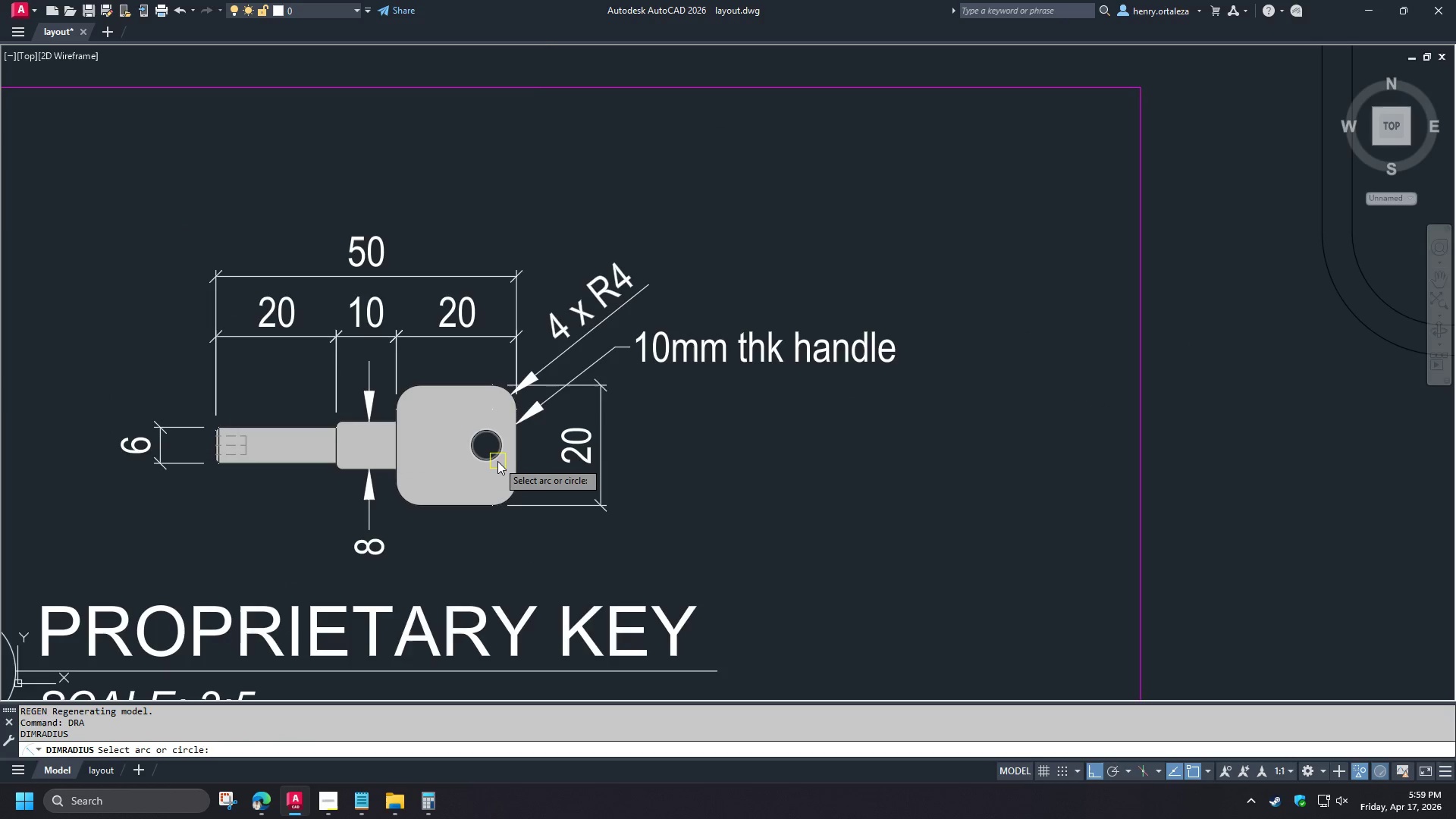 
left_click([497, 461])
 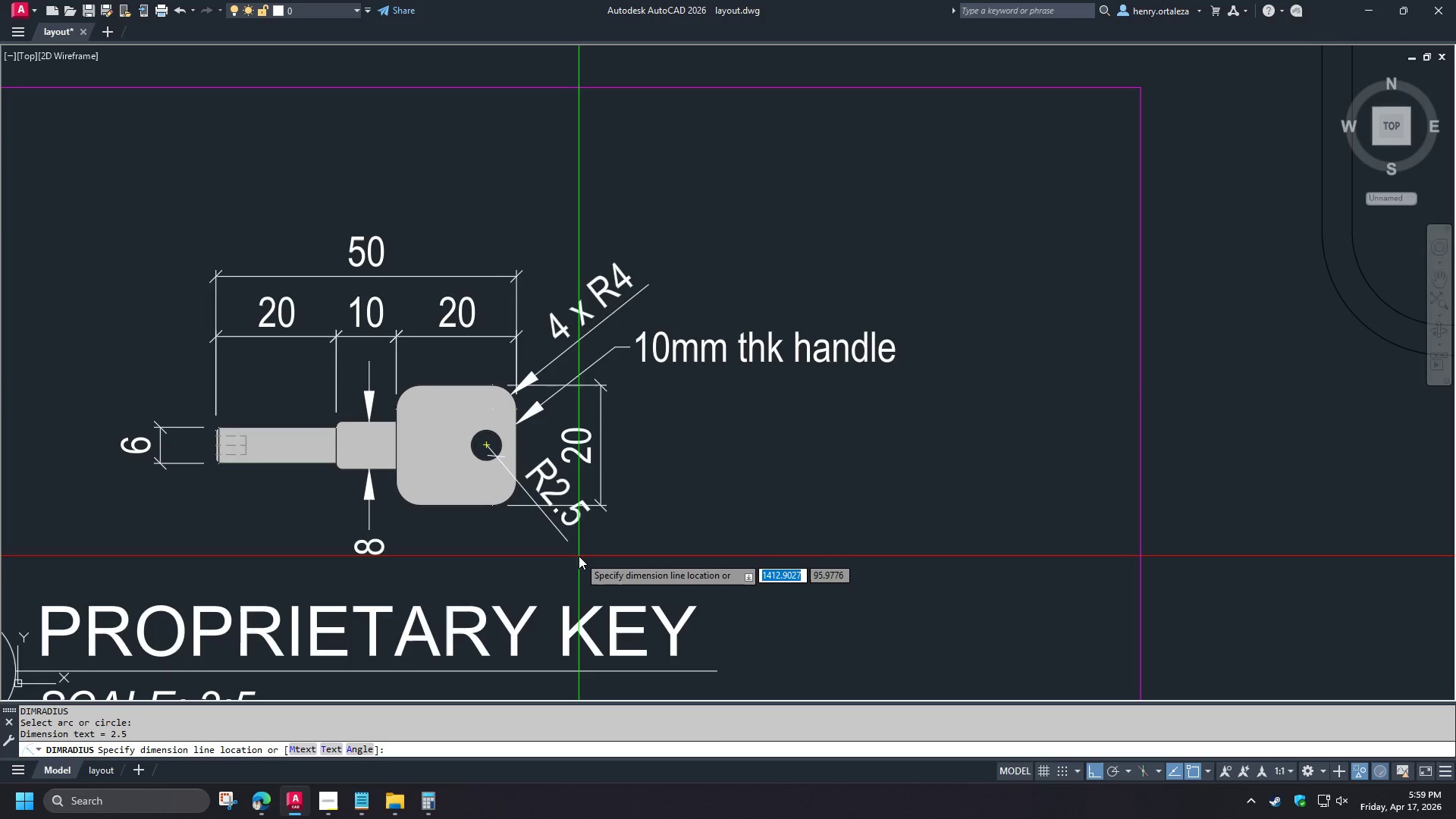 
left_click([571, 561])
 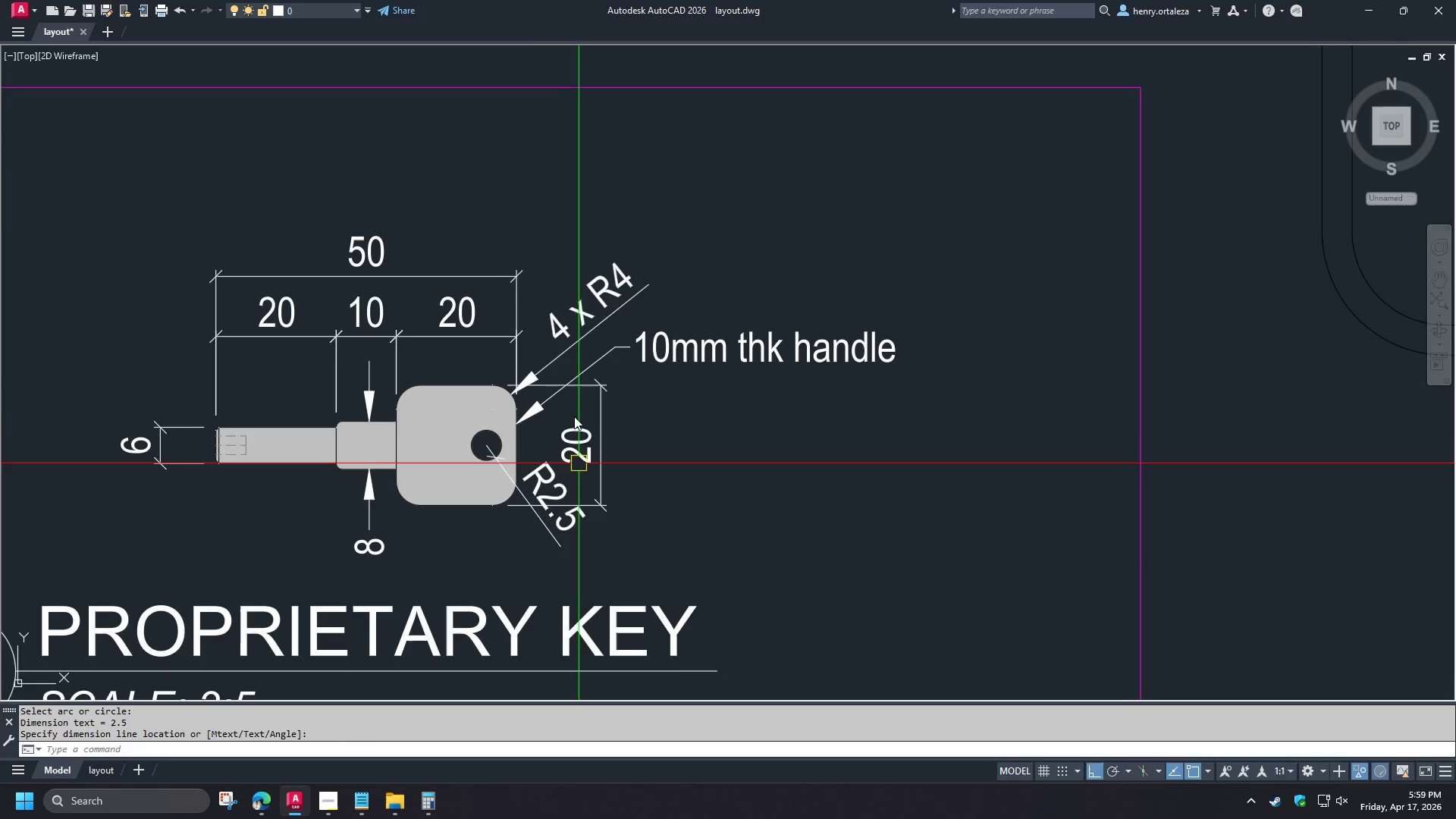 
type(ma )
 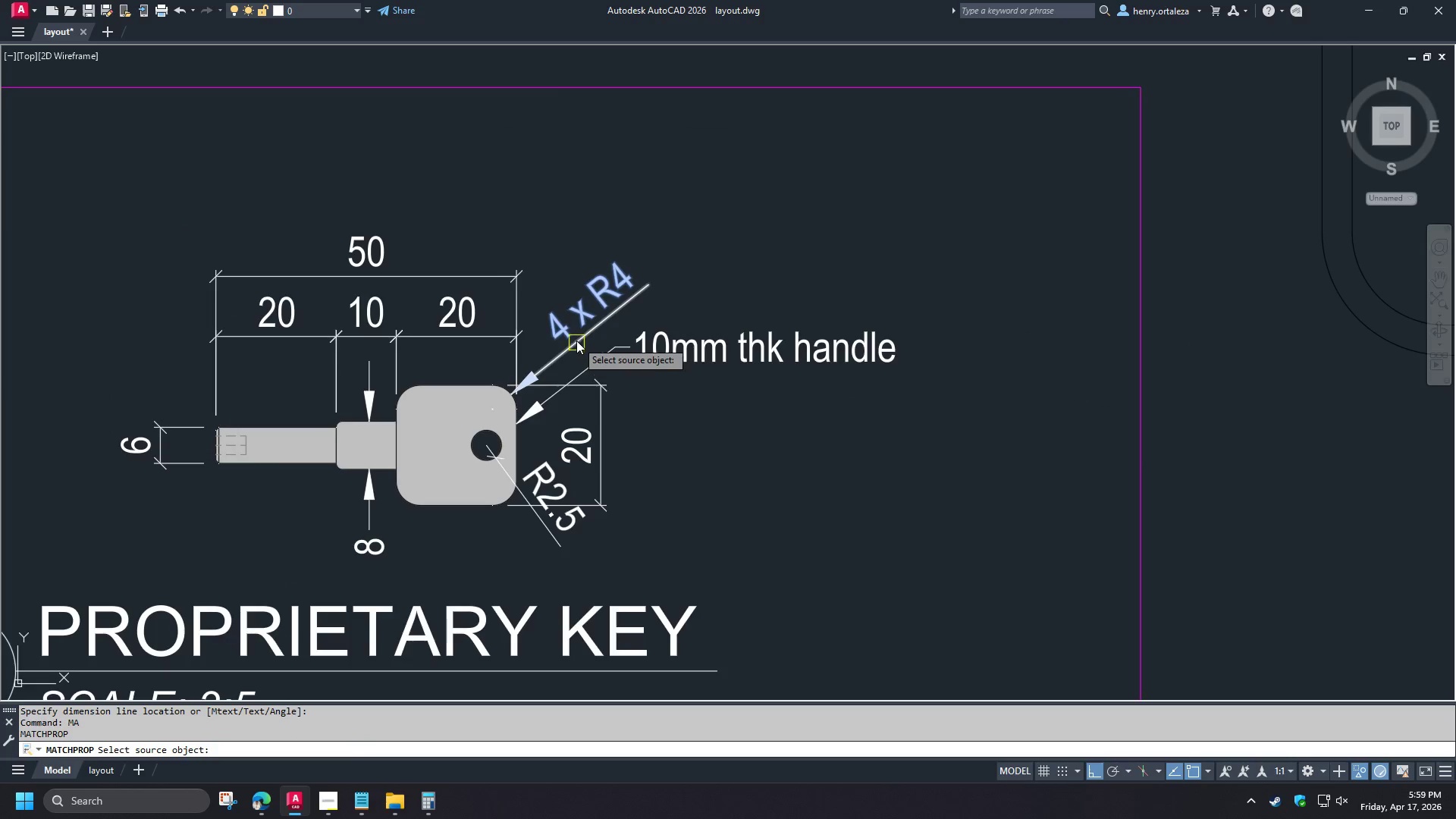 
left_click([576, 340])
 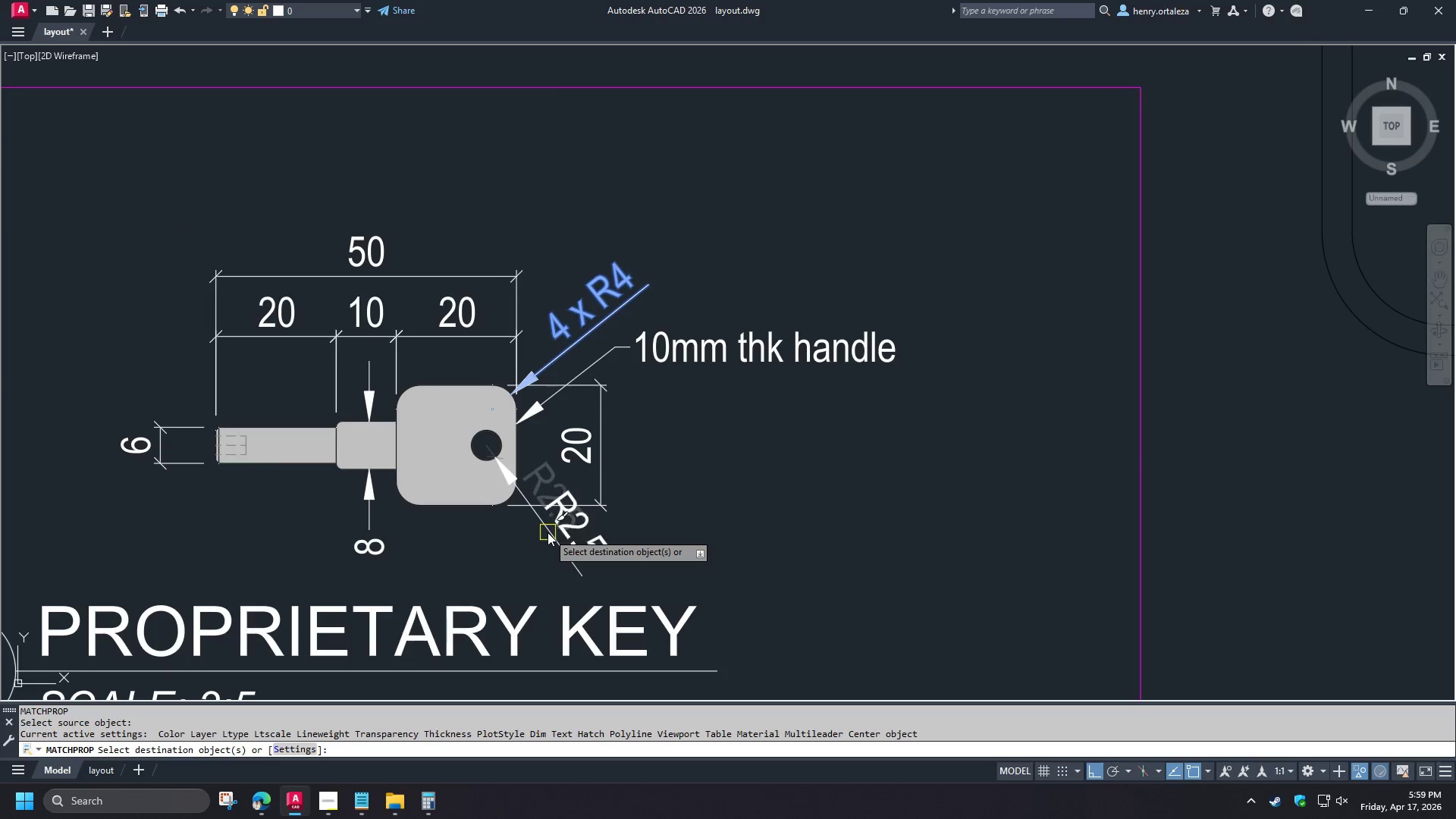 
left_click([548, 532])
 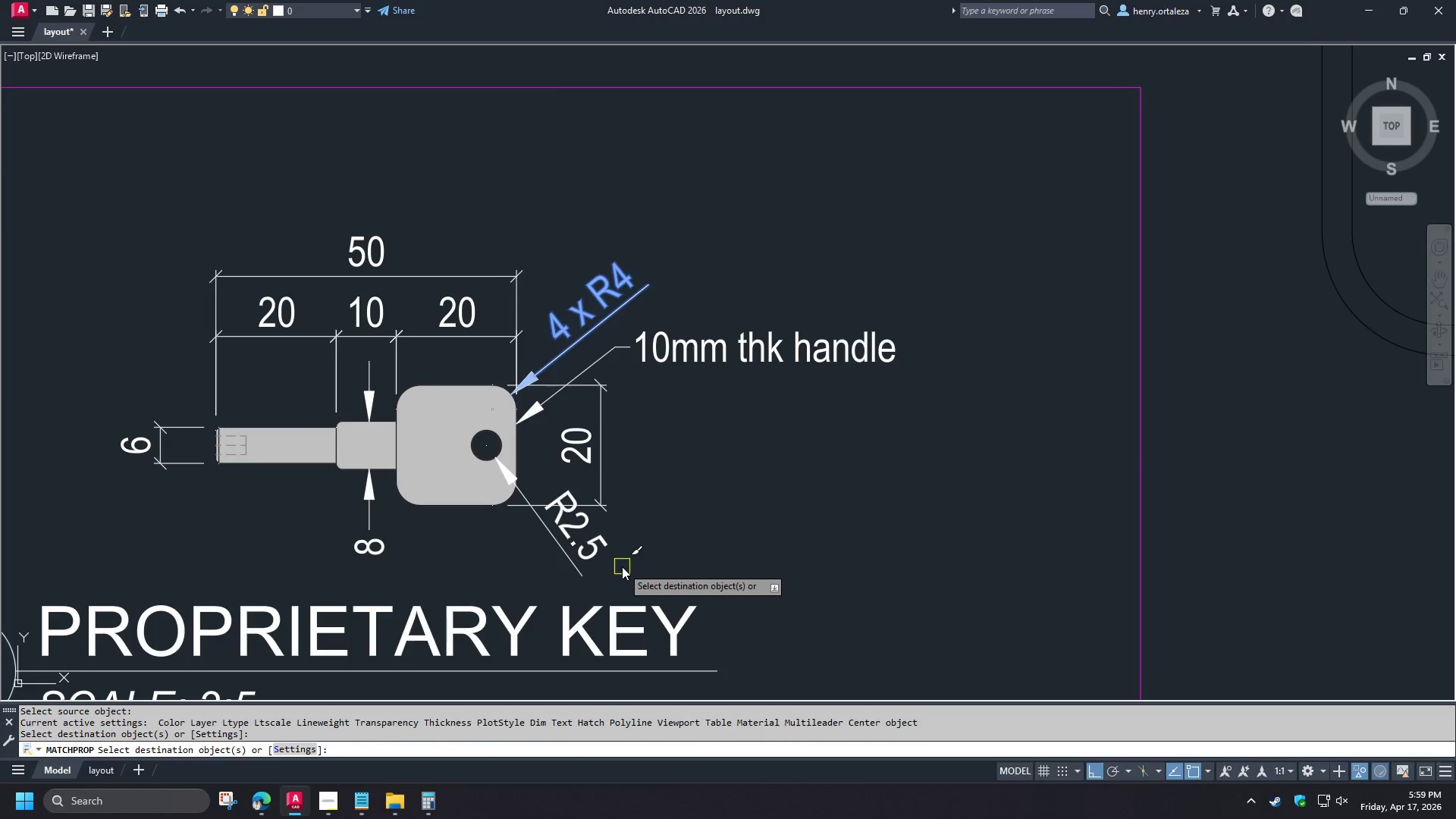 
key(Space)
 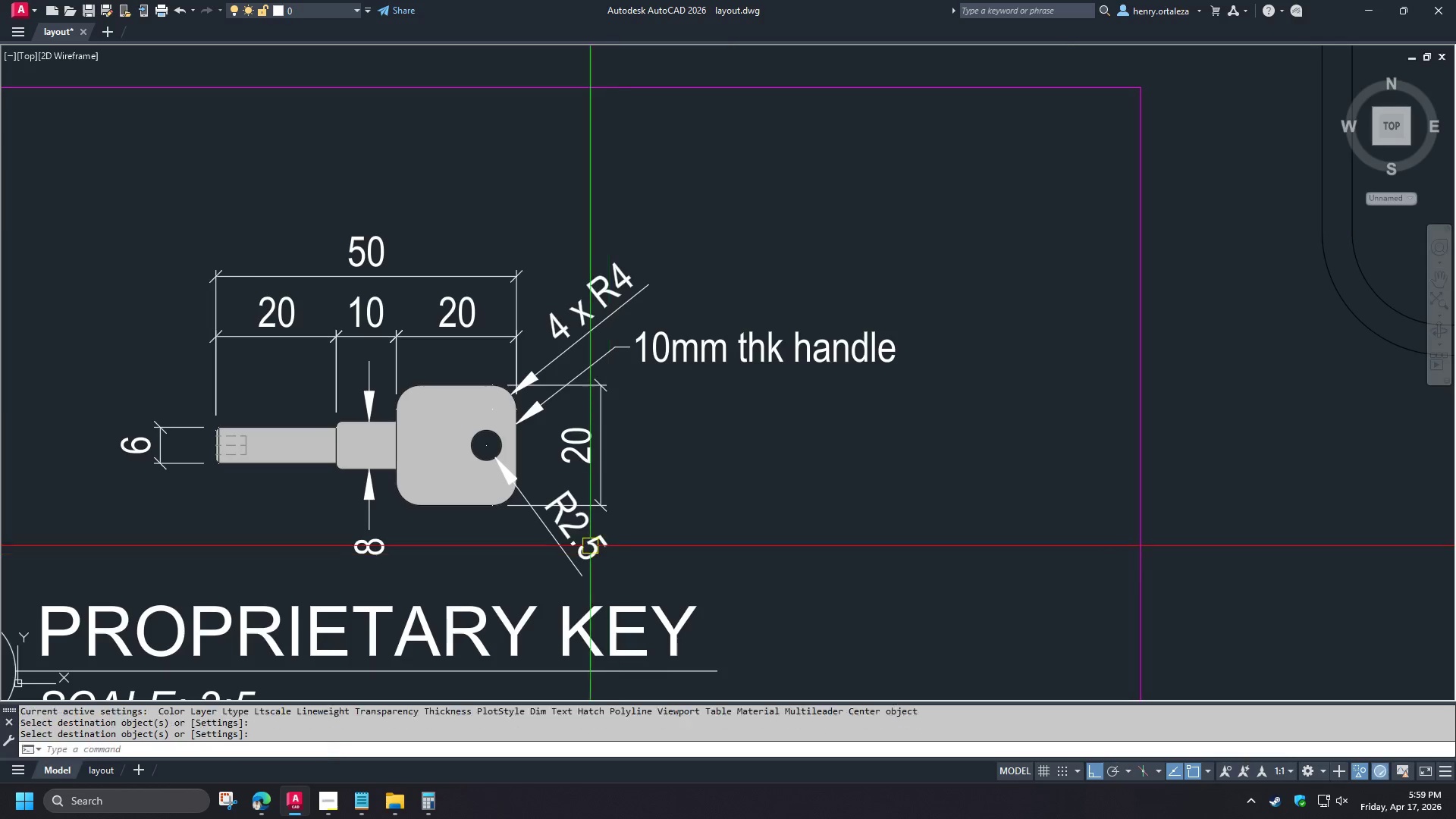 
left_click([585, 544])
 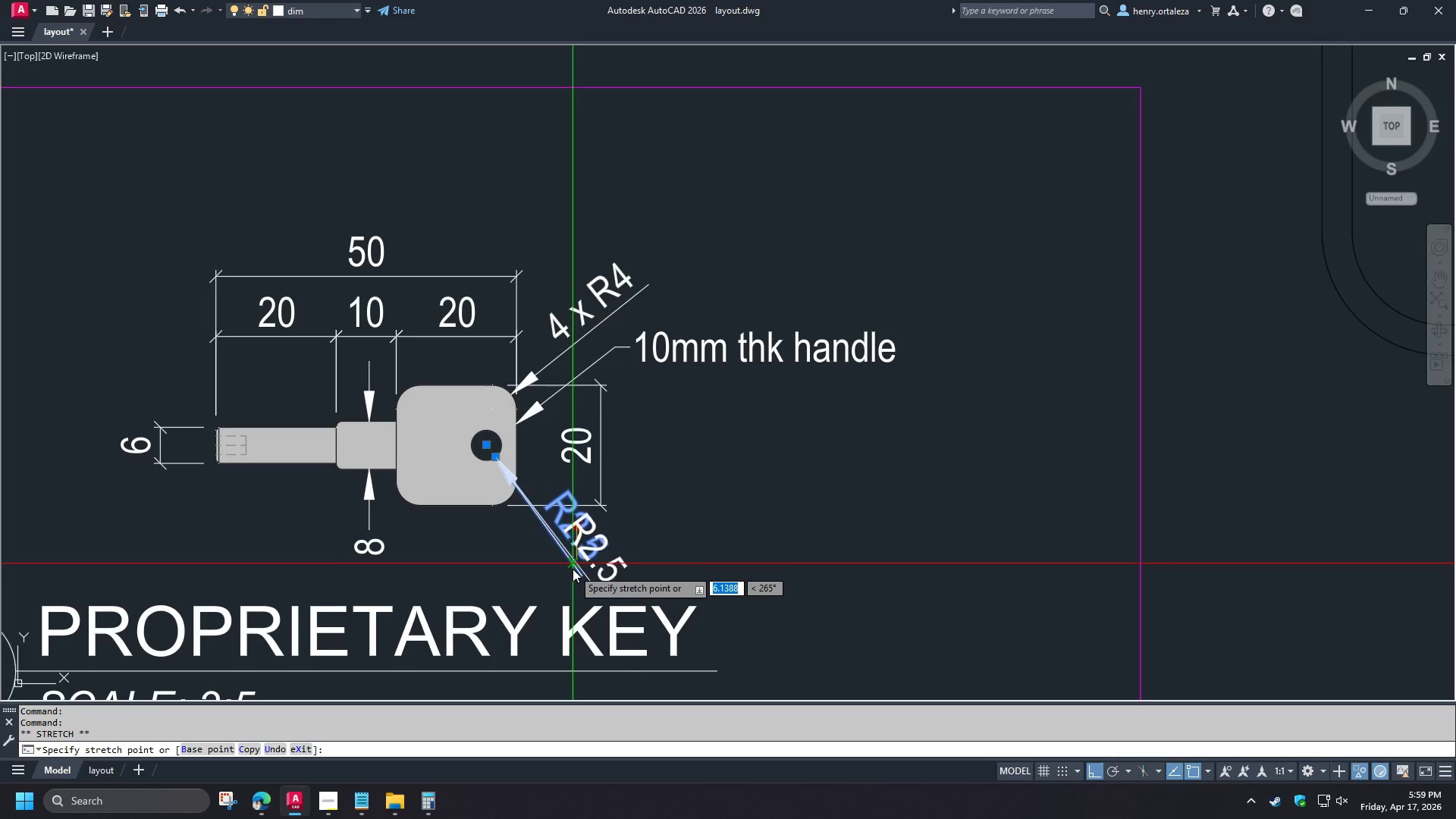 
left_click([573, 569])
 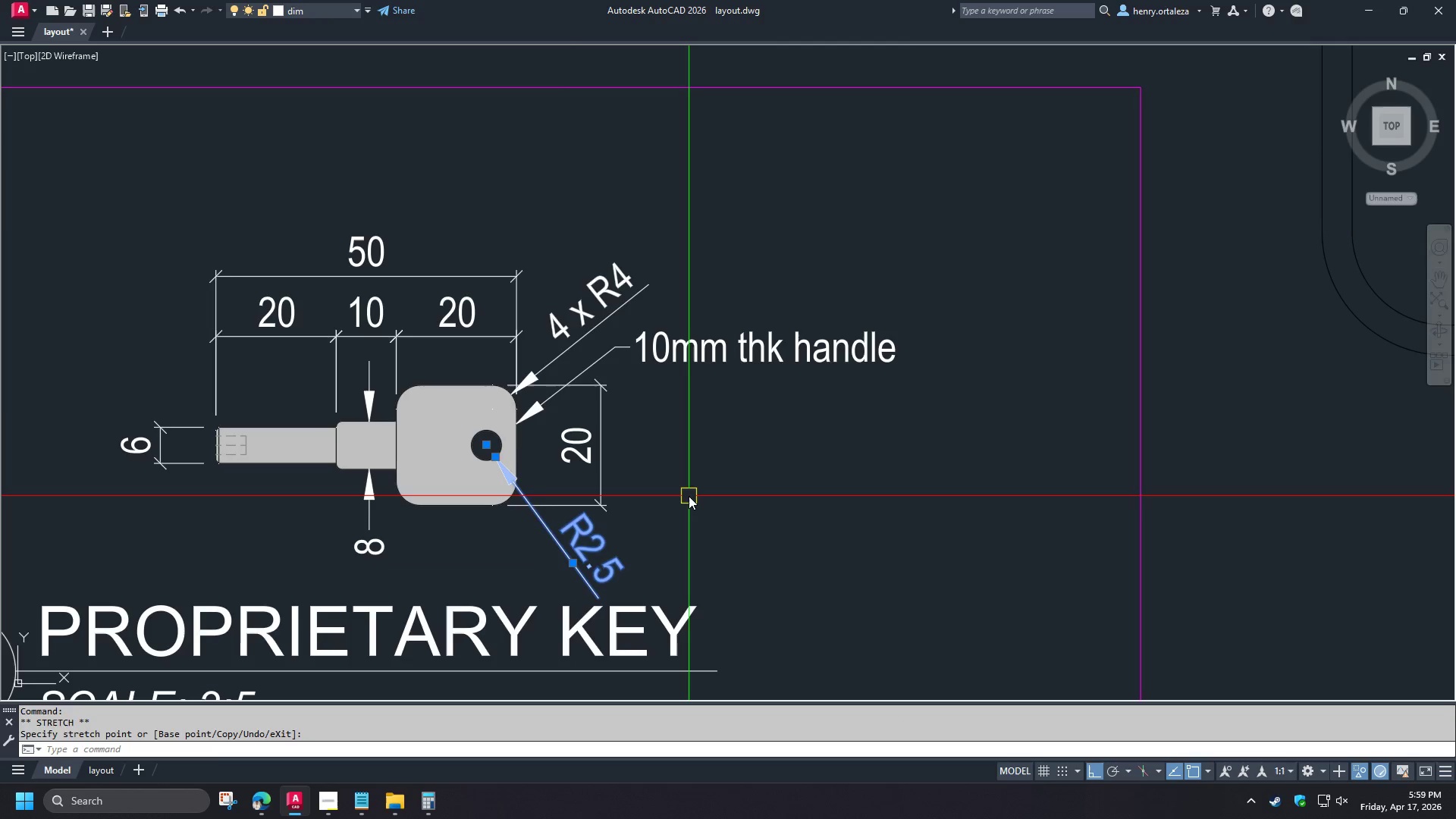 
key(Escape)
 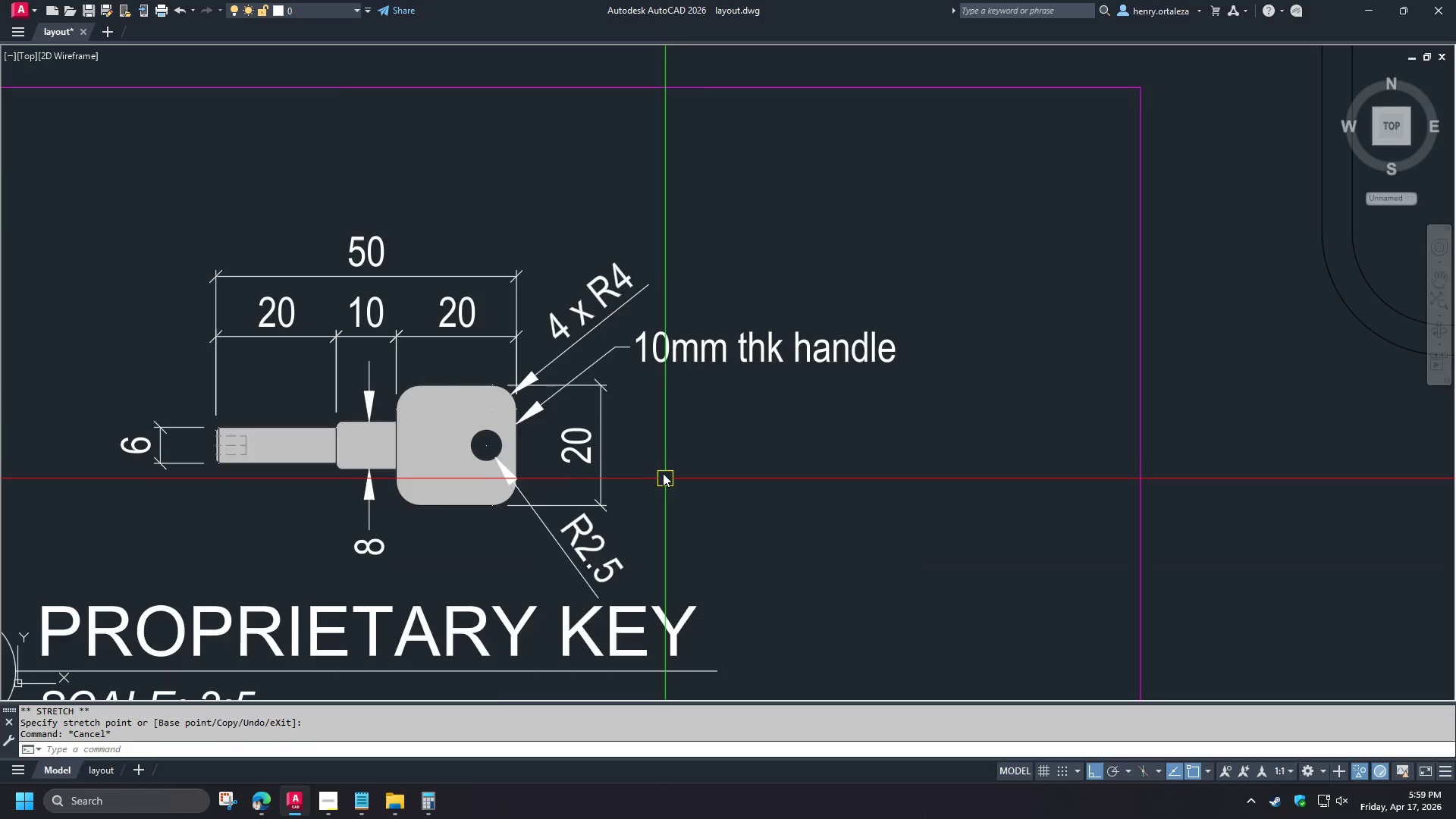 
left_click_drag(start_coordinate=[750, 532], to_coordinate=[746, 526])
 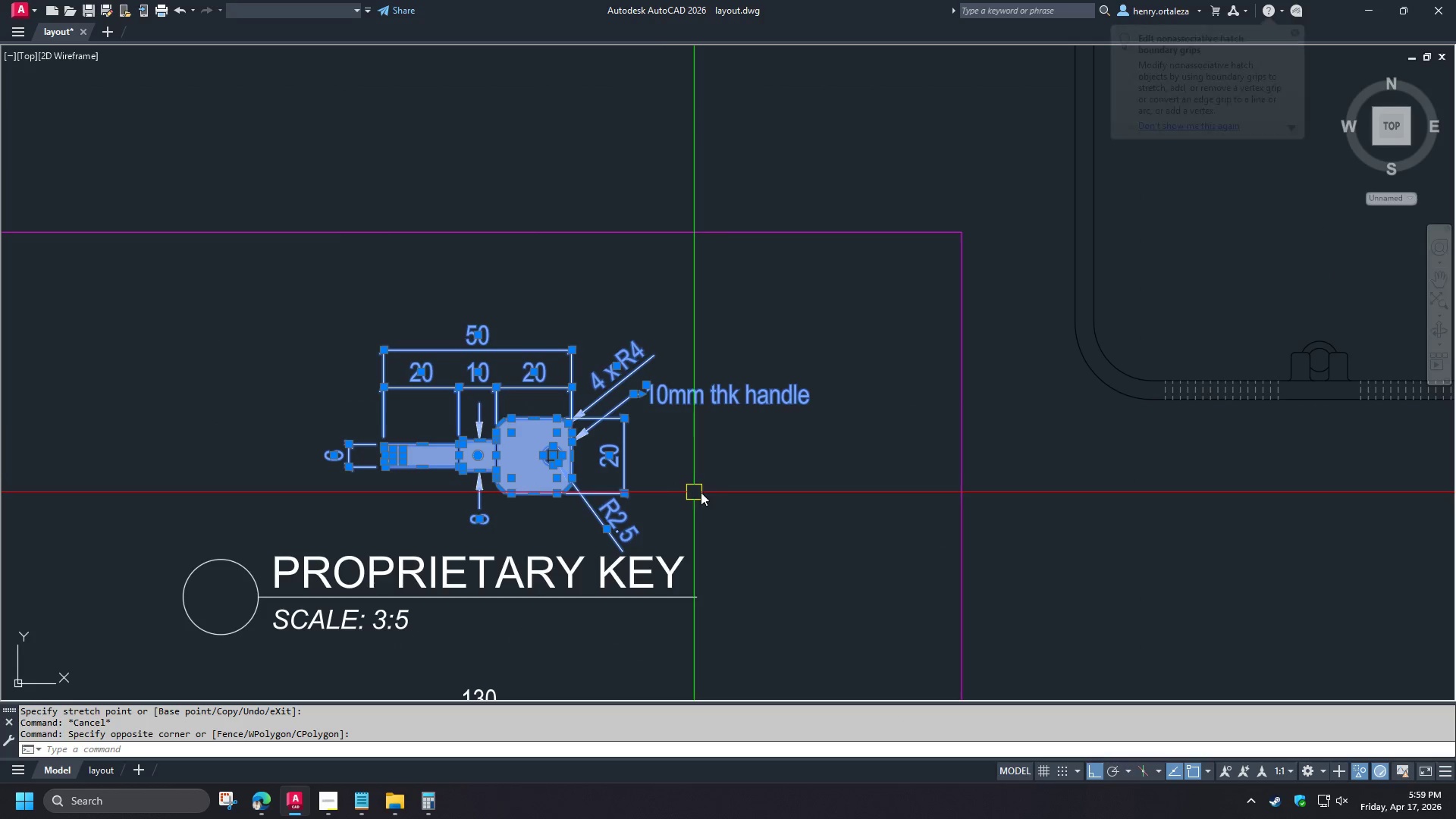 
scroll: coordinate [663, 473], scroll_direction: down, amount: 1.0
 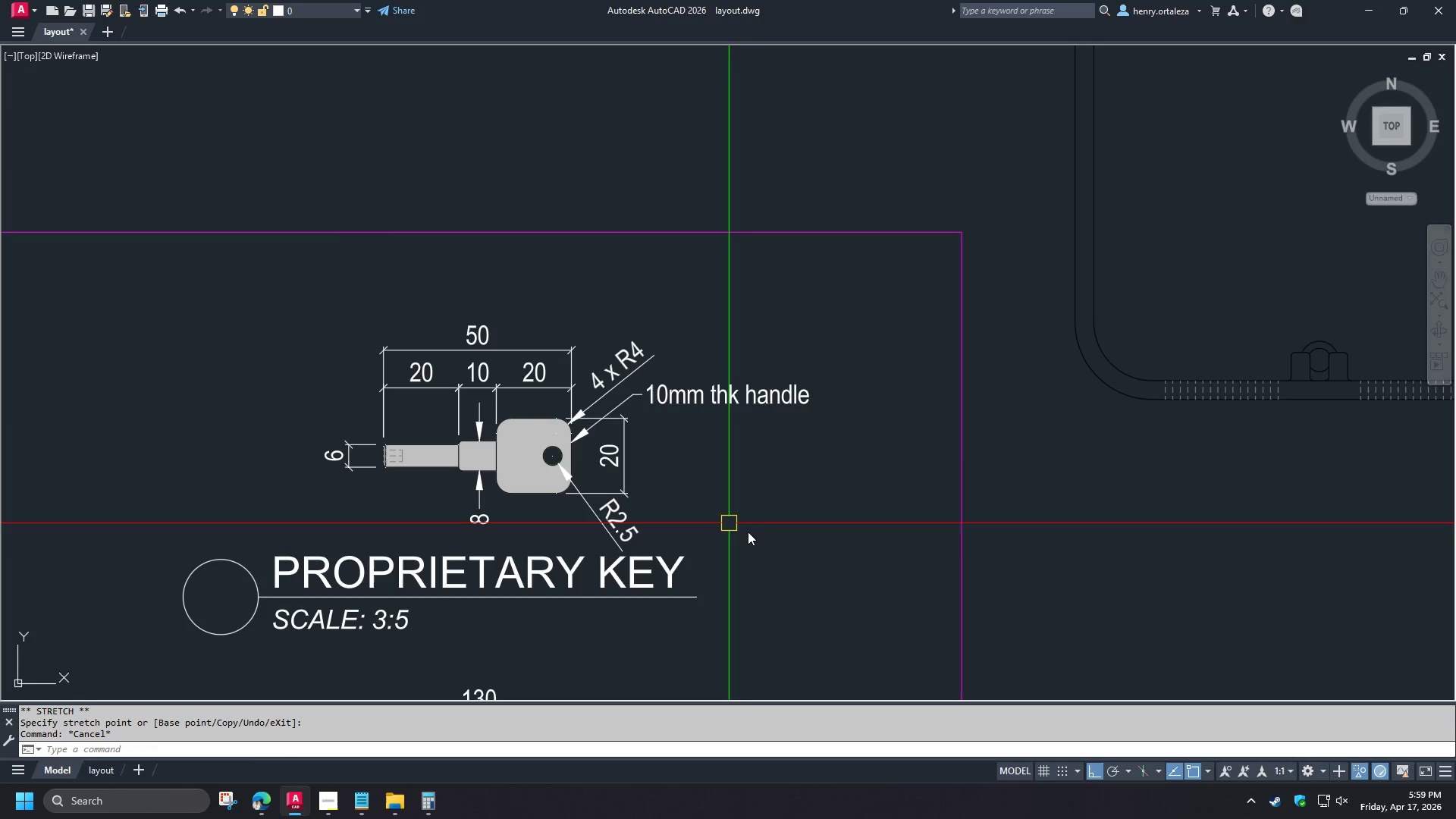 
key(M)
 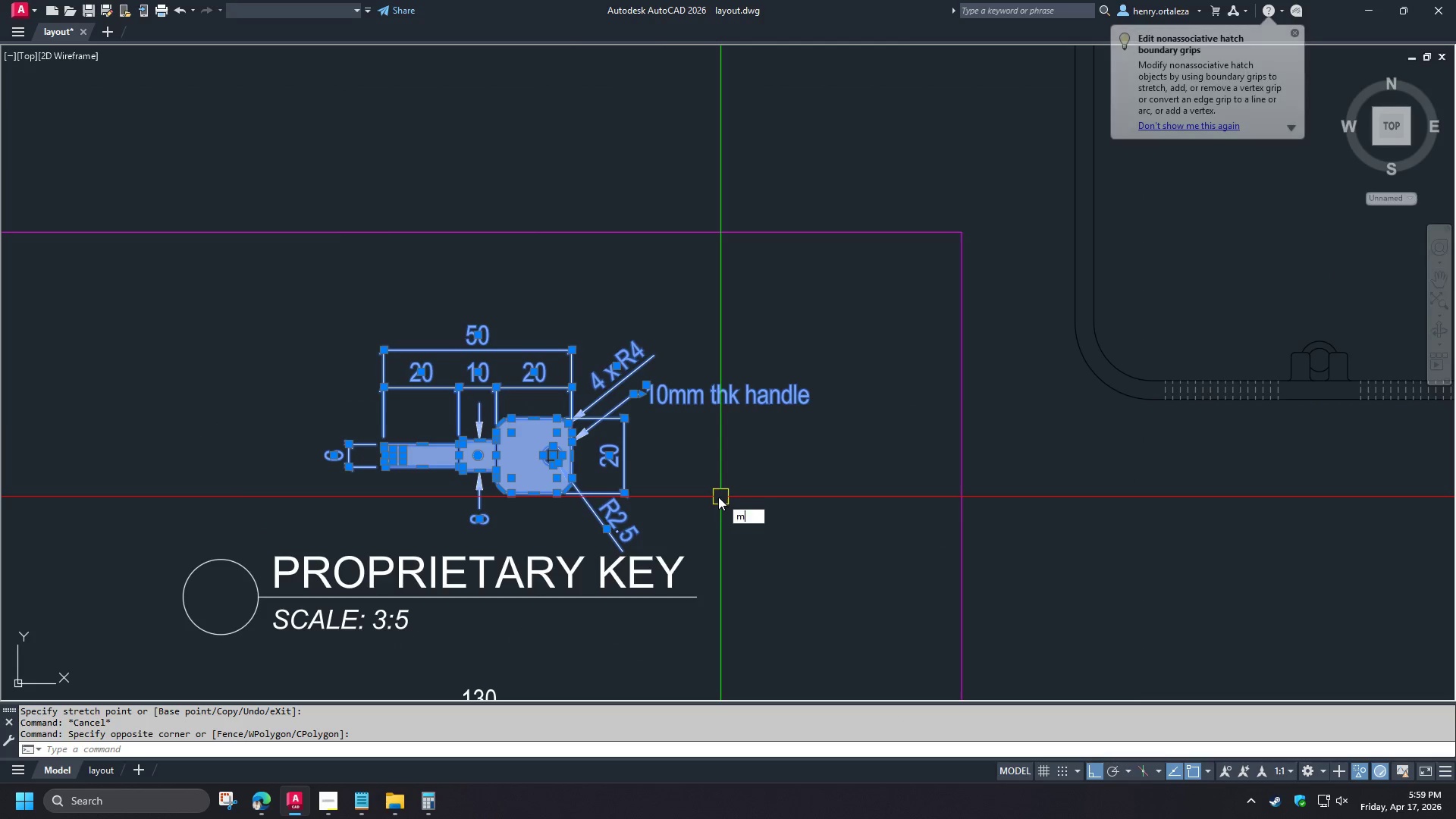 
key(Space)
 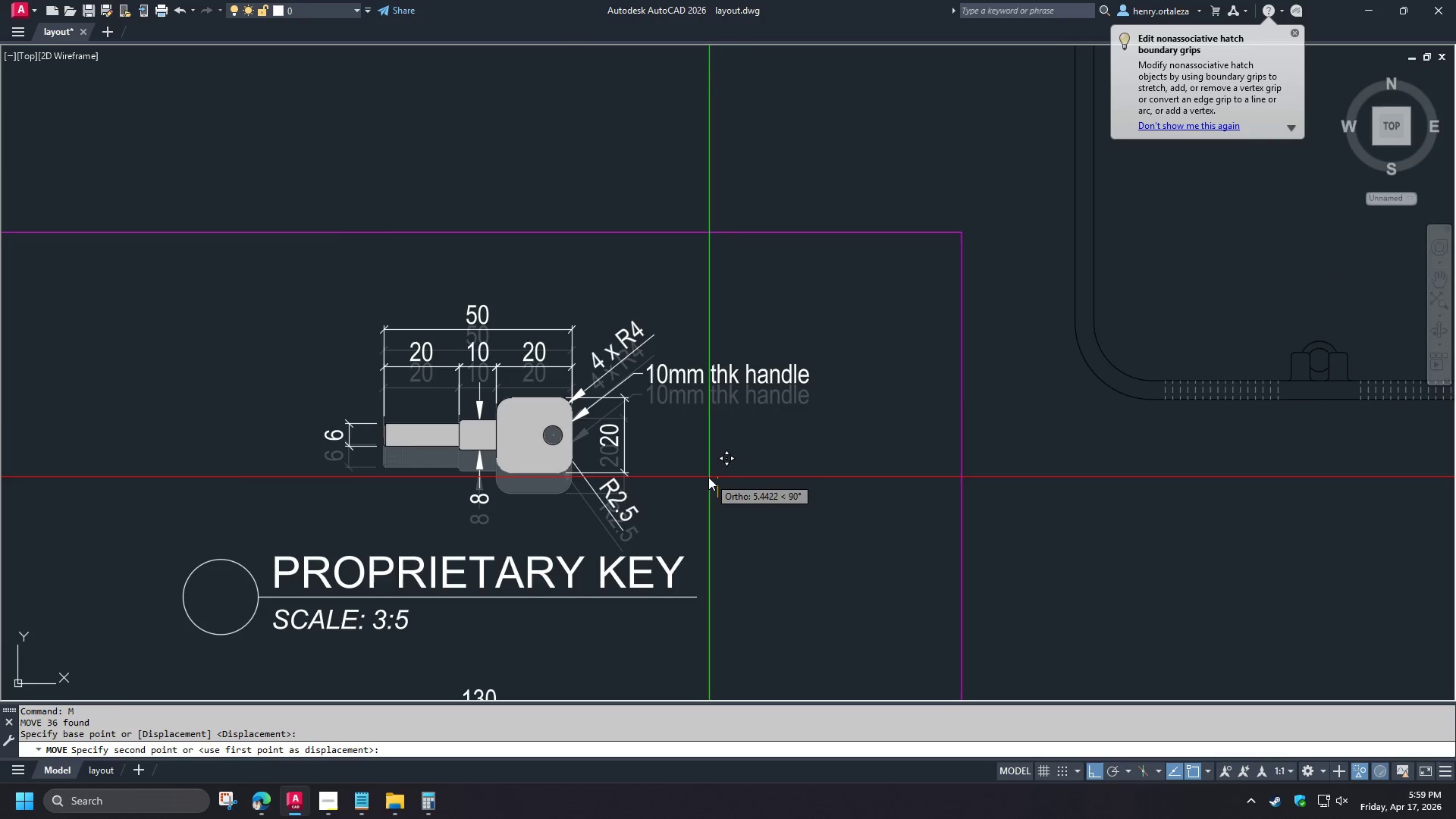 
left_click([707, 475])
 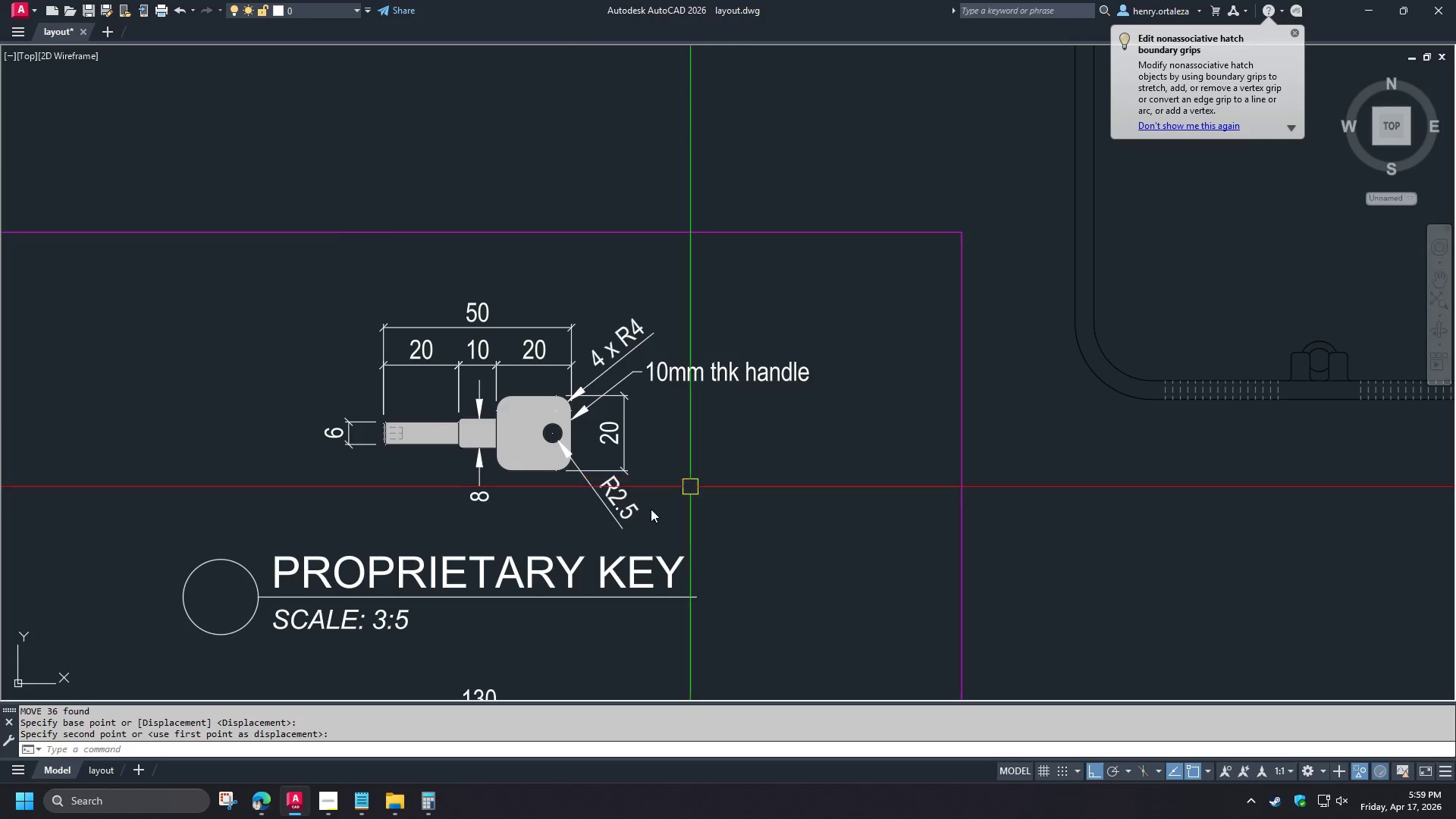 
left_click([576, 497])
 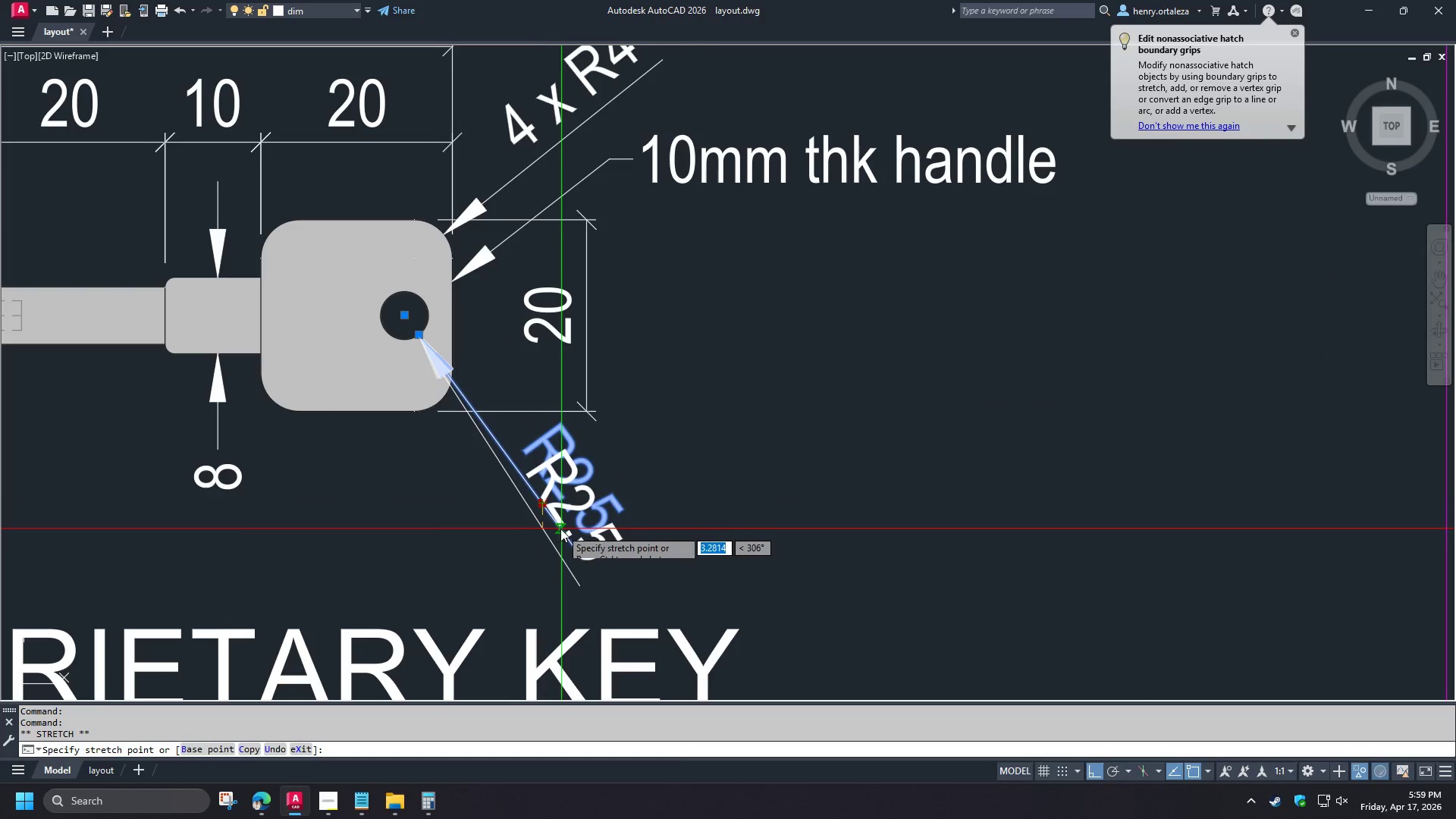 
scroll: coordinate [644, 510], scroll_direction: up, amount: 2.0
 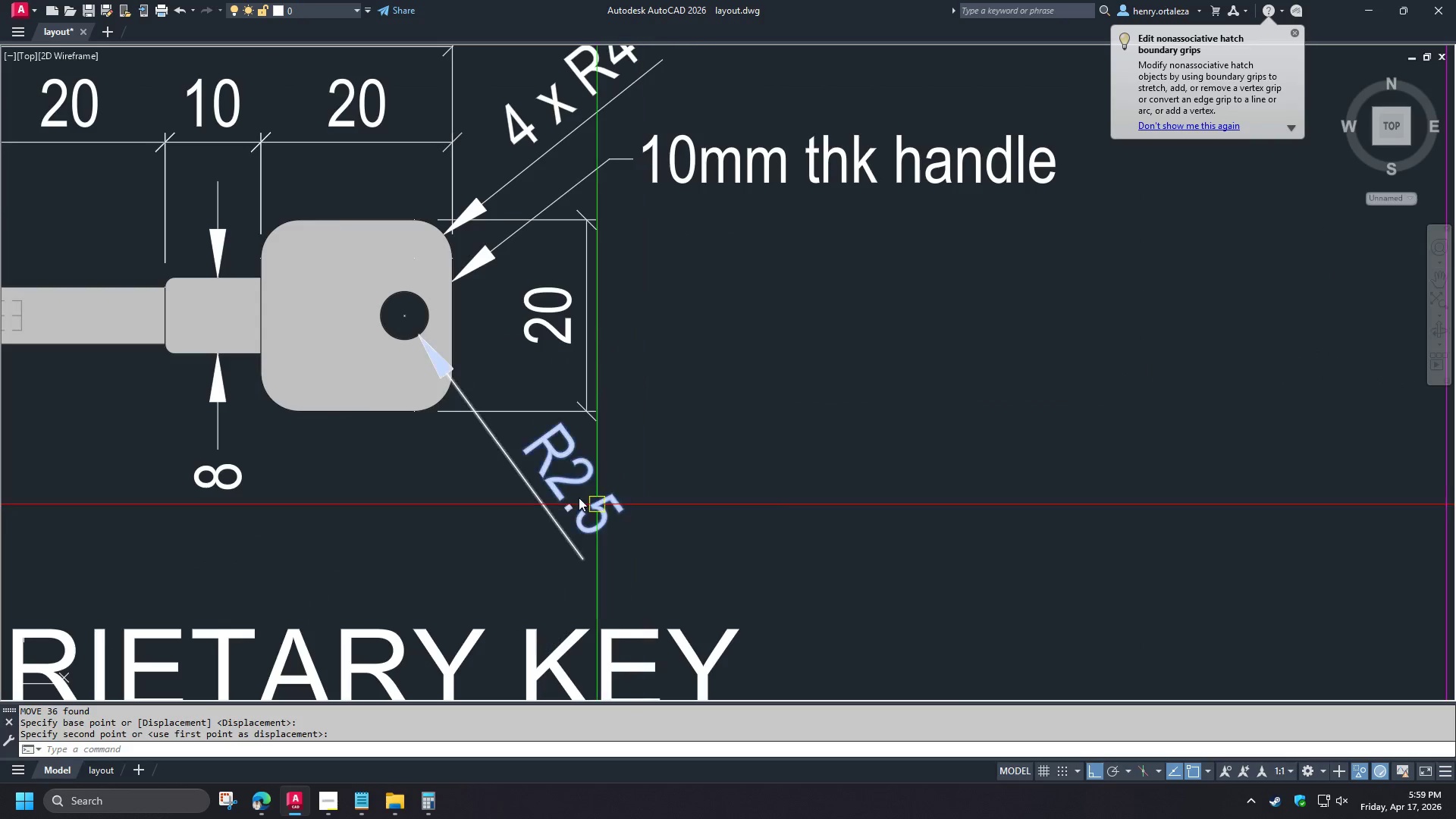 
left_click([553, 519])
 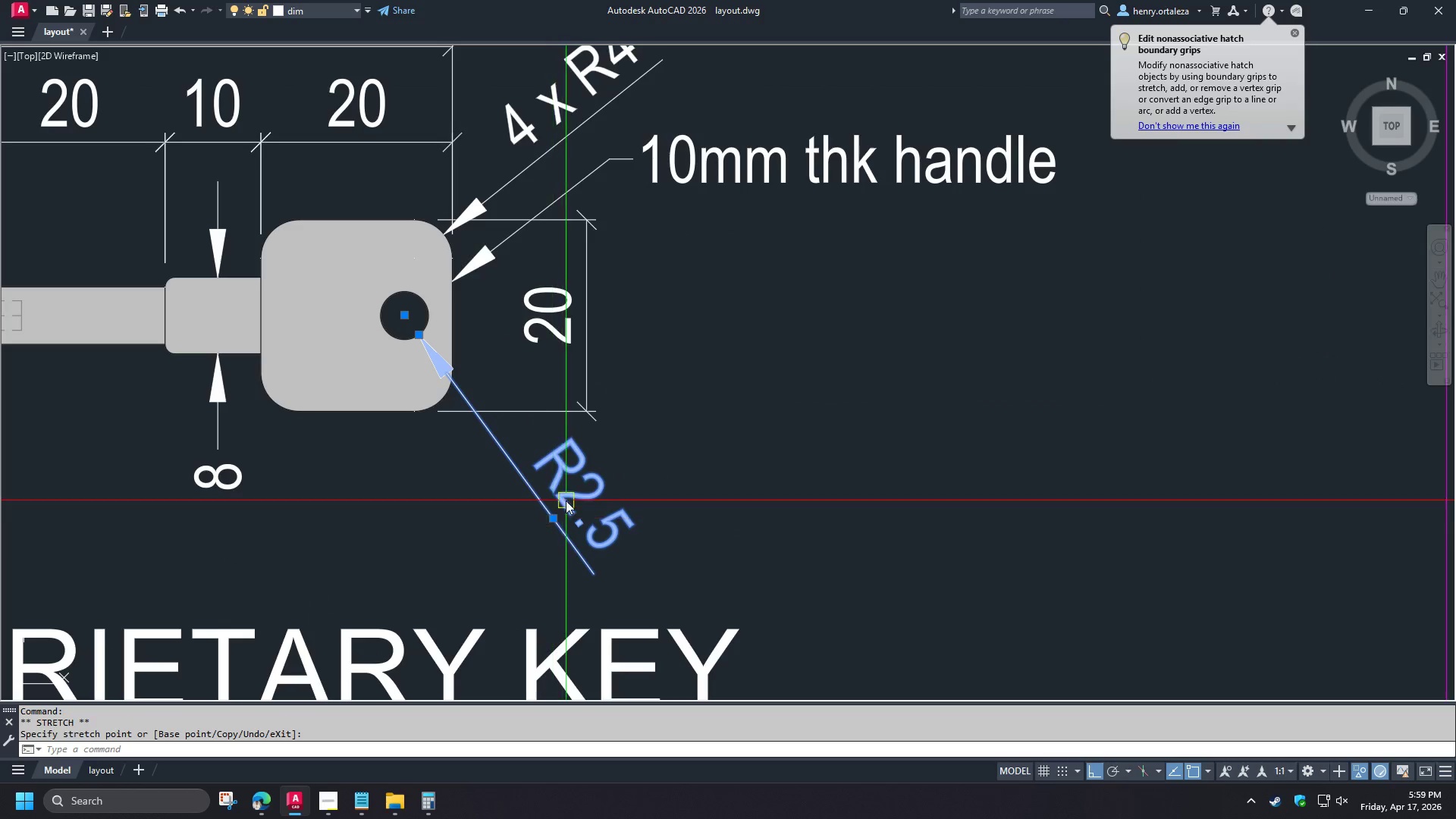 
key(Escape)
 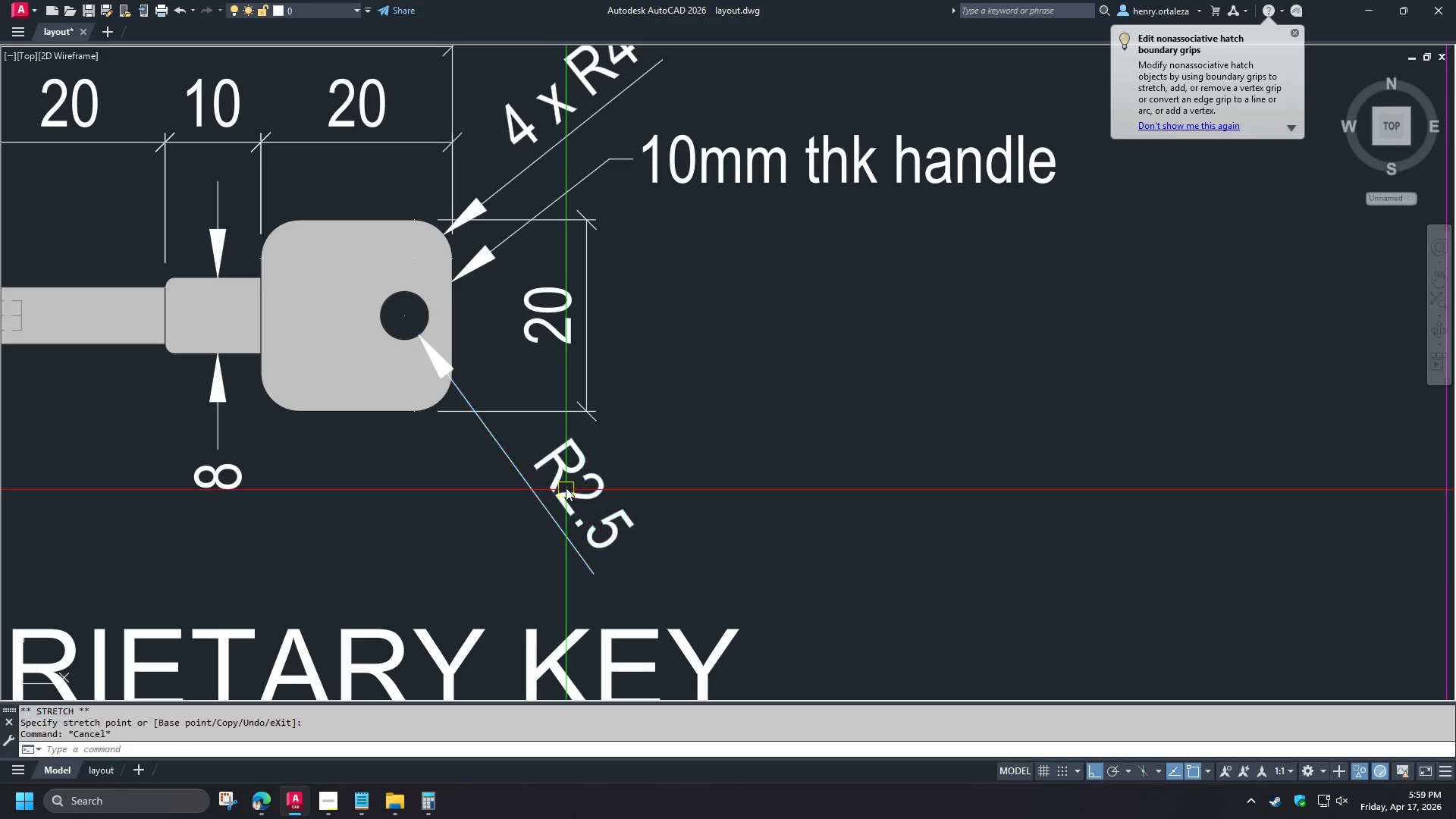 
scroll: coordinate [676, 445], scroll_direction: down, amount: 3.0
 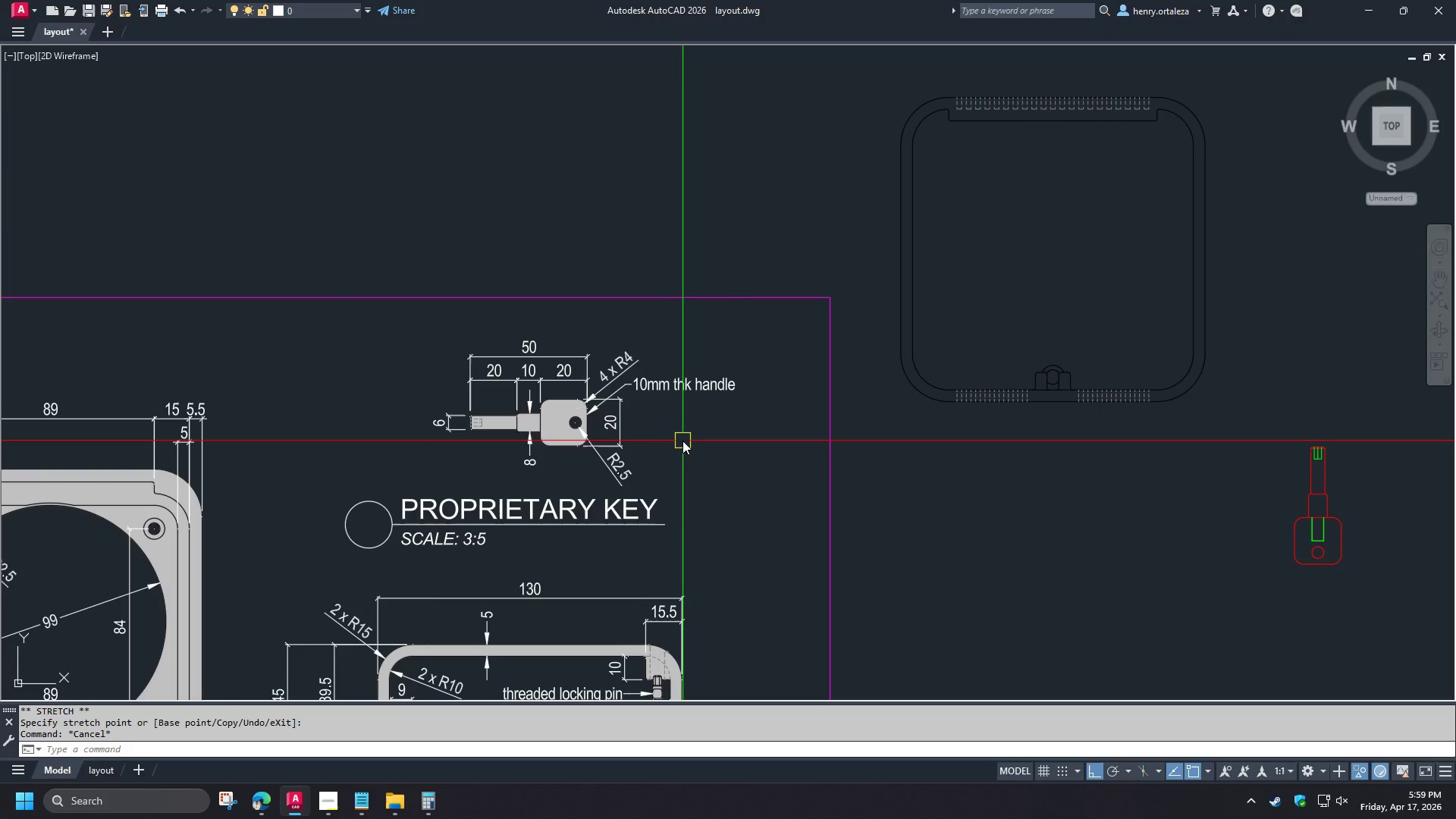 
scroll: coordinate [675, 435], scroll_direction: up, amount: 1.0
 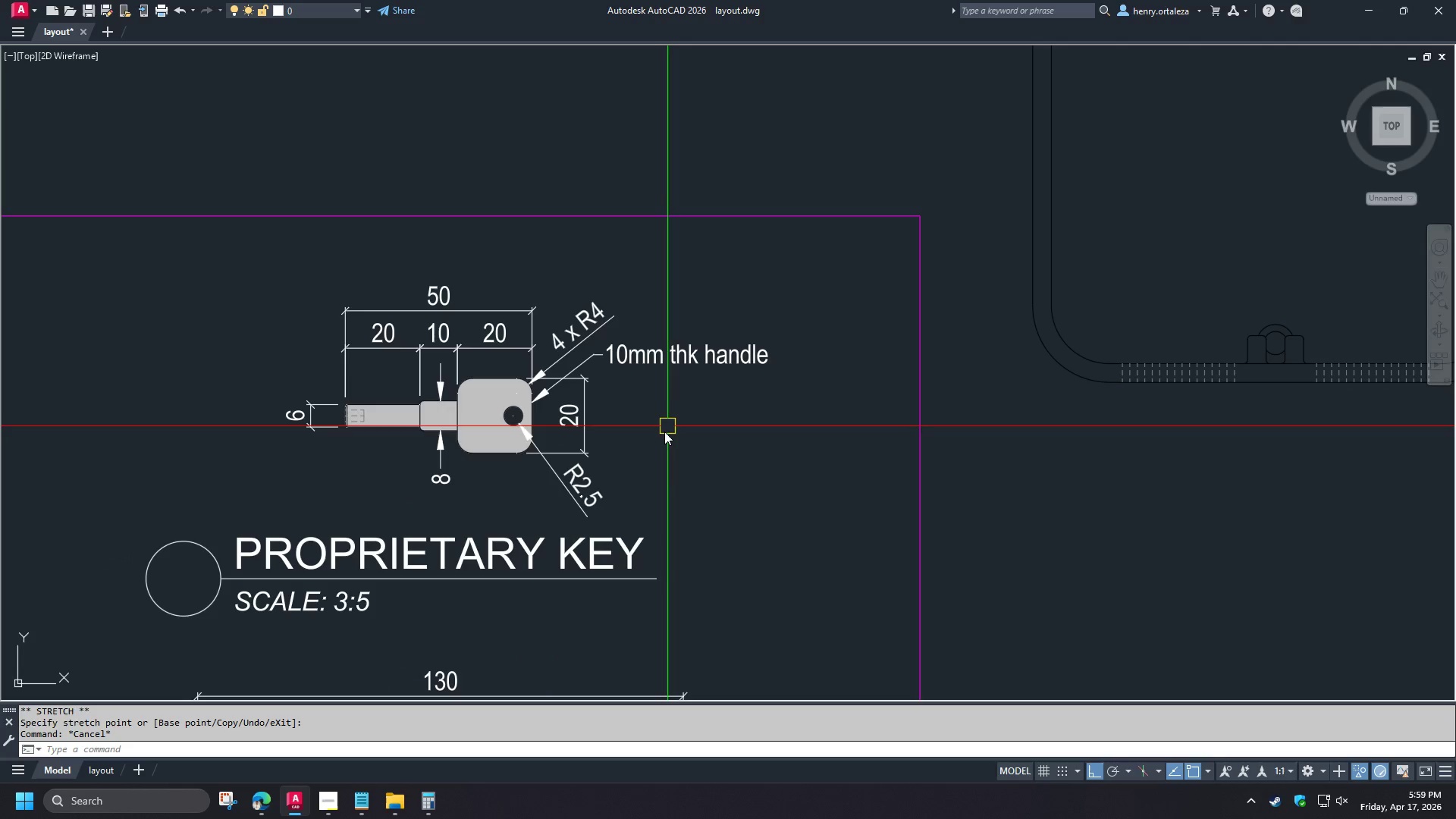 
type(tr )
key(Escape)
key(Escape)
 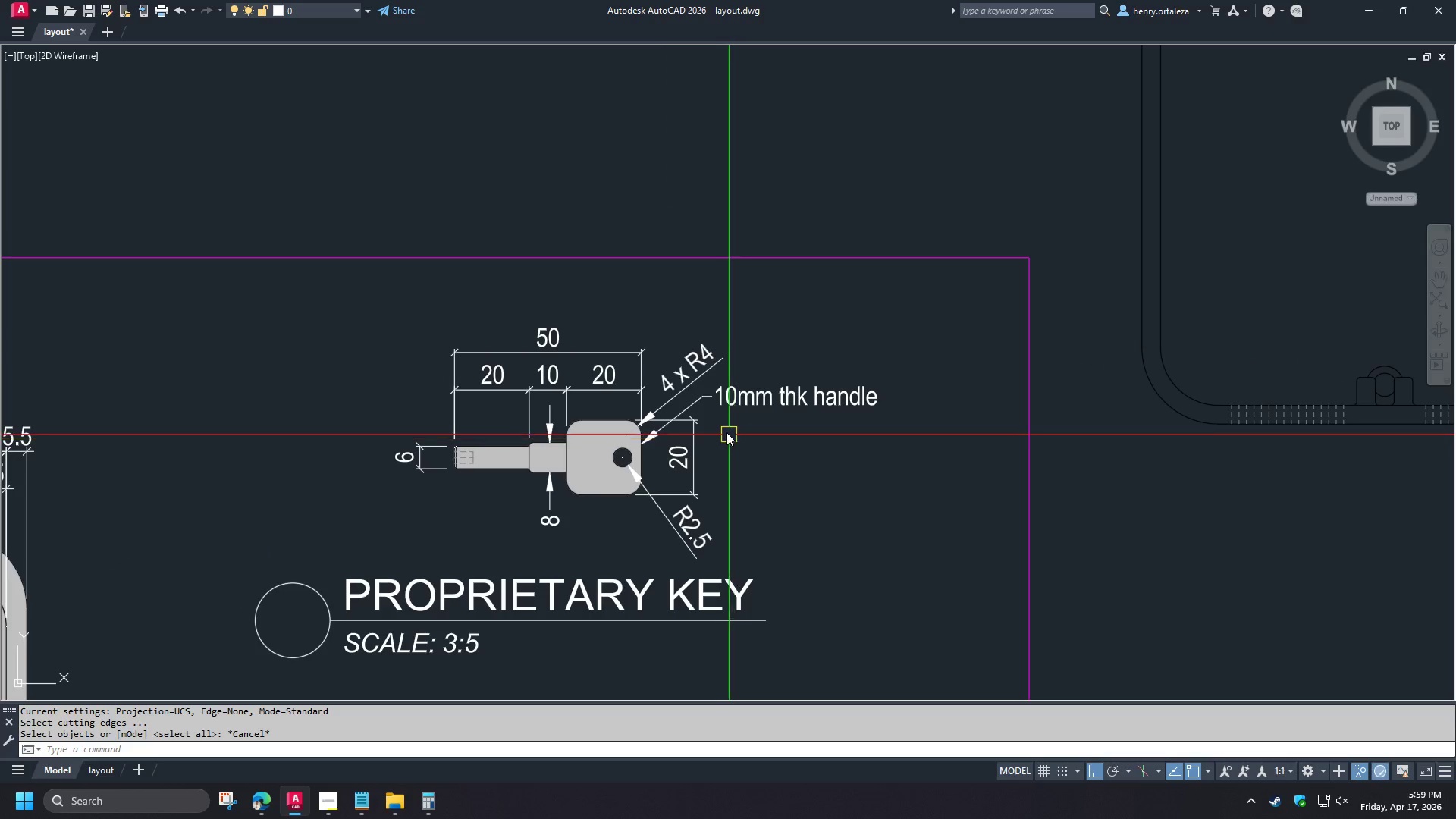 
scroll: coordinate [726, 431], scroll_direction: up, amount: 1.0
 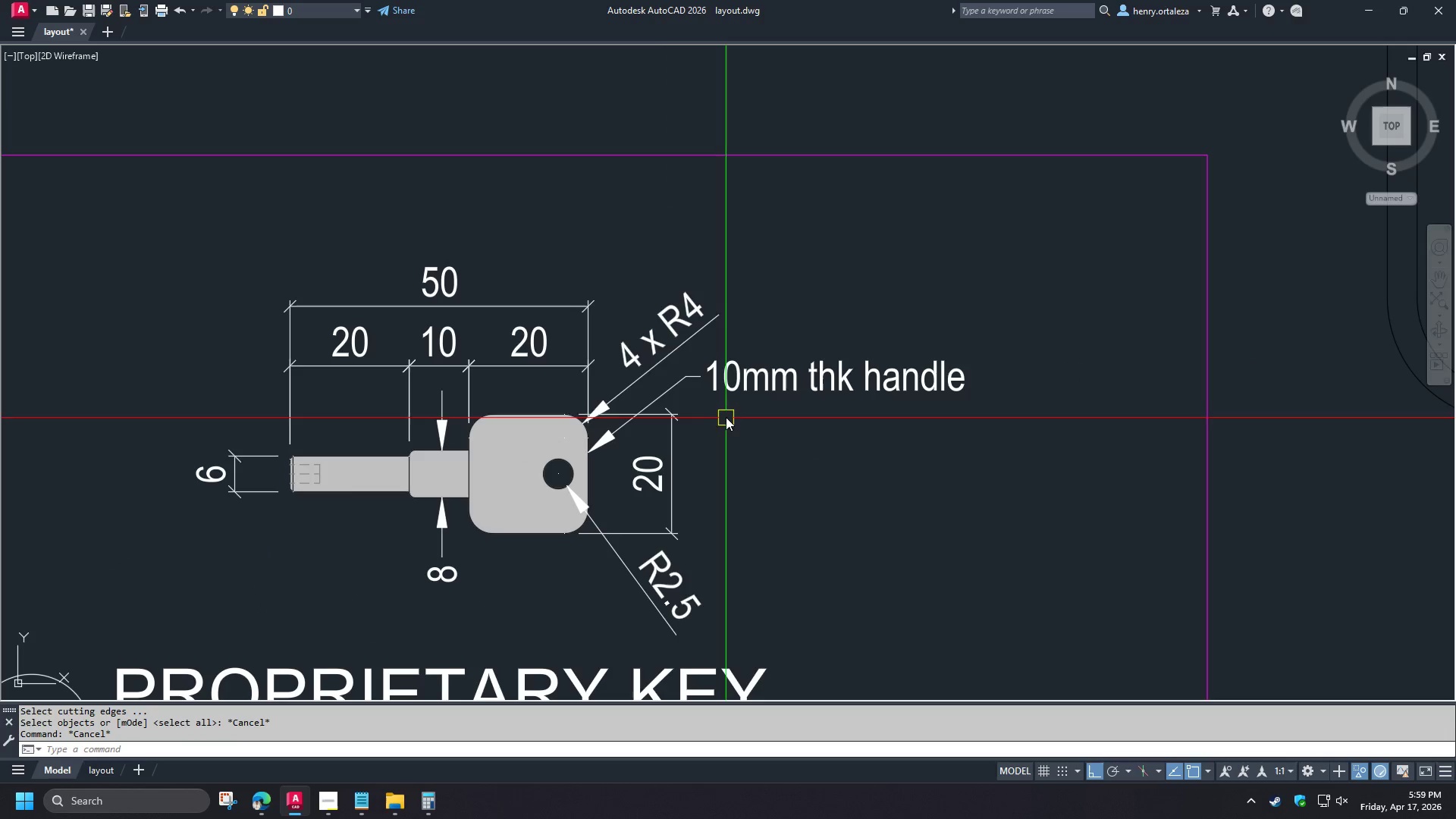 
key(D)
 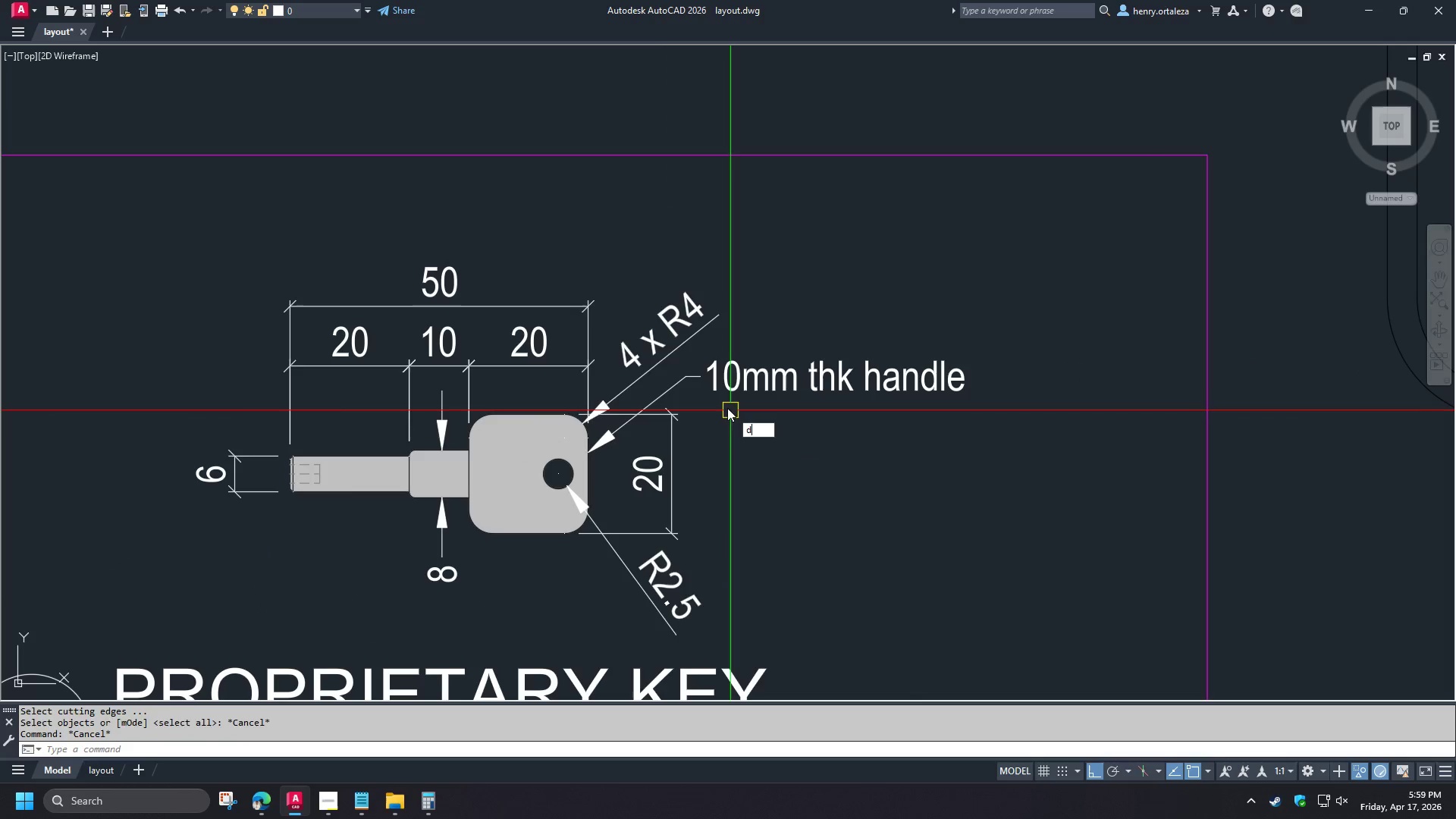 
key(Space)
 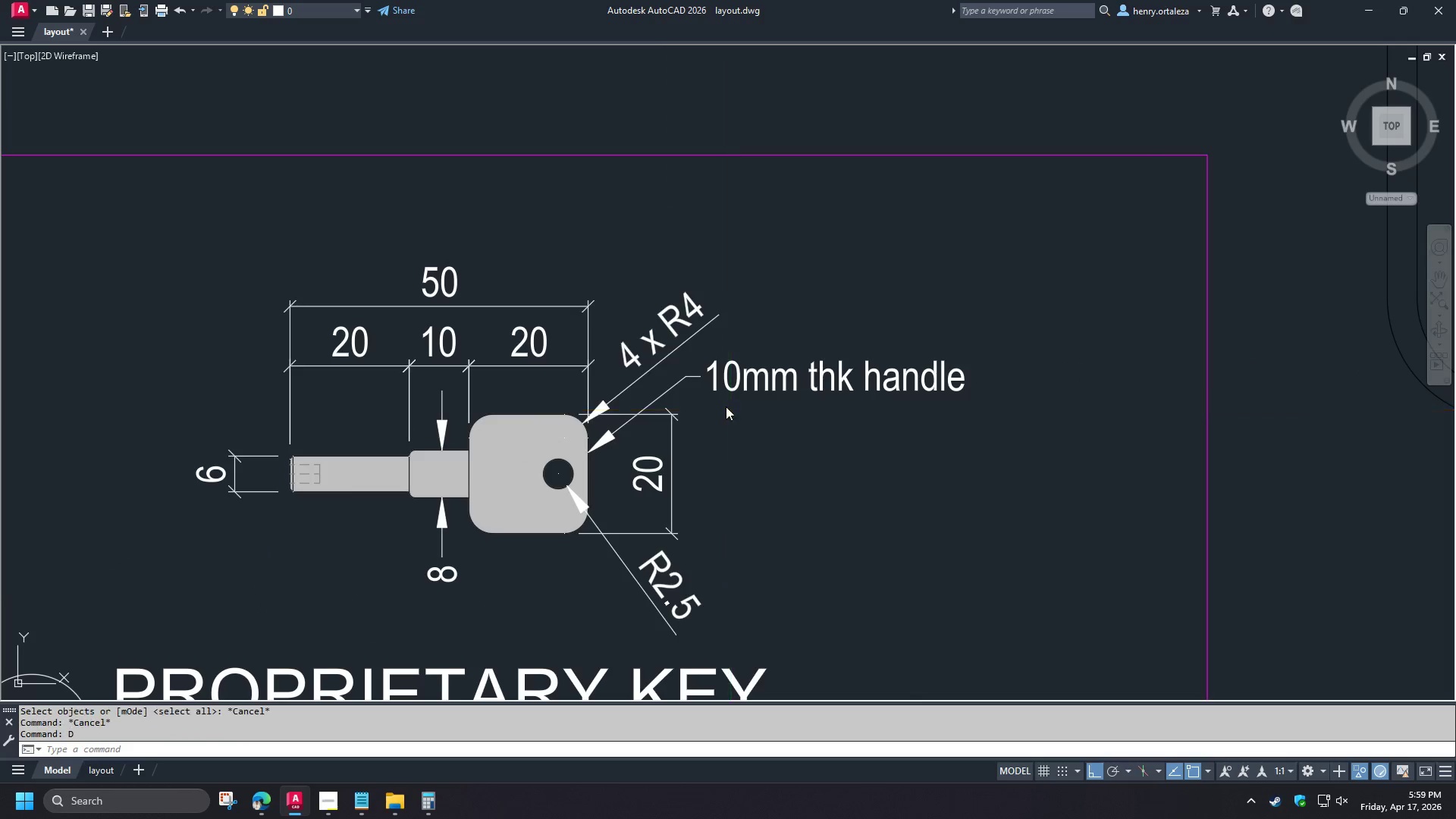 
left_click_drag(start_coordinate=[726, 407], to_coordinate=[719, 399])
 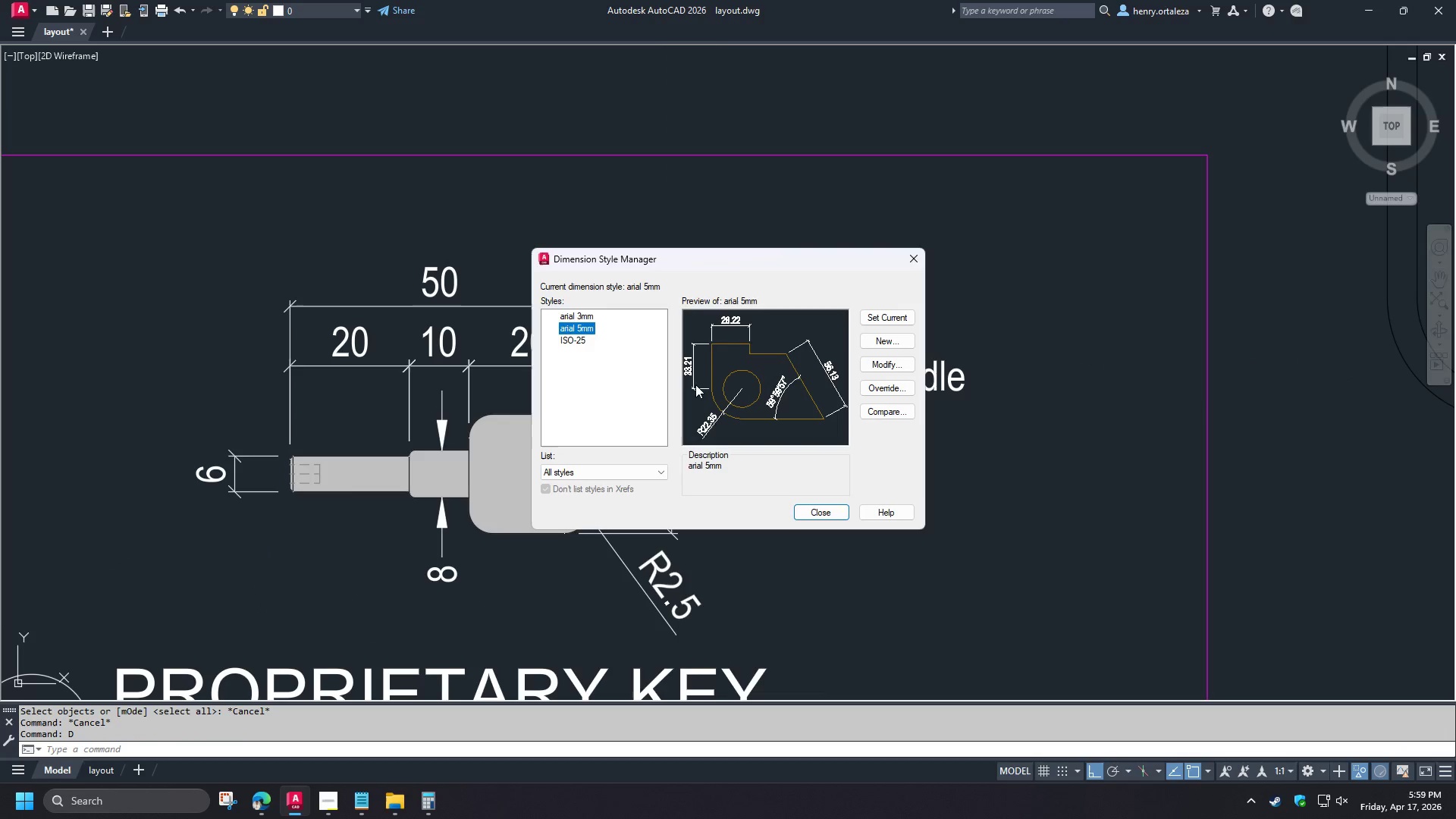 
key(Escape)
 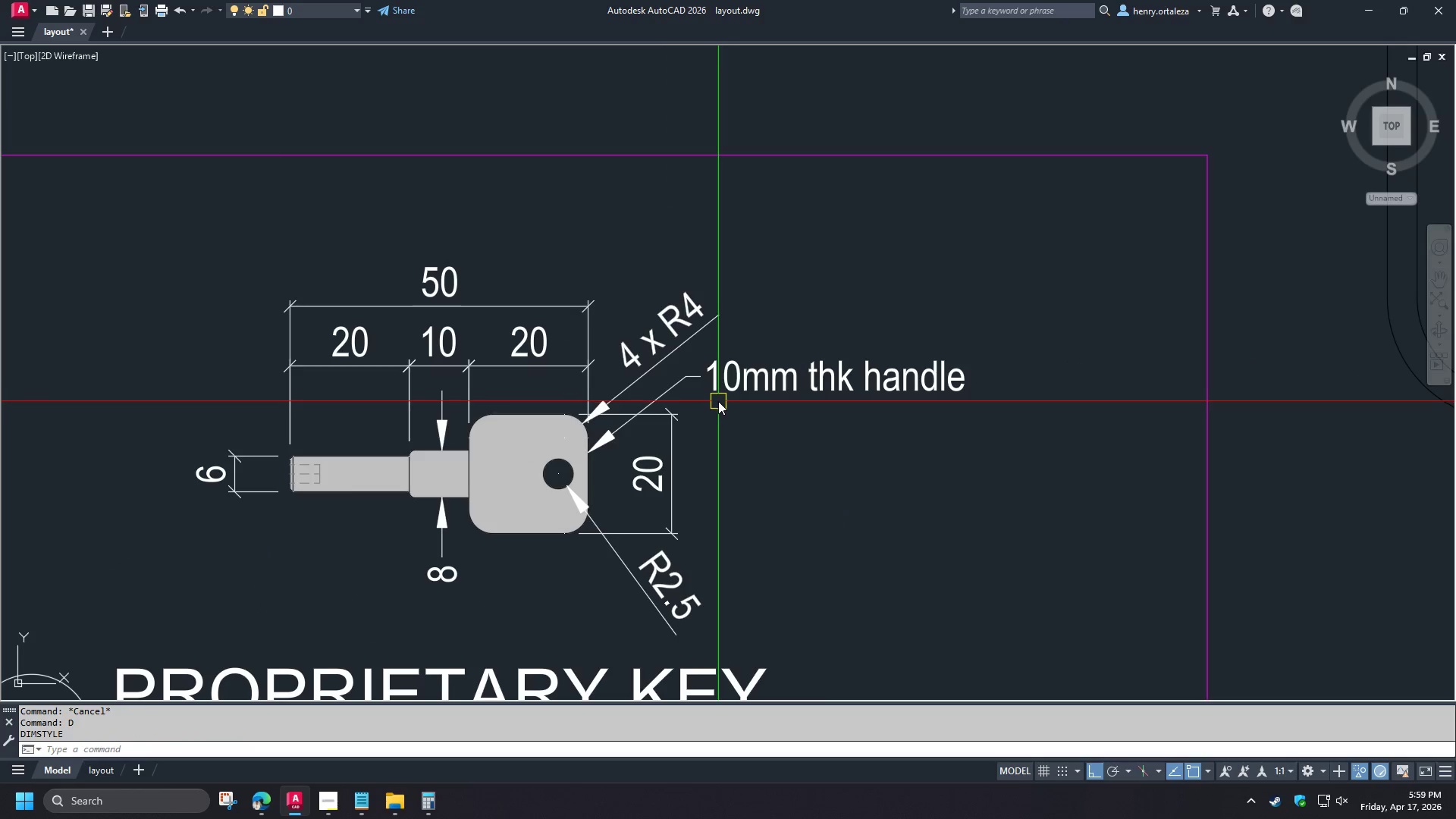 
key(S)
 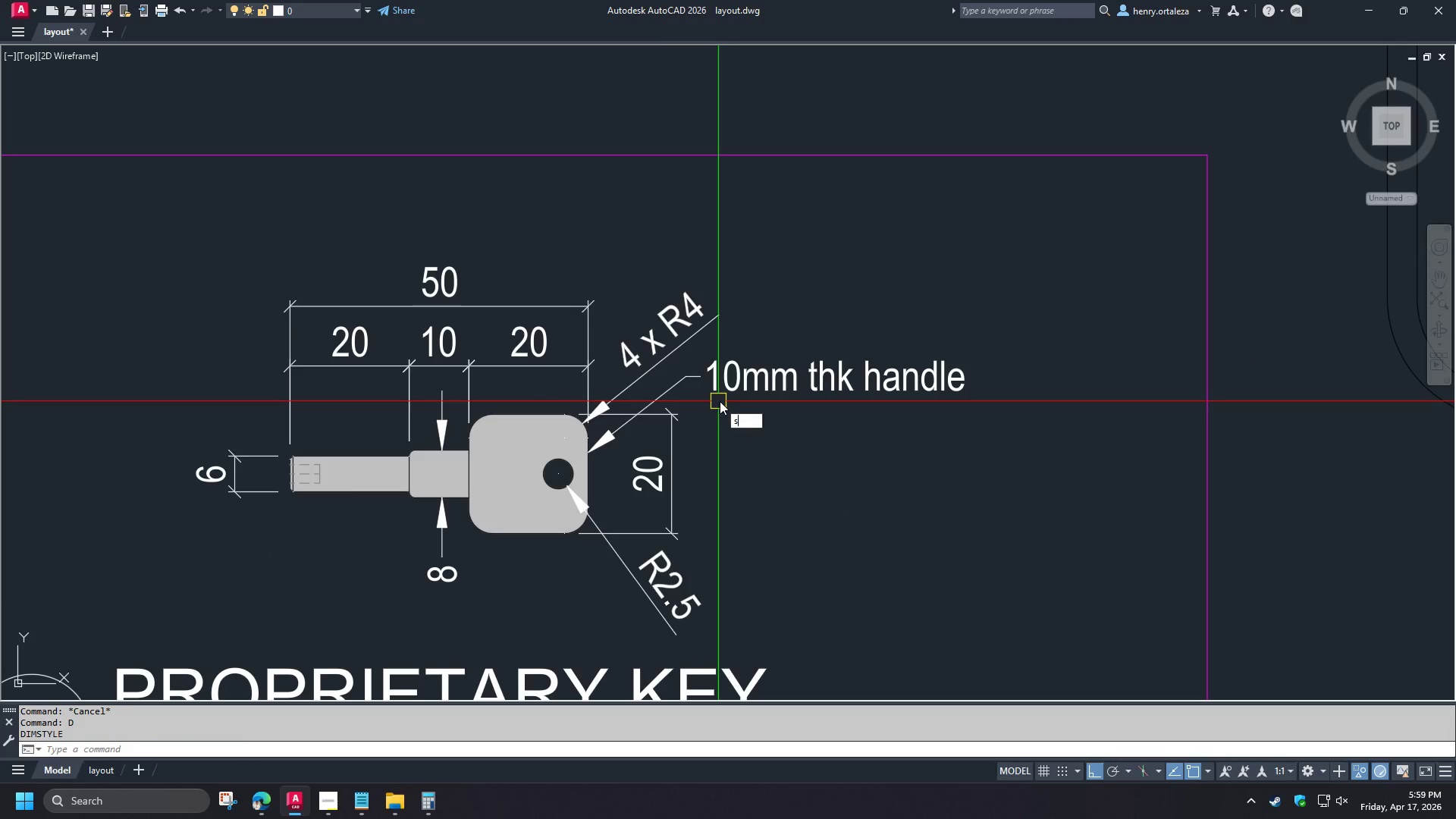 
key(Space)
 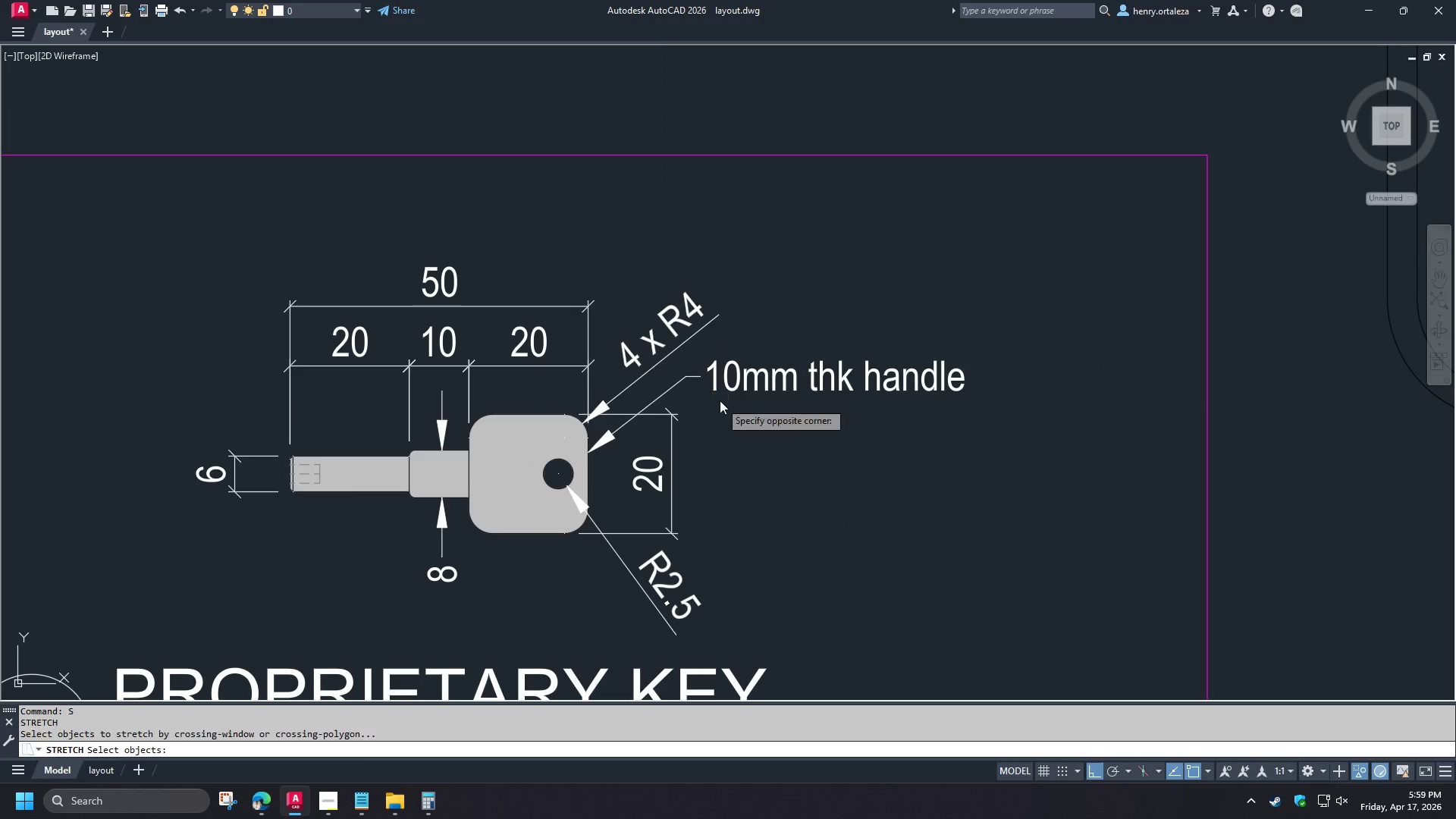 
left_click_drag(start_coordinate=[720, 401], to_coordinate=[713, 394])
 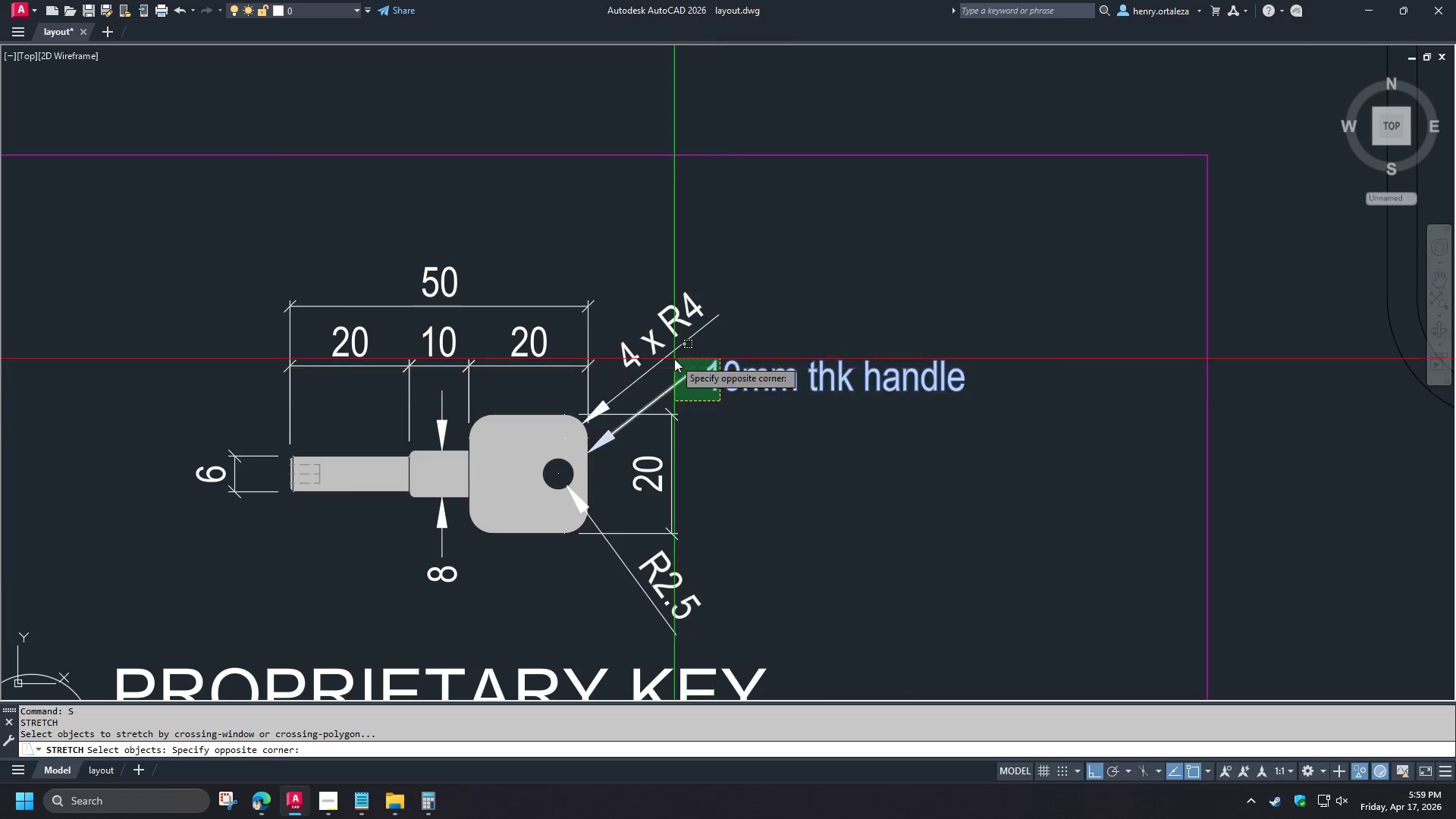 
double_click([674, 359])
 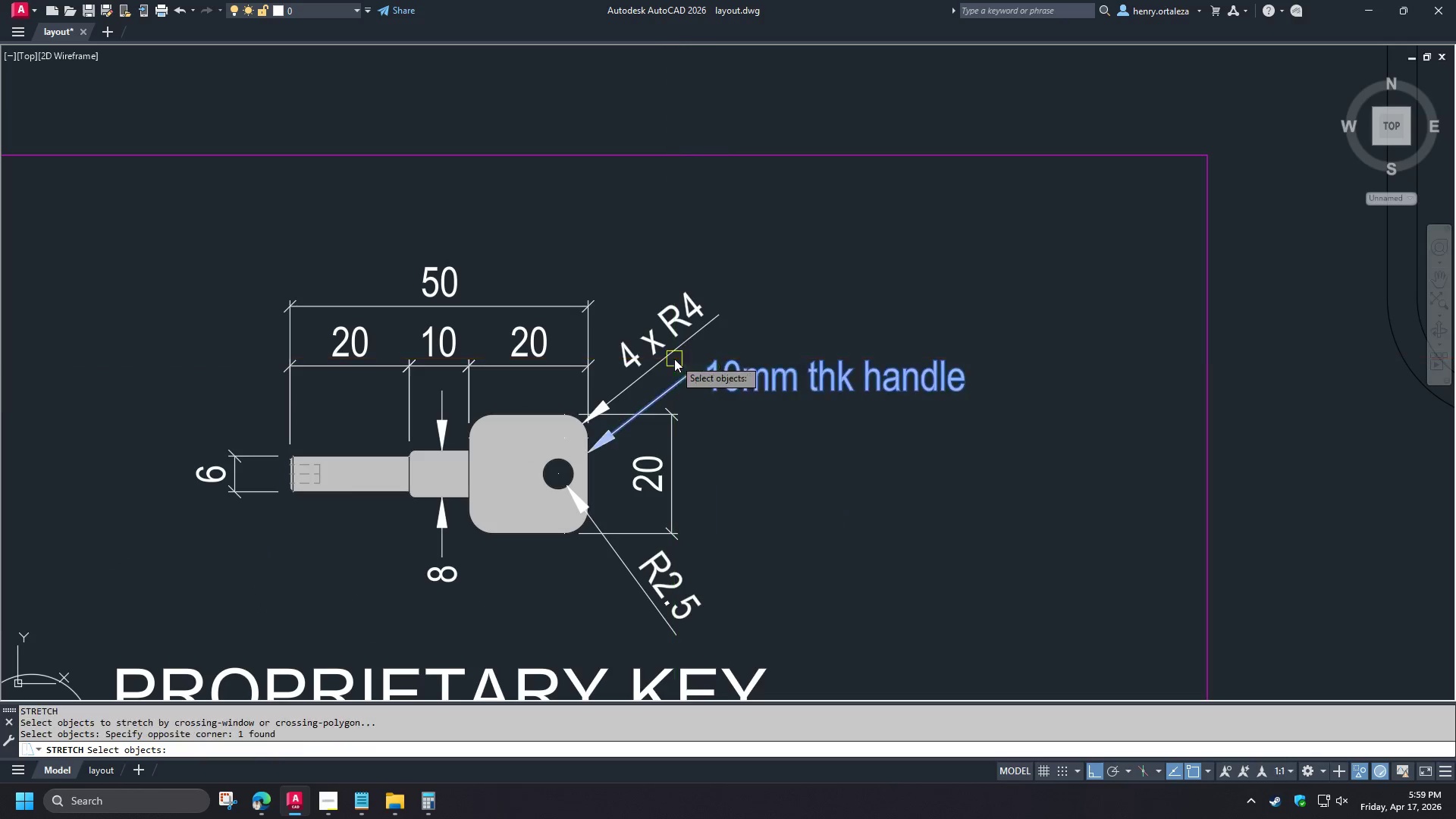 
key(Space)
 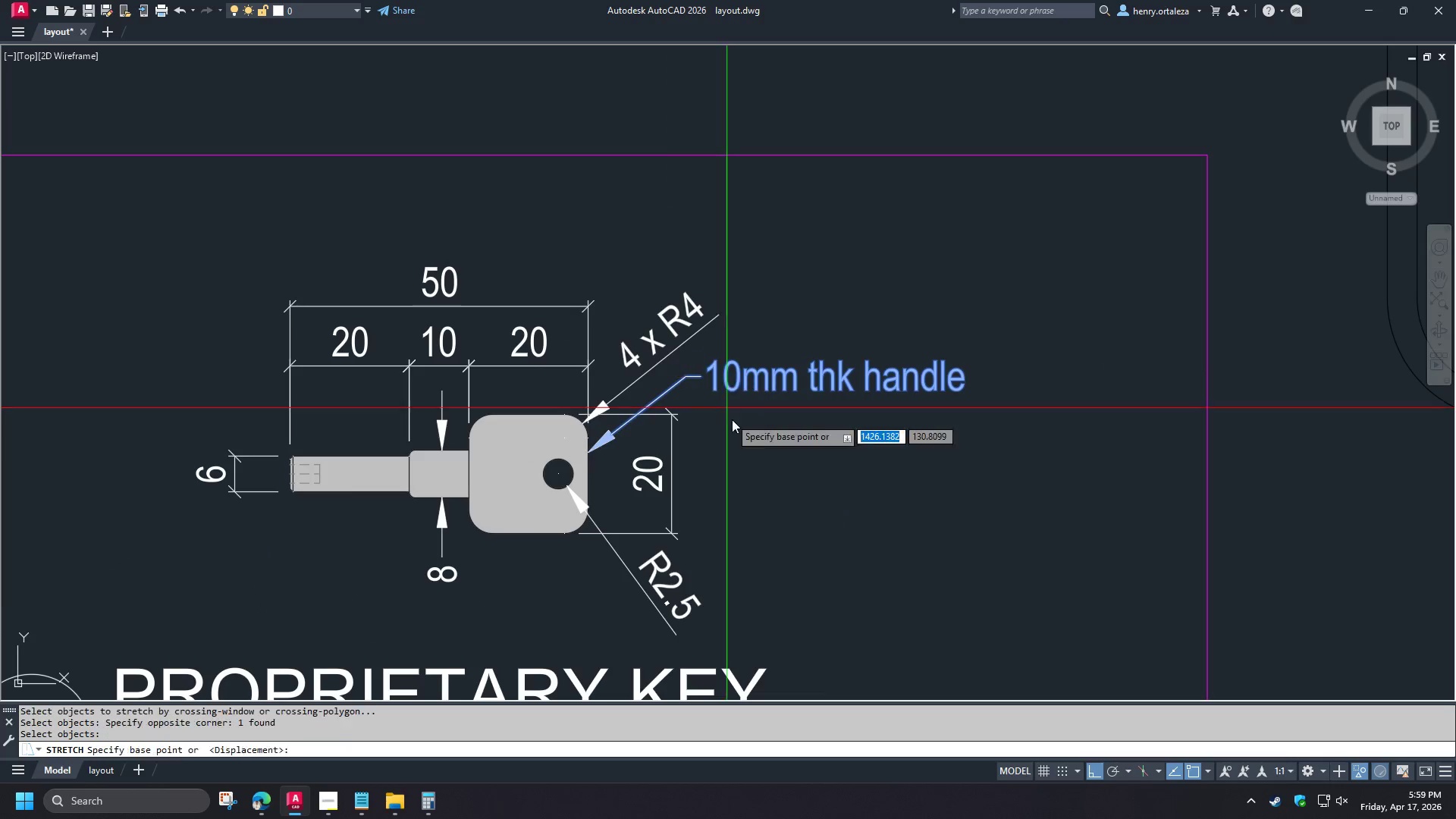 
left_click_drag(start_coordinate=[733, 422], to_coordinate=[736, 428])
 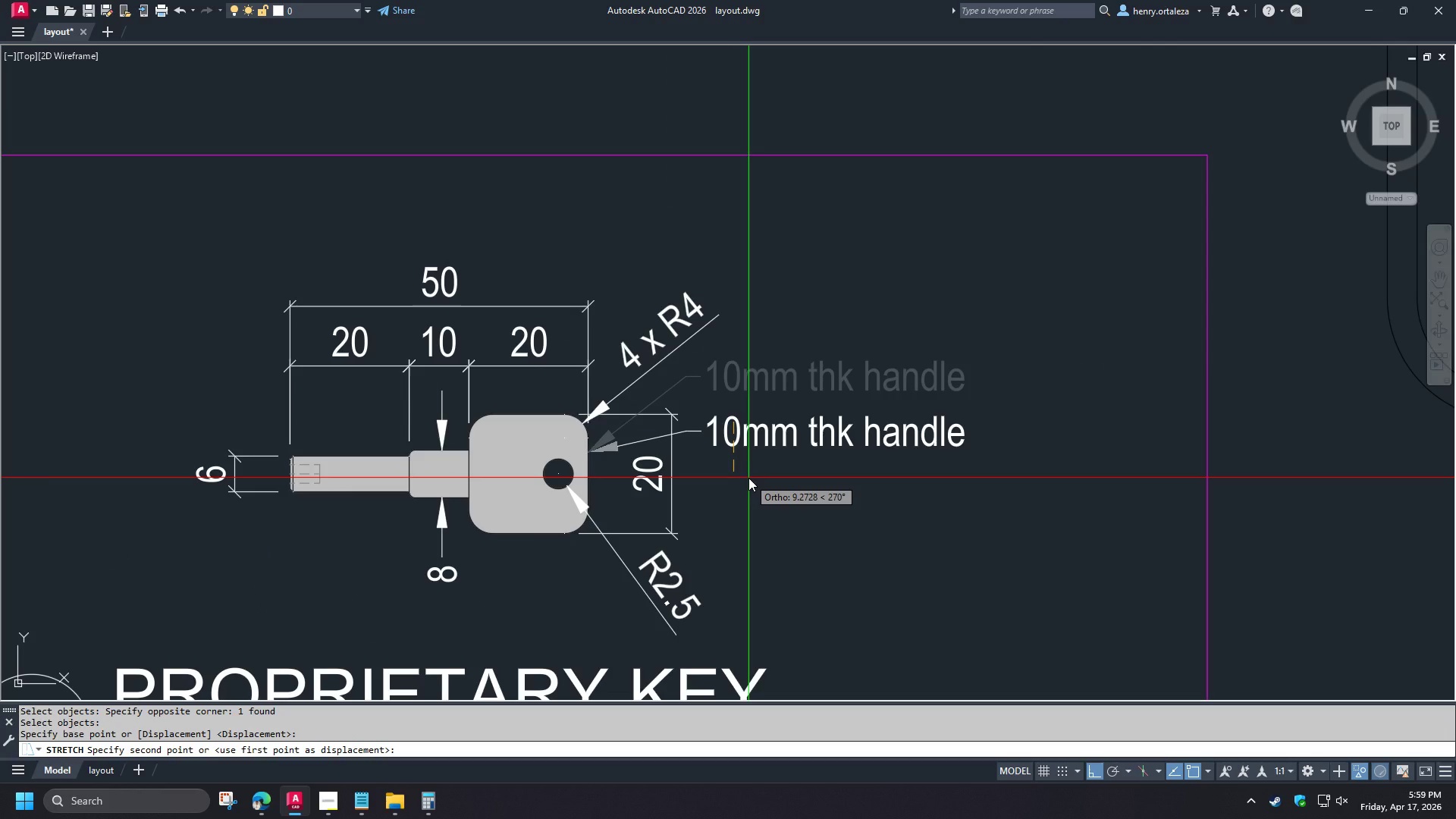 
left_click([748, 478])
 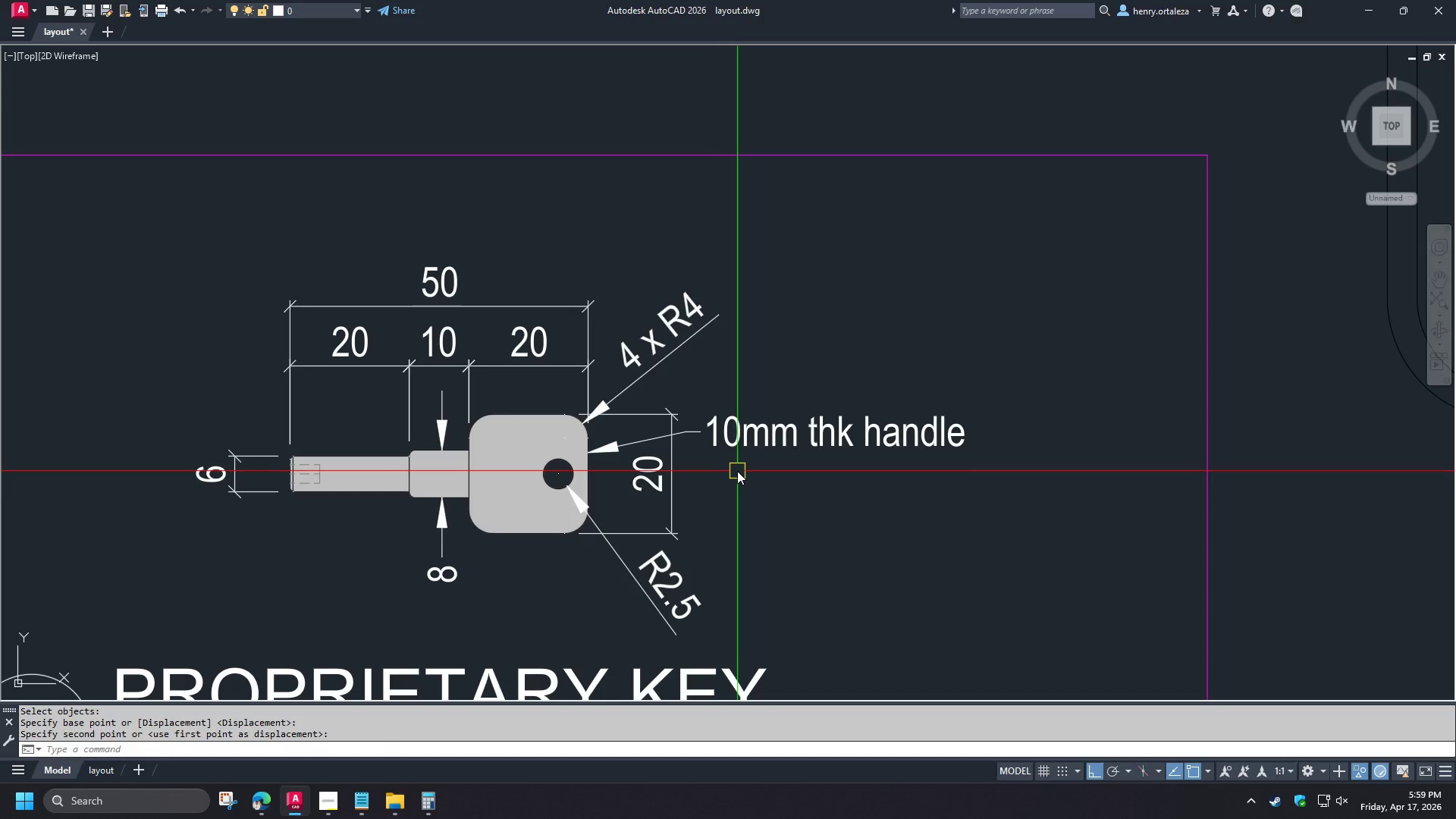 
left_click([749, 432])
 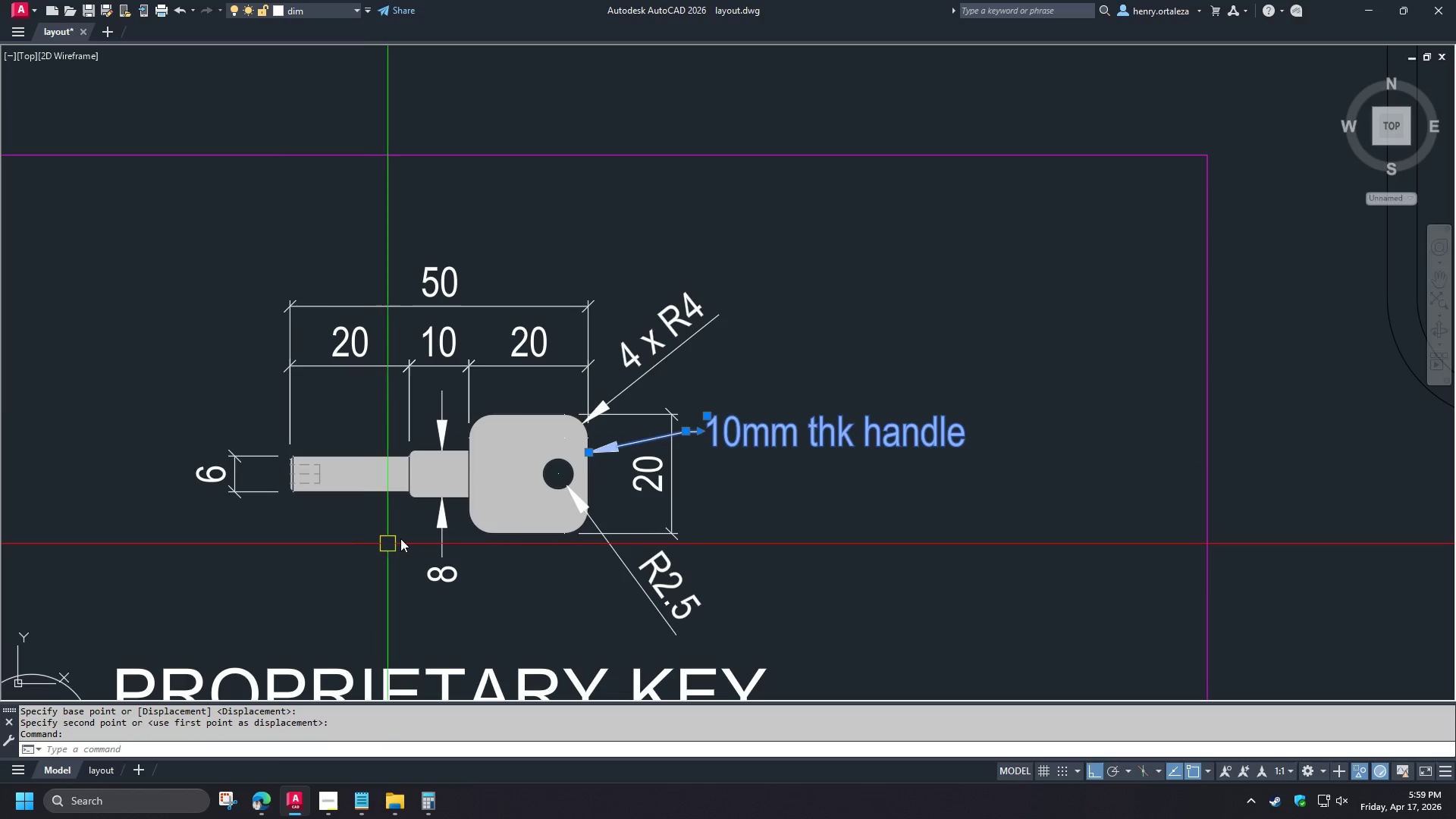 
type(mi  )
 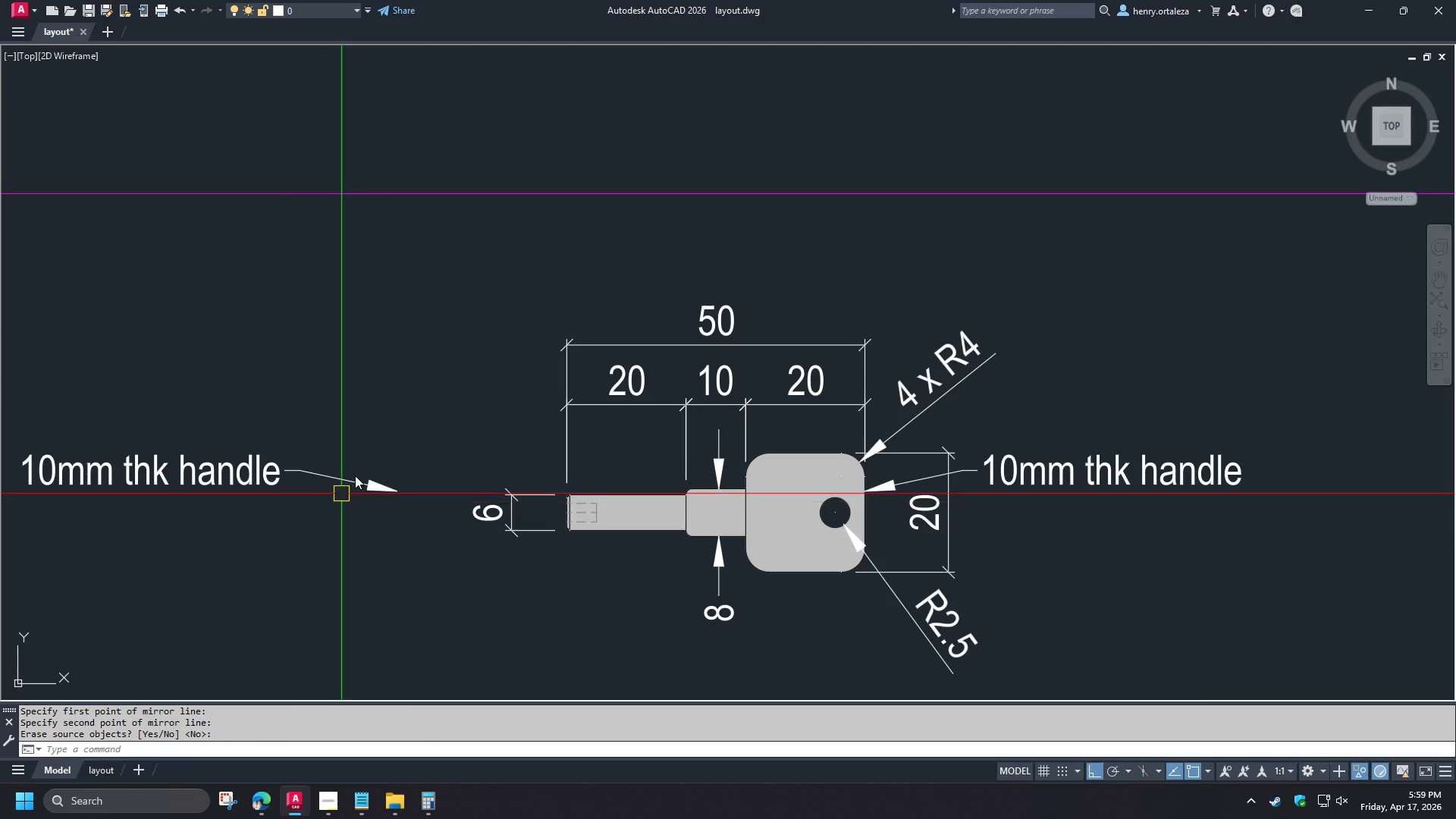 
left_click([355, 474])
 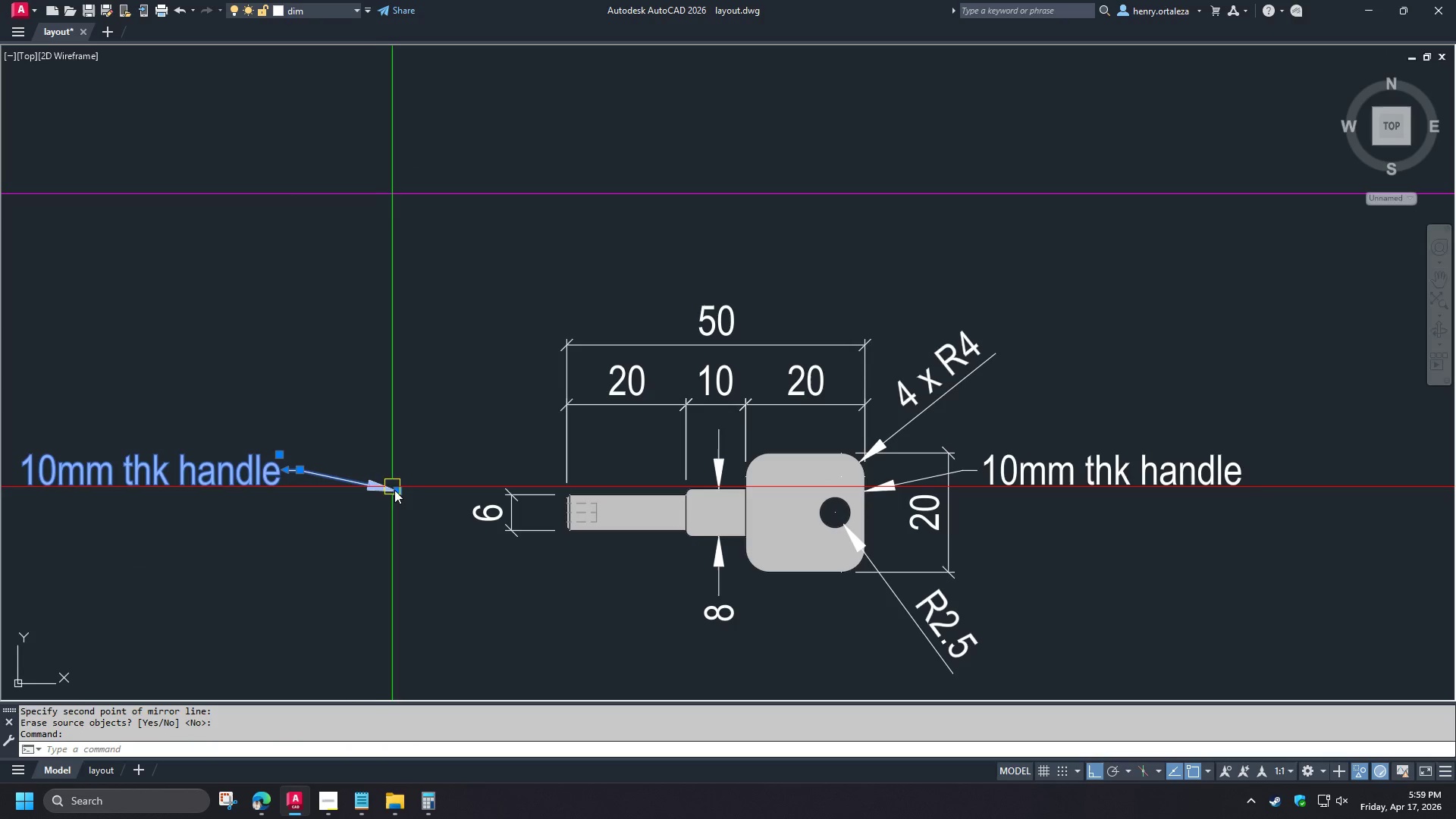 
left_click([399, 493])
 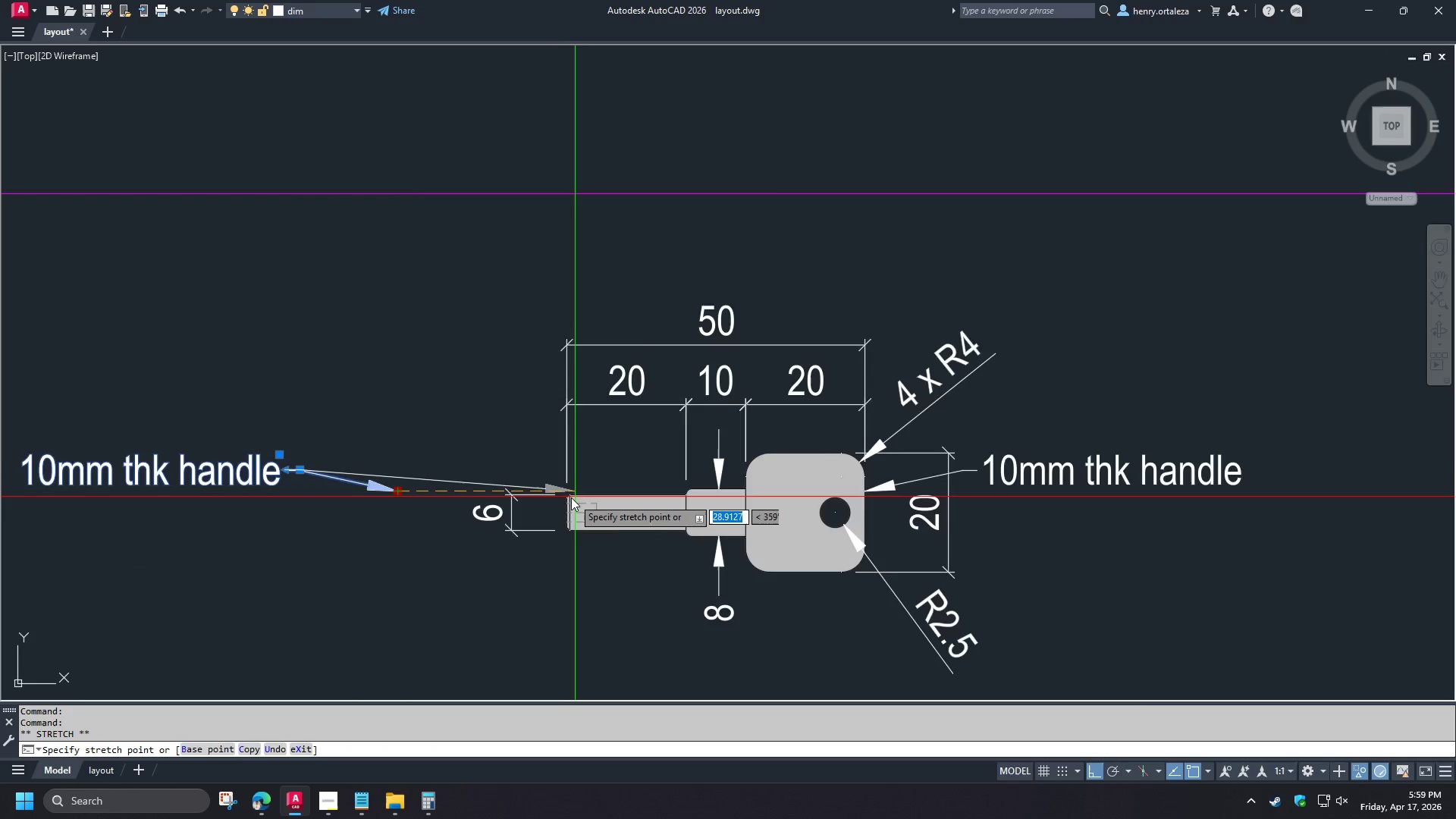 
scroll: coordinate [568, 502], scroll_direction: up, amount: 2.0
 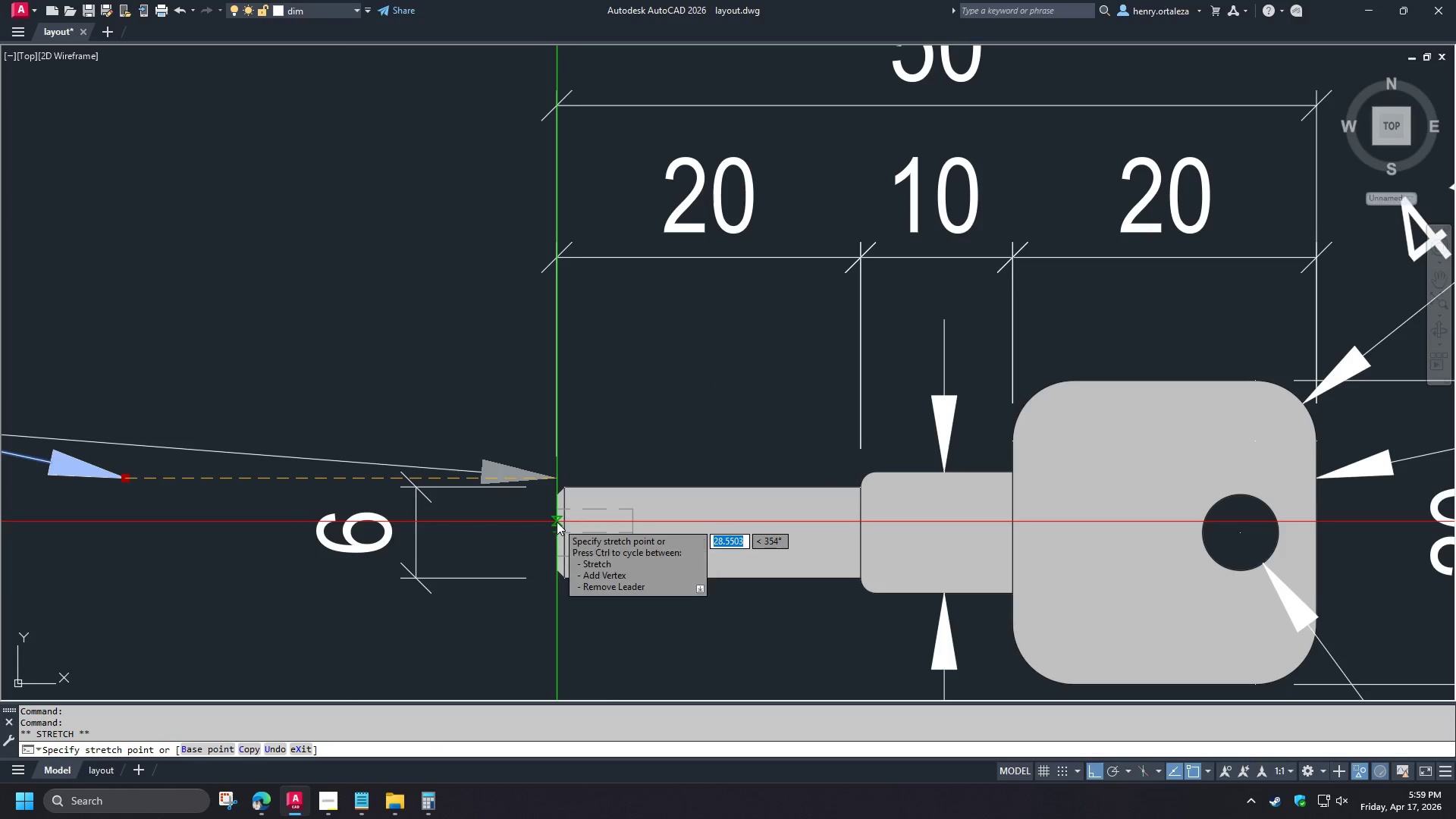 
left_click([557, 532])
 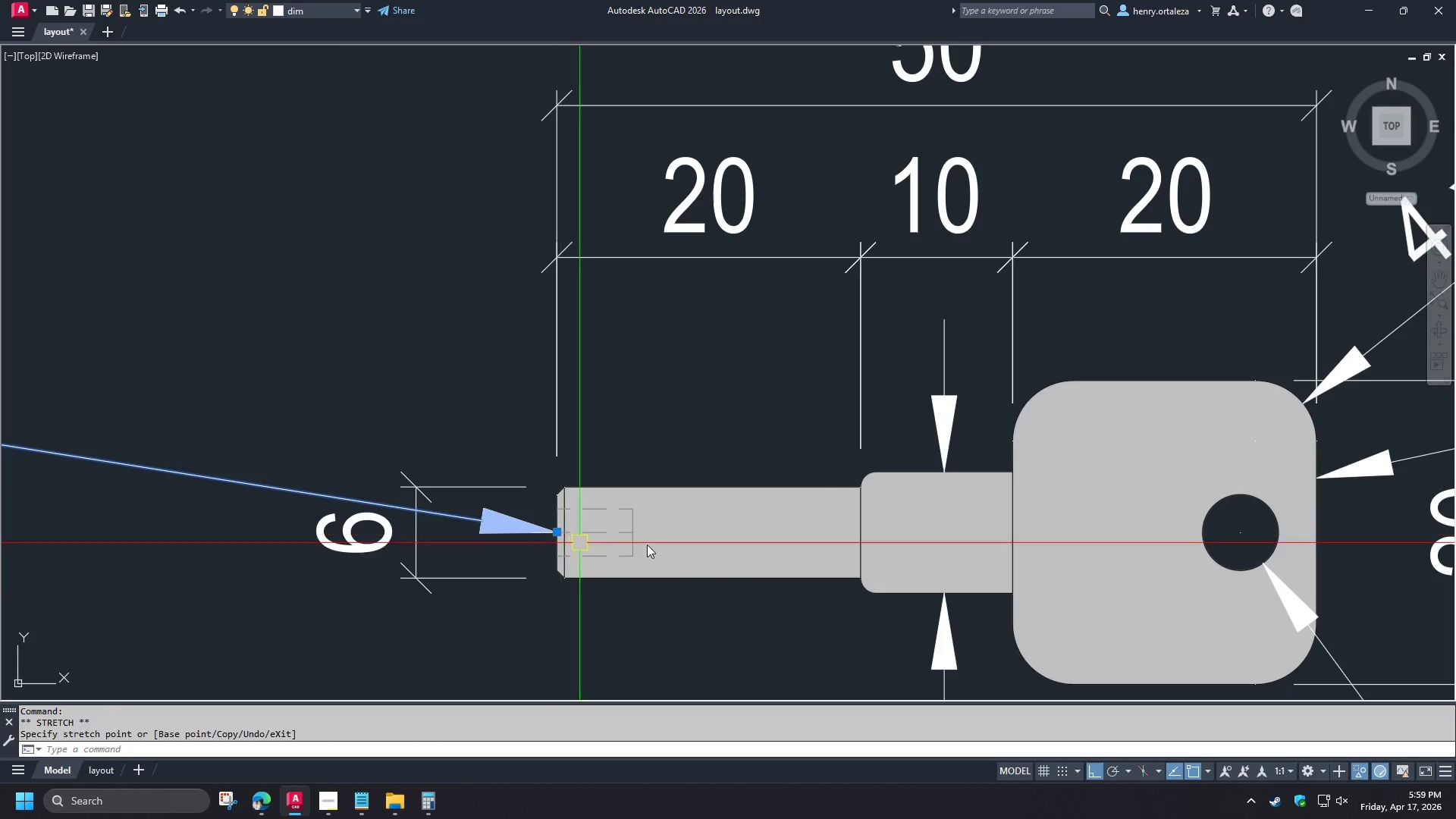 
key(Escape)
 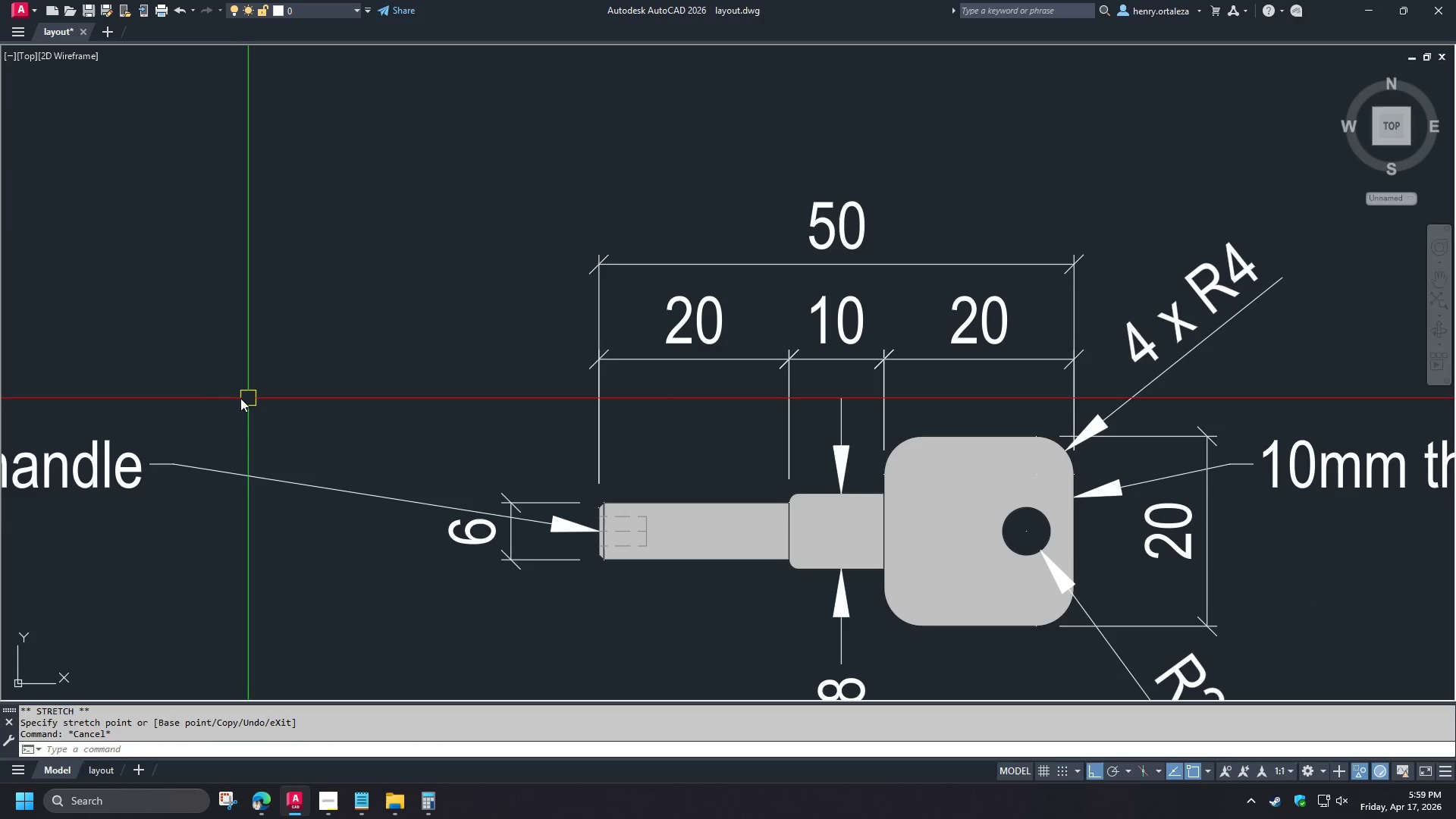 
scroll: coordinate [669, 529], scroll_direction: down, amount: 1.0
 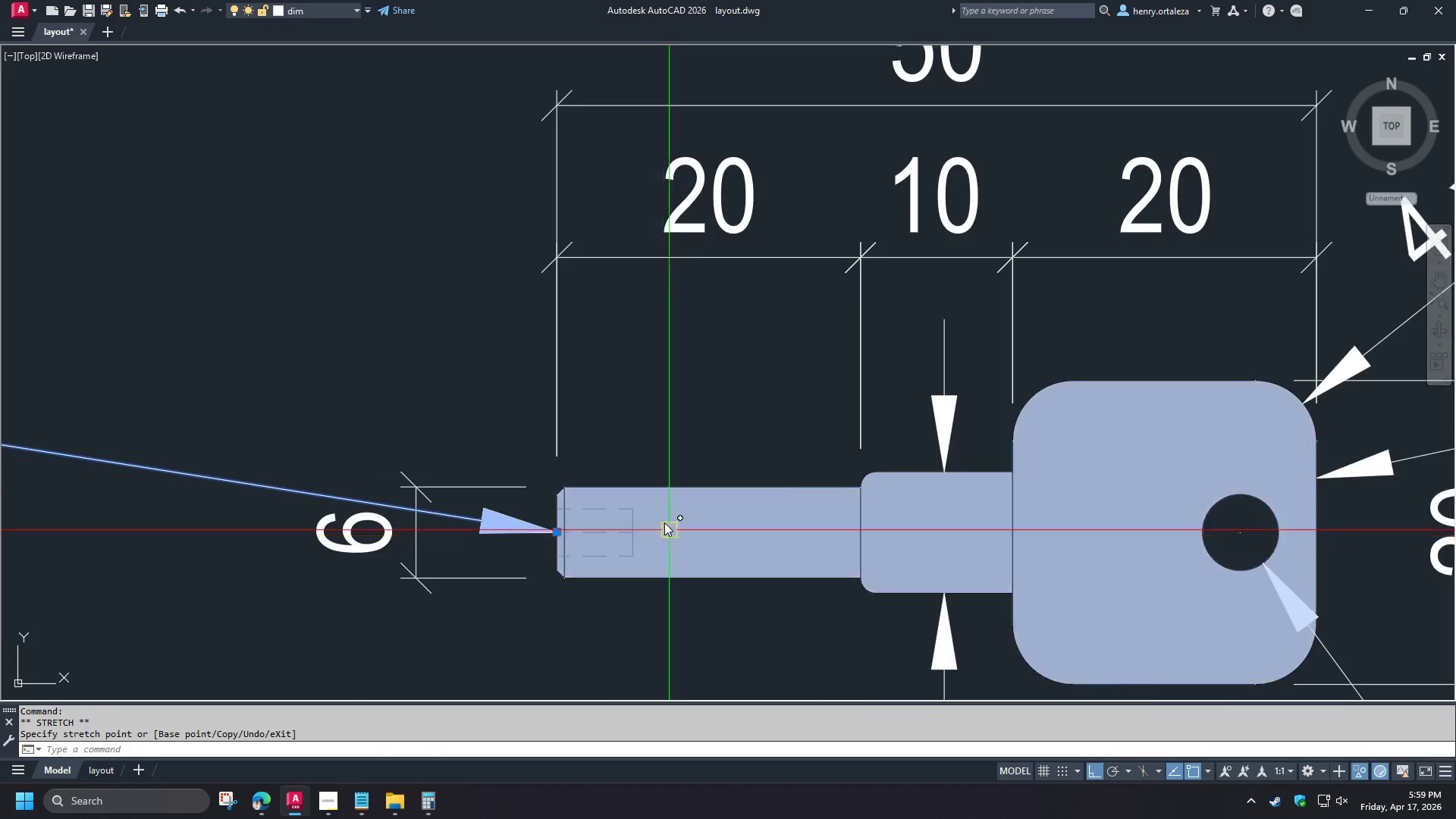 
key(S)
 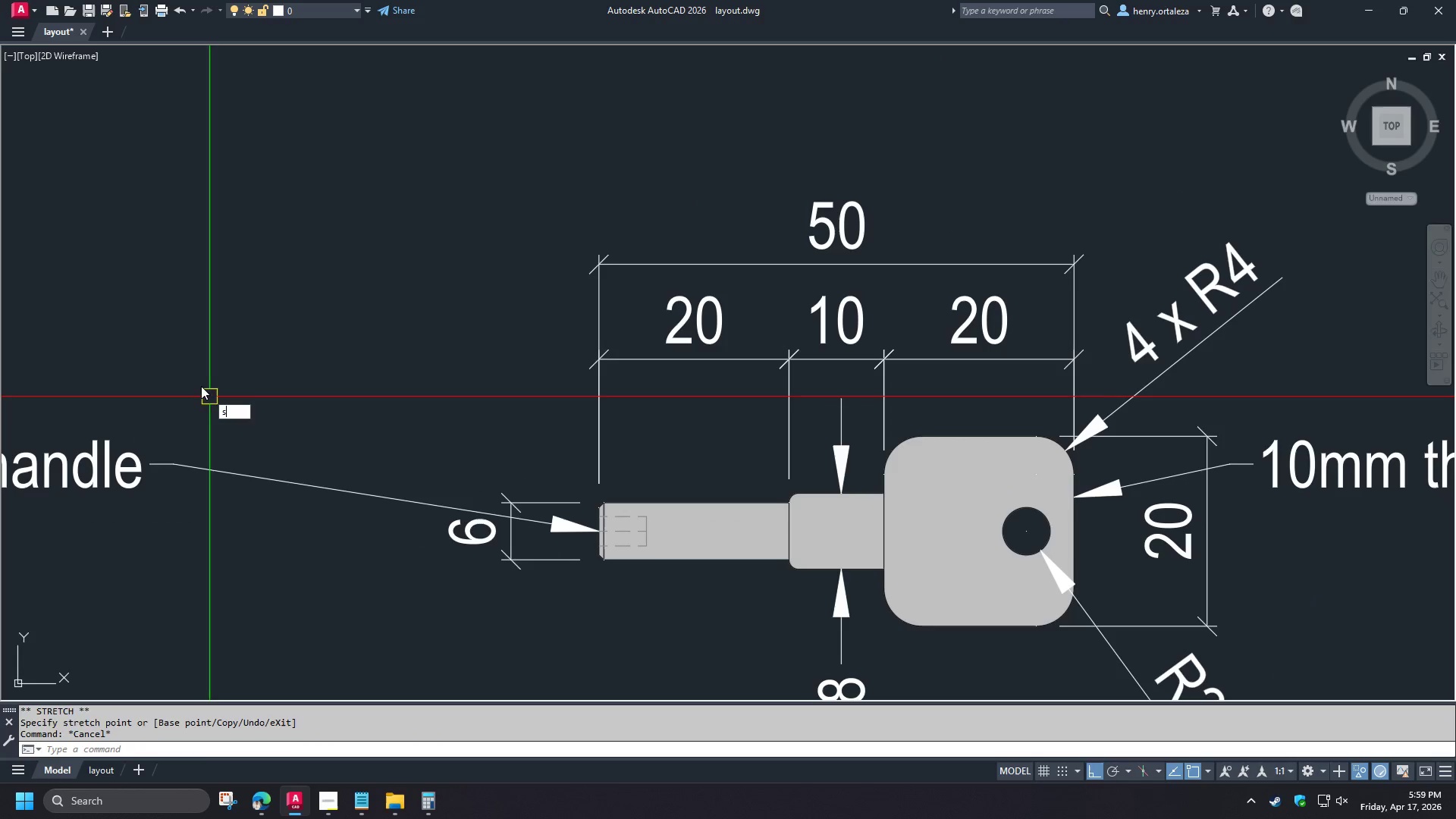 
key(Space)
 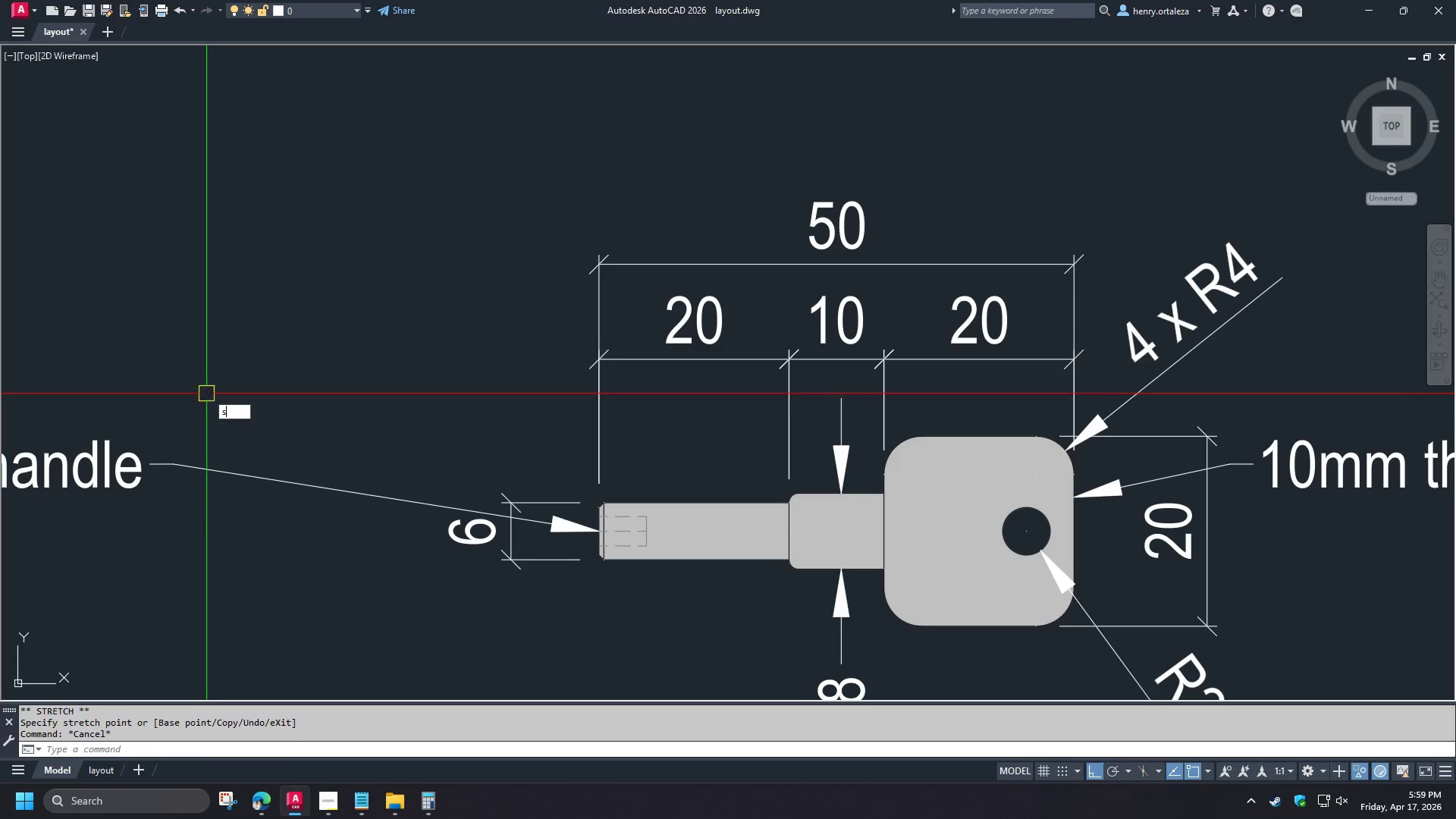 
left_click_drag(start_coordinate=[201, 386], to_coordinate=[194, 400])
 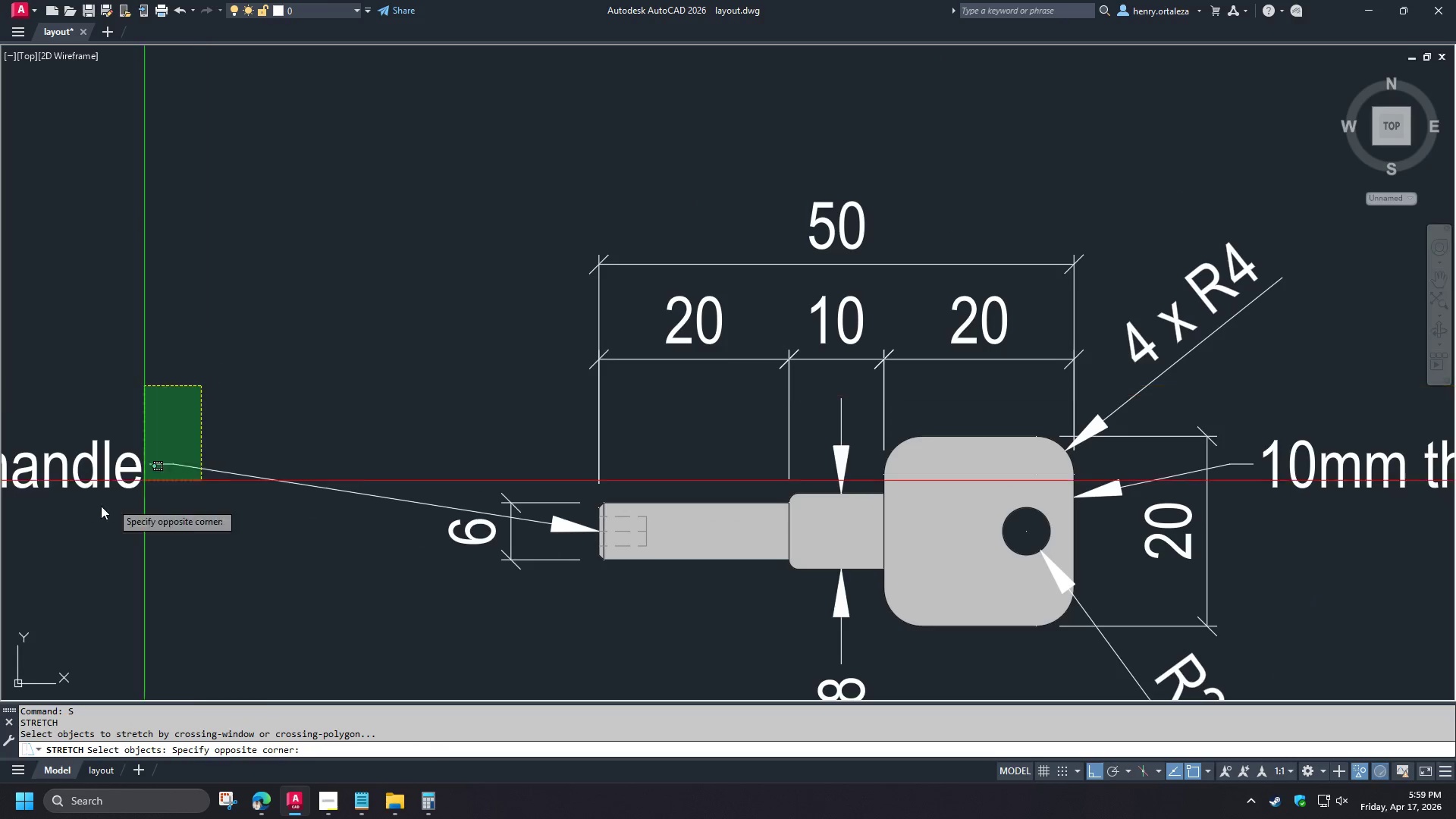 
left_click_drag(start_coordinate=[99, 507], to_coordinate=[93, 511])
 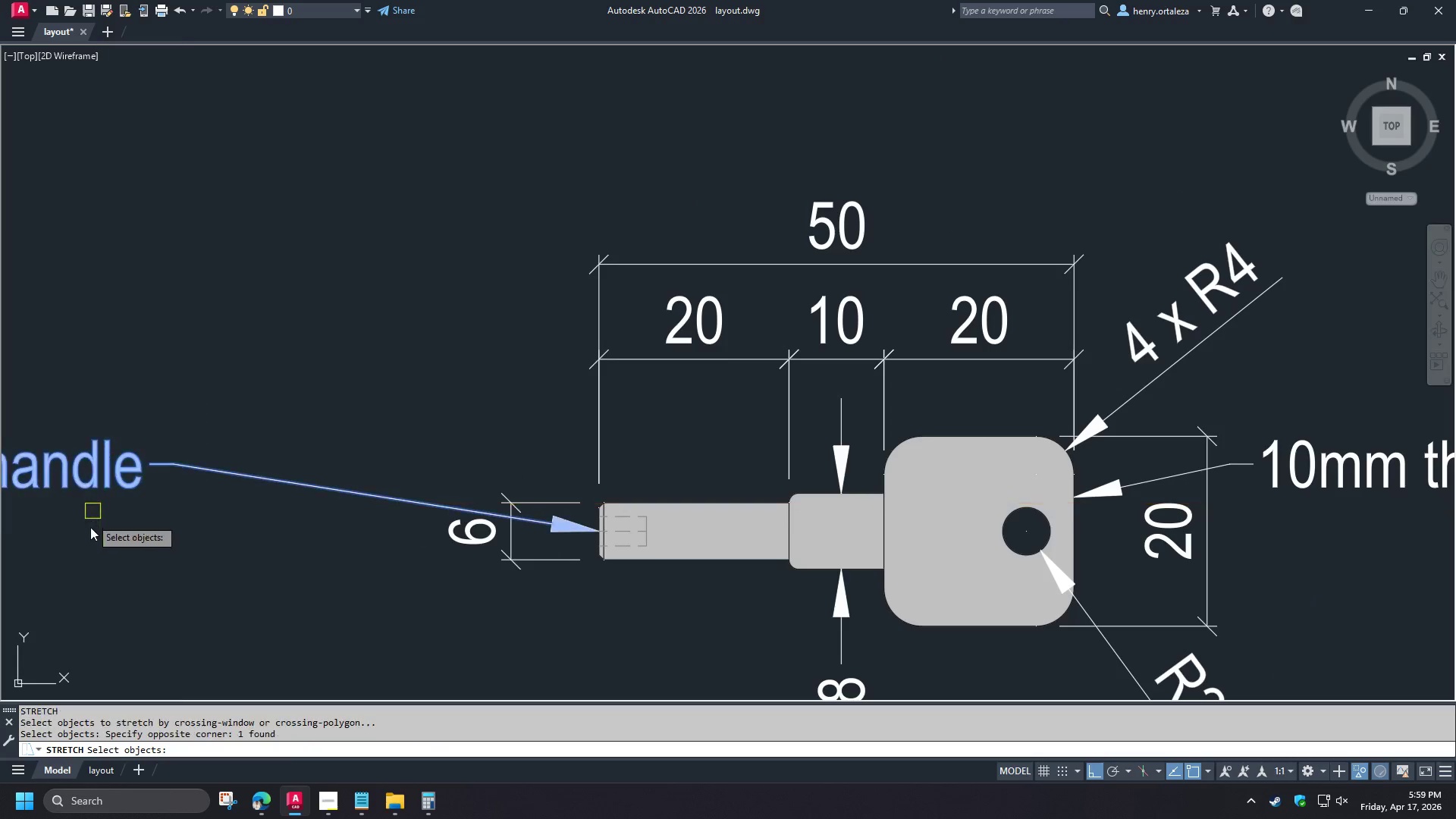 
key(Space)
 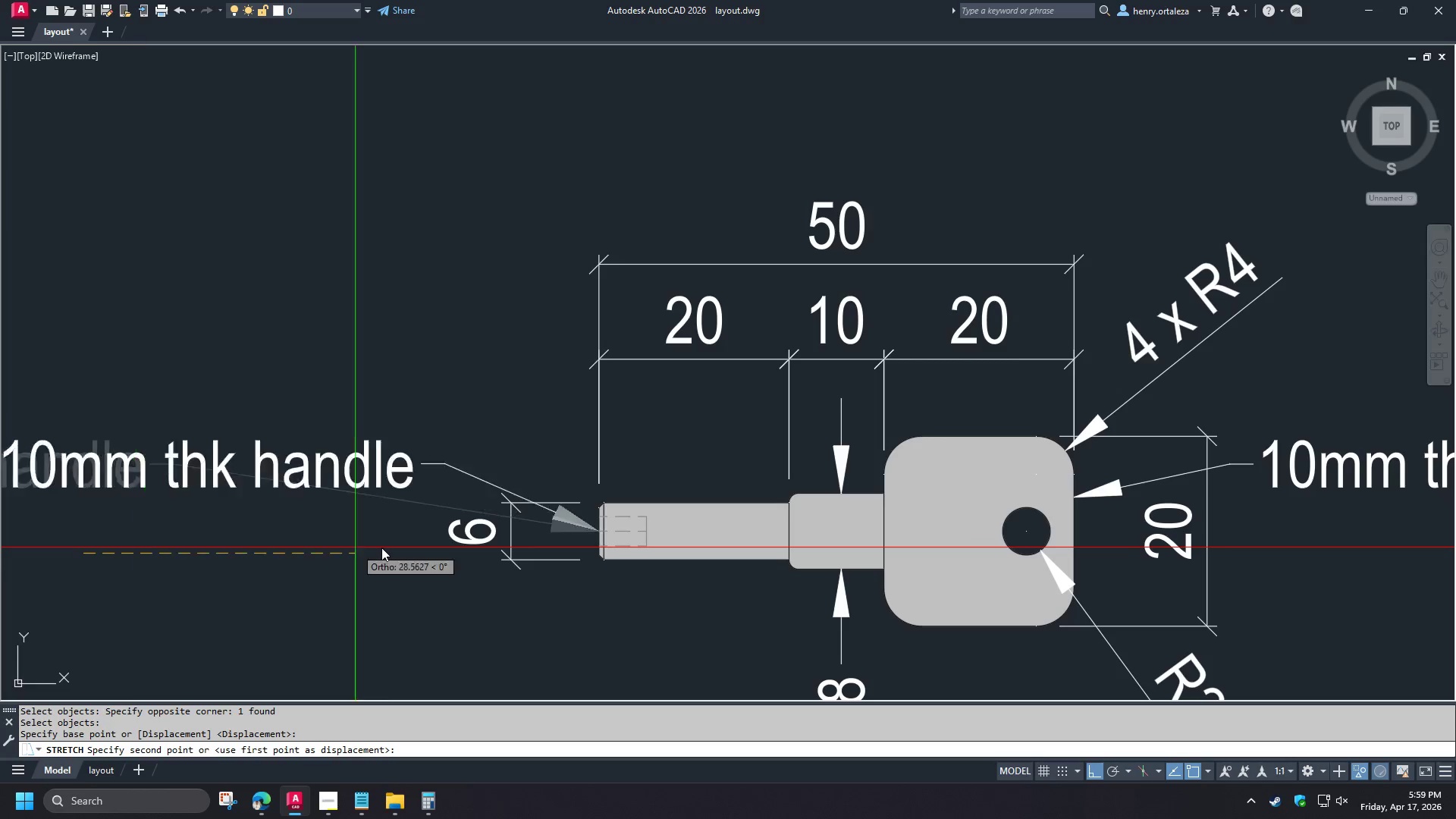 
hold_key(key=ShiftLeft, duration=1.31)
left_click([382, 510])
 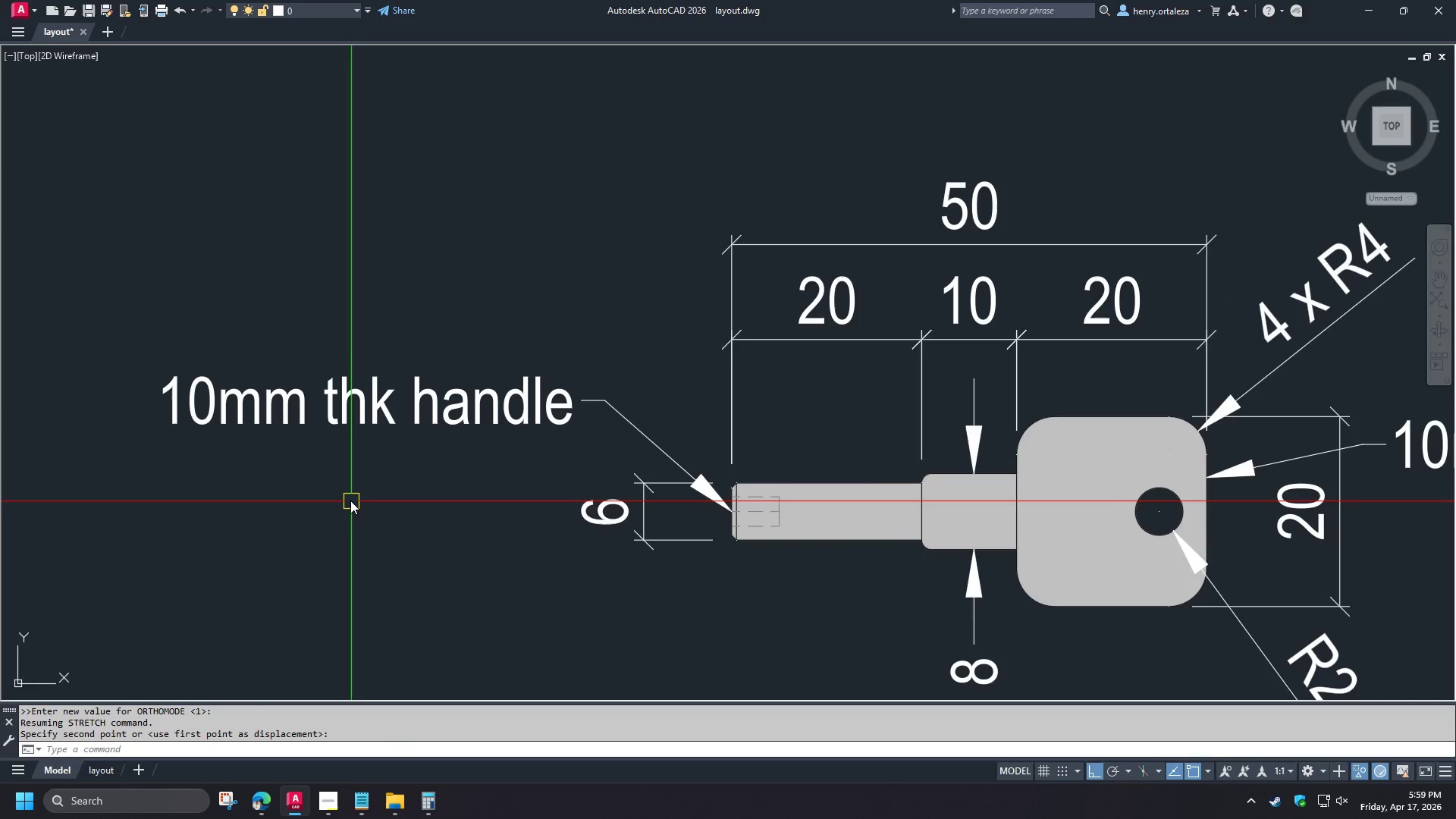 
type(re )
 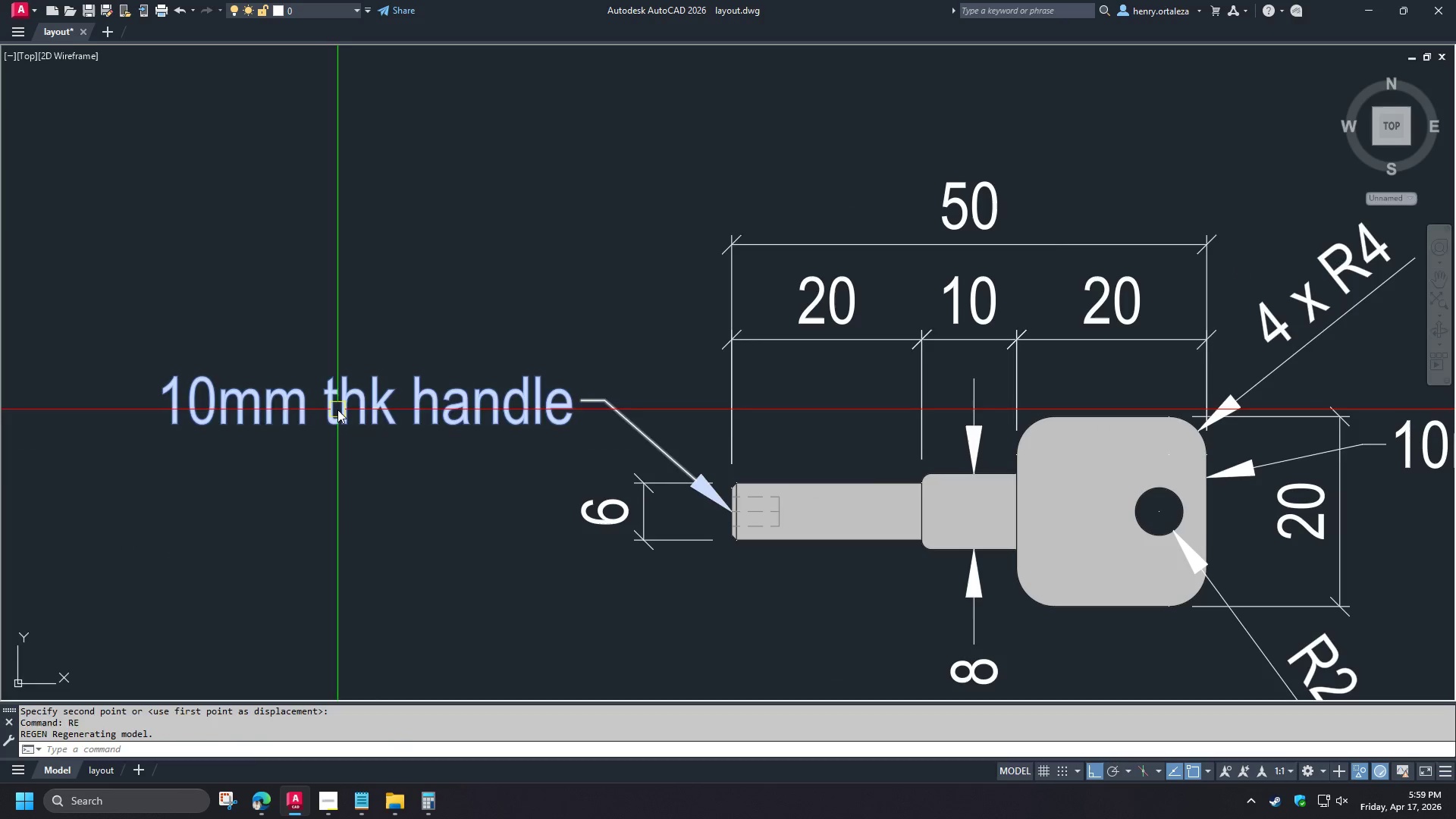 
double_click([337, 410])
 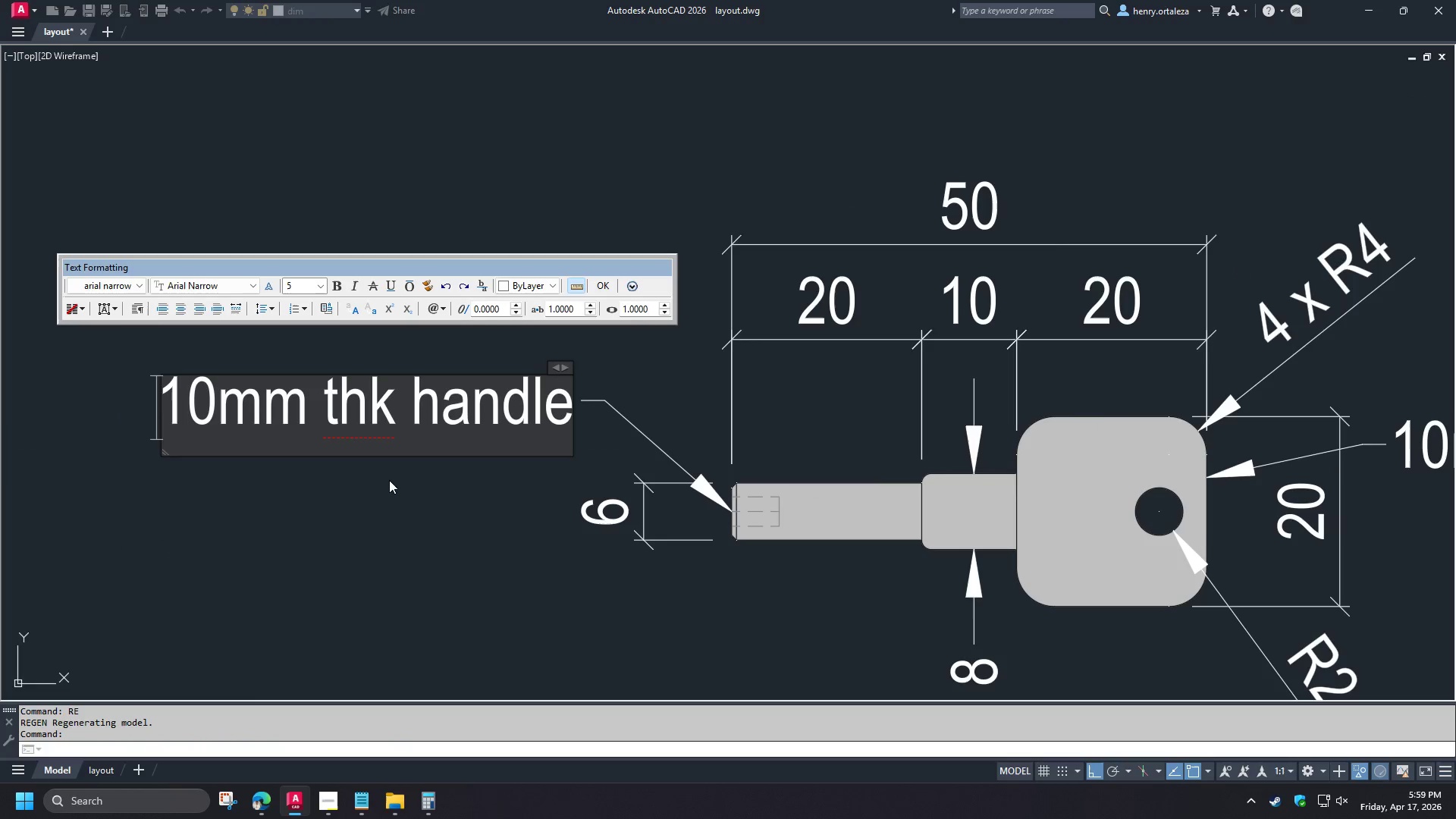 
key(Control+ControlLeft)
 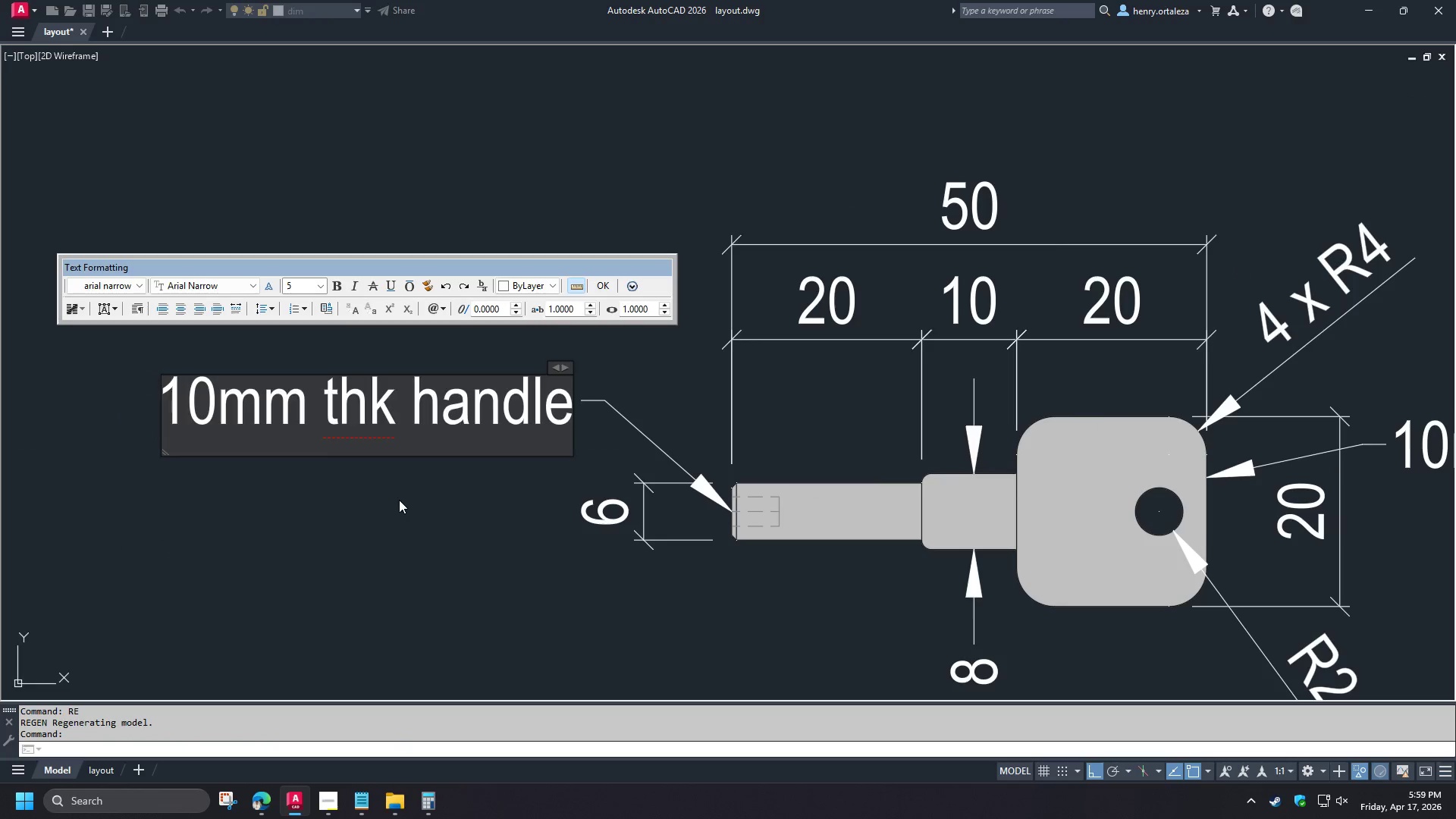 
key(Control+A)
 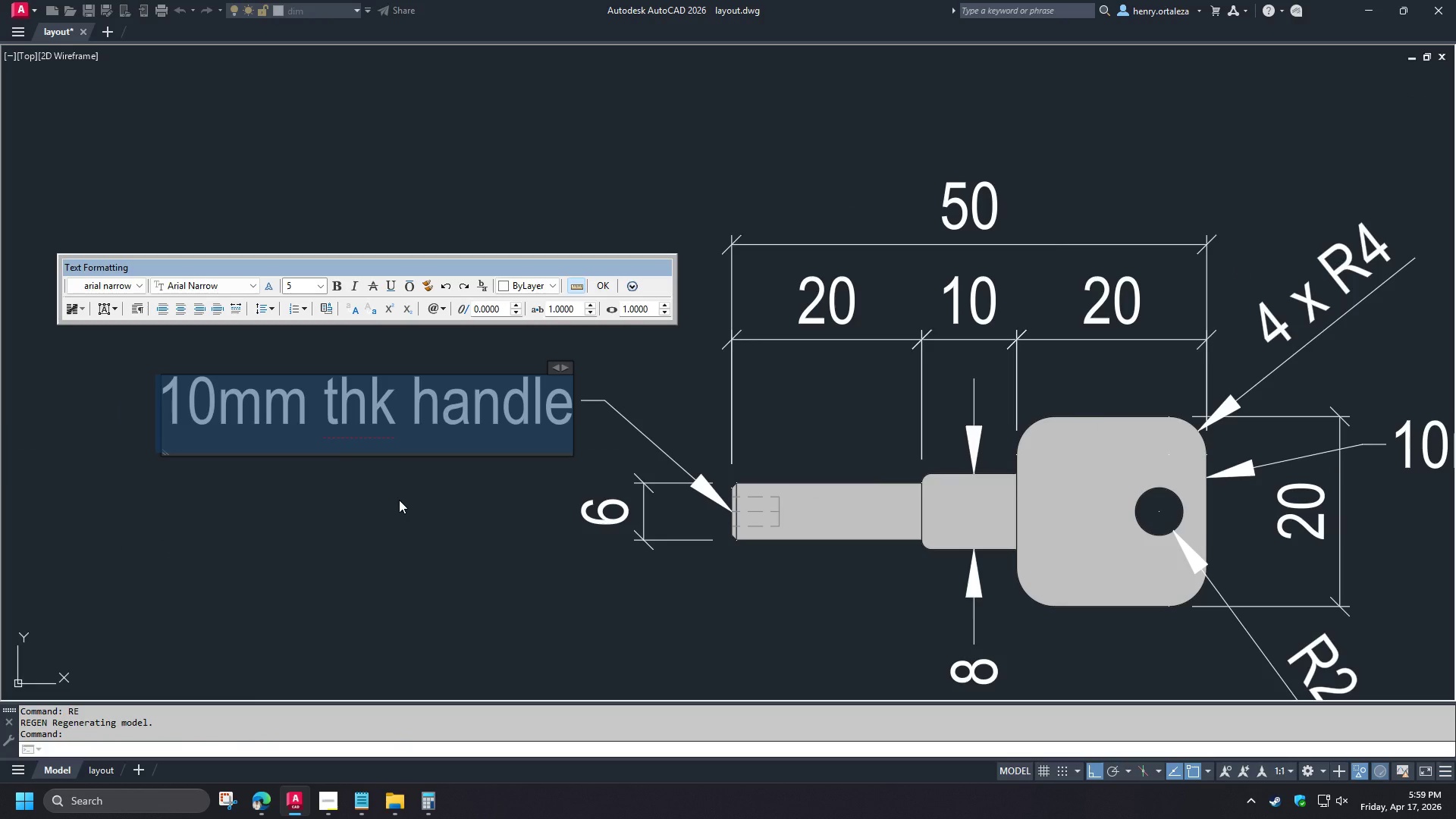 
type(3.1mm hex hole)
 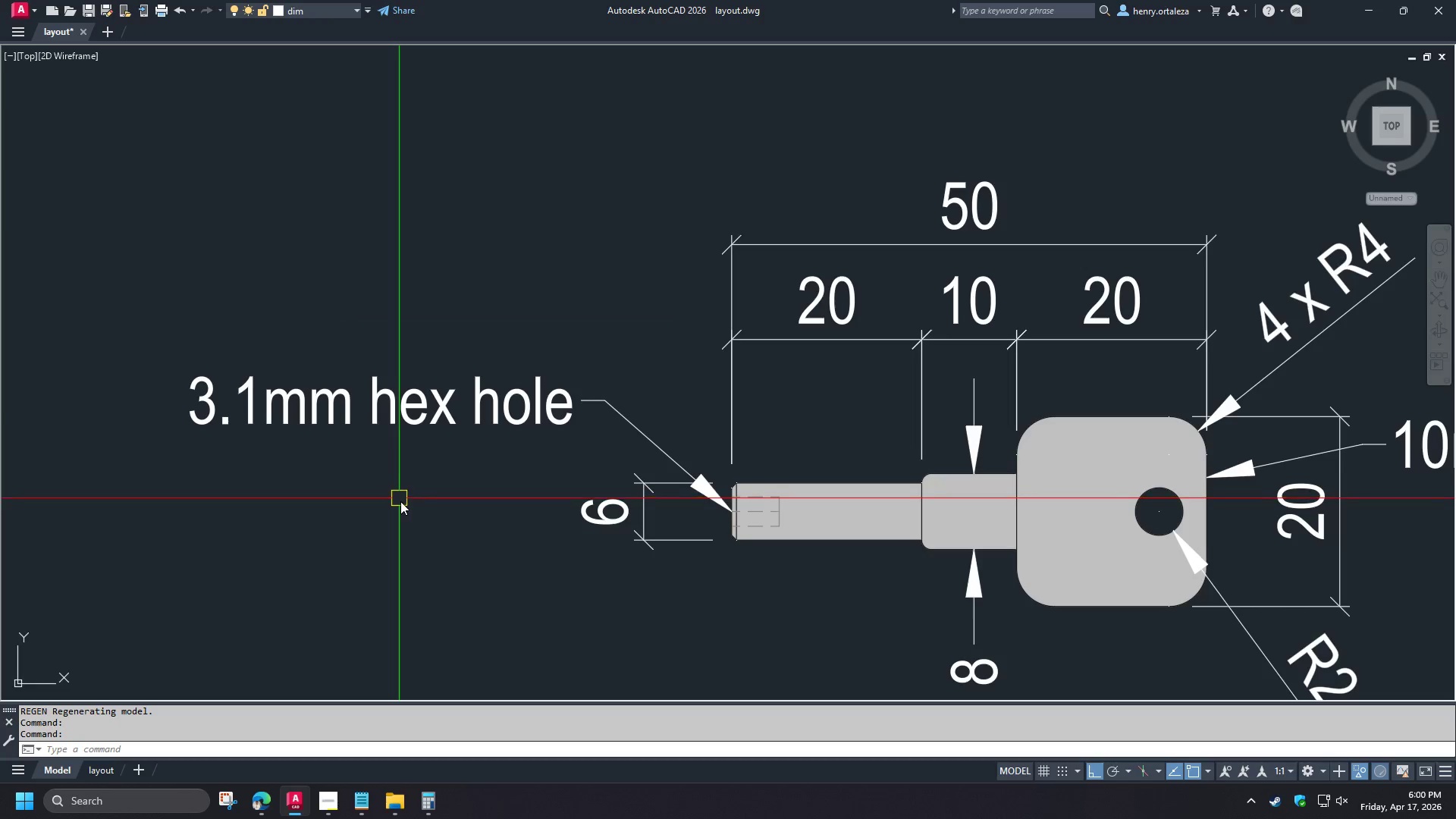 
scroll: coordinate [377, 516], scroll_direction: down, amount: 1.0
 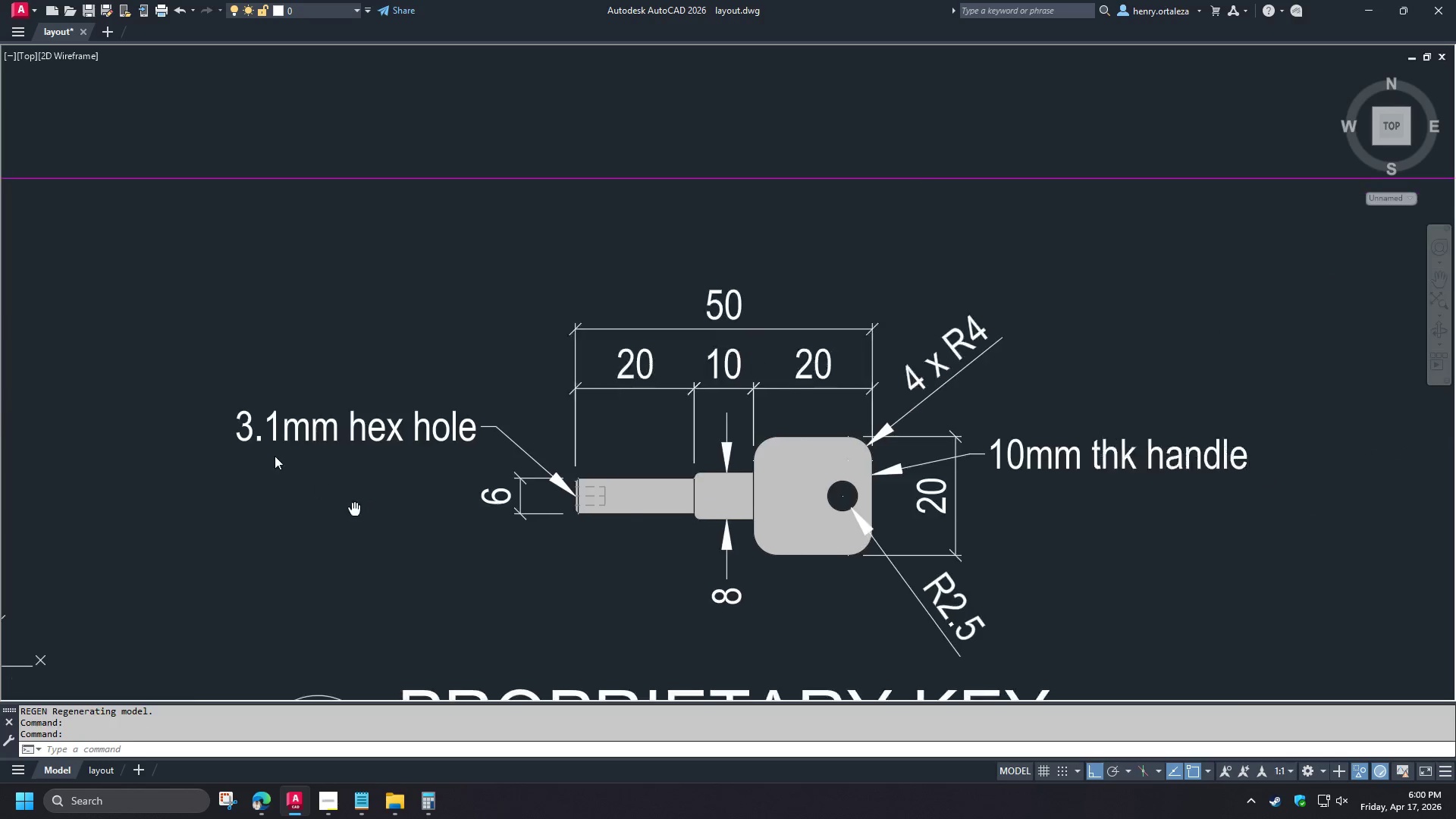 
type(re )
 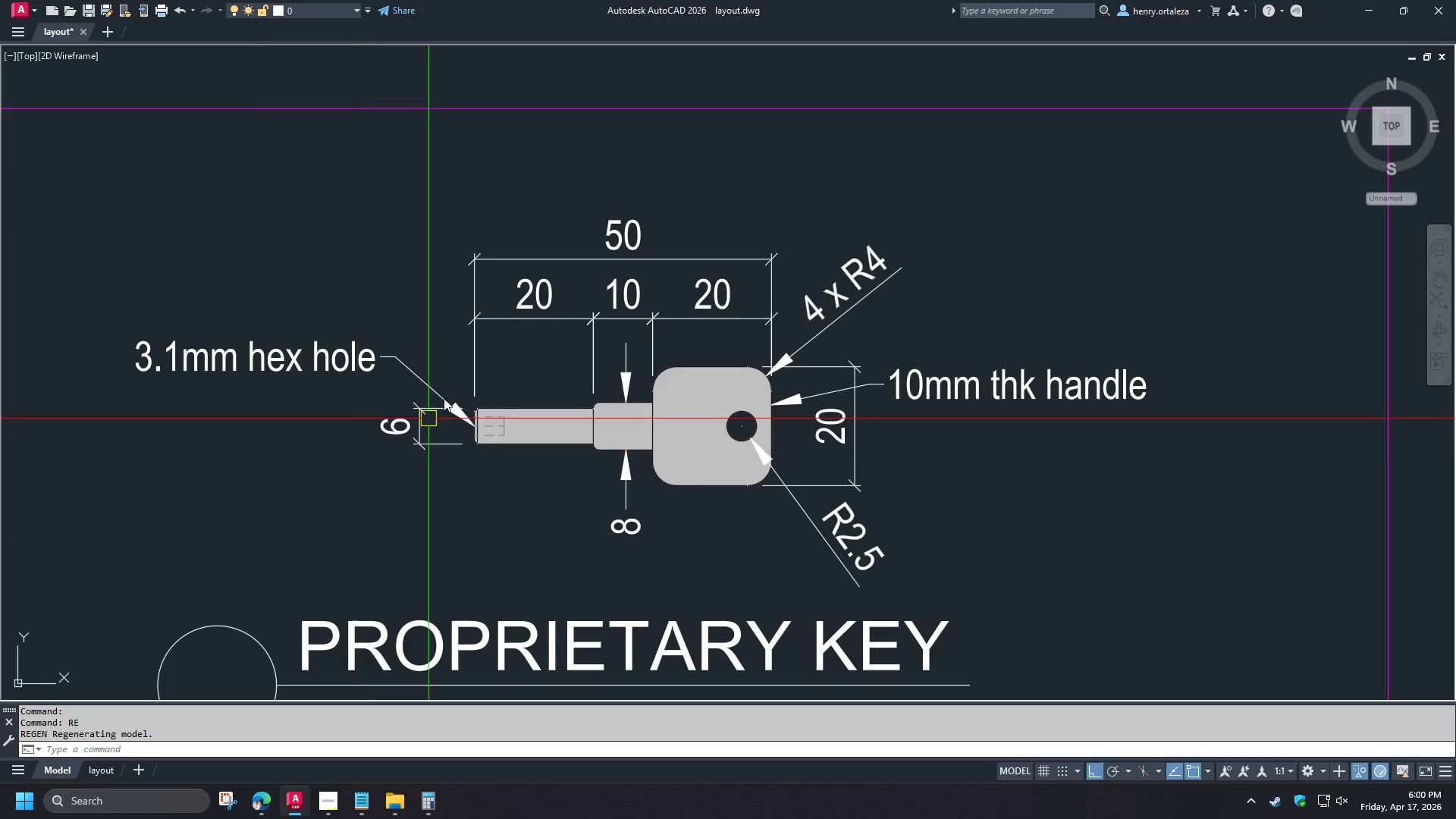 
key(D)
 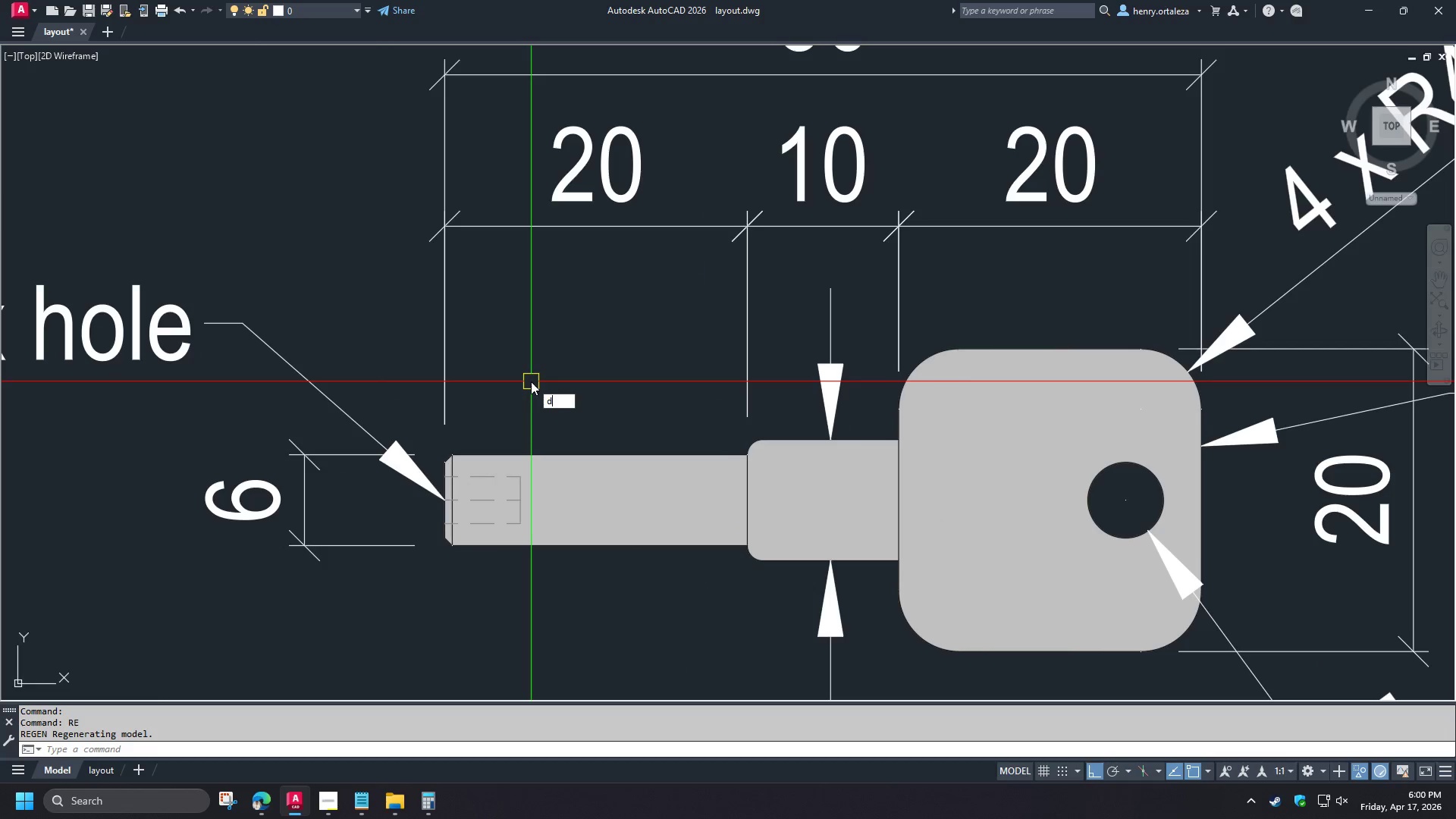 
scroll: coordinate [501, 378], scroll_direction: up, amount: 2.0
 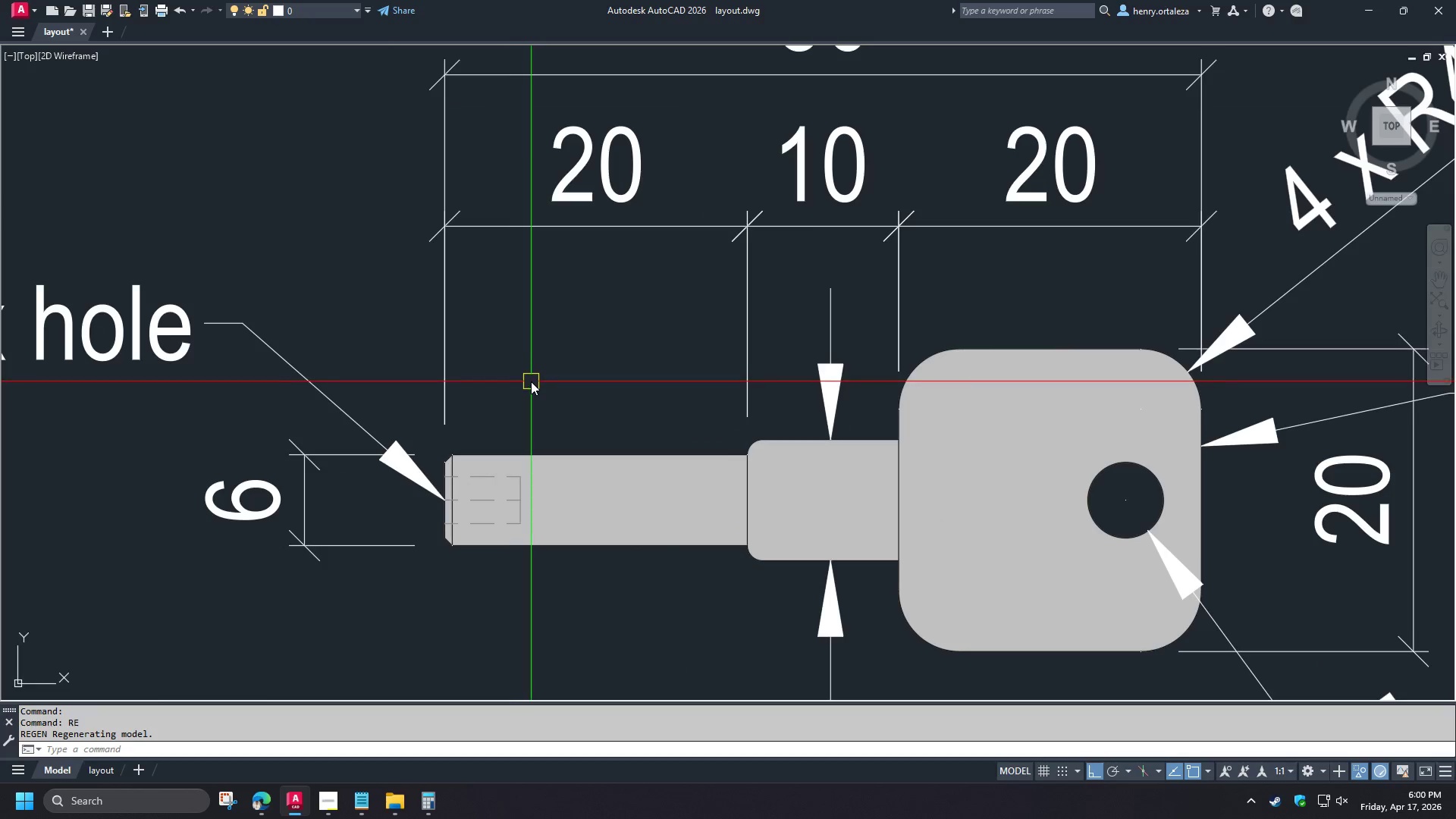 
type(ba  )
 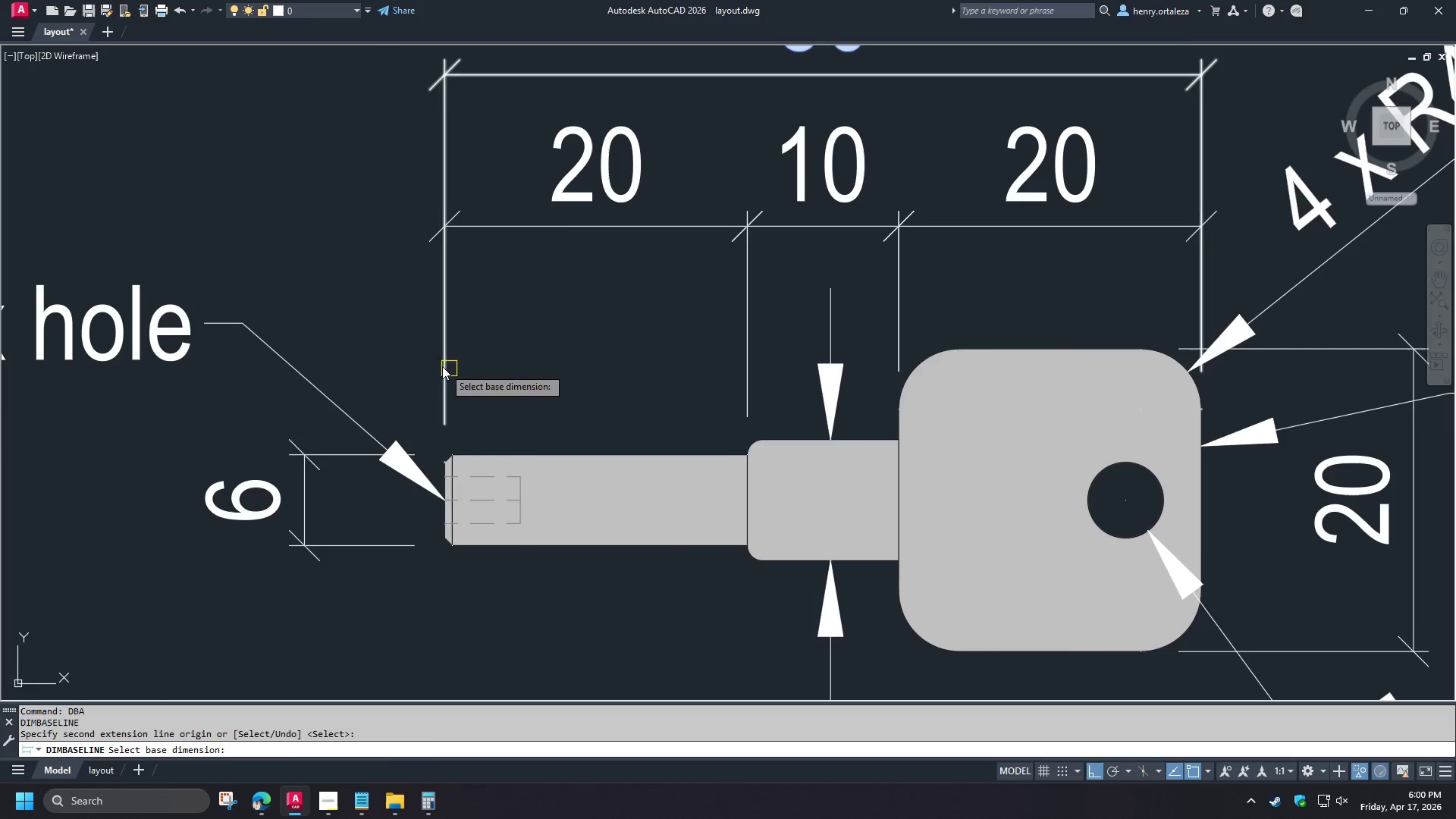 
left_click([442, 366])
 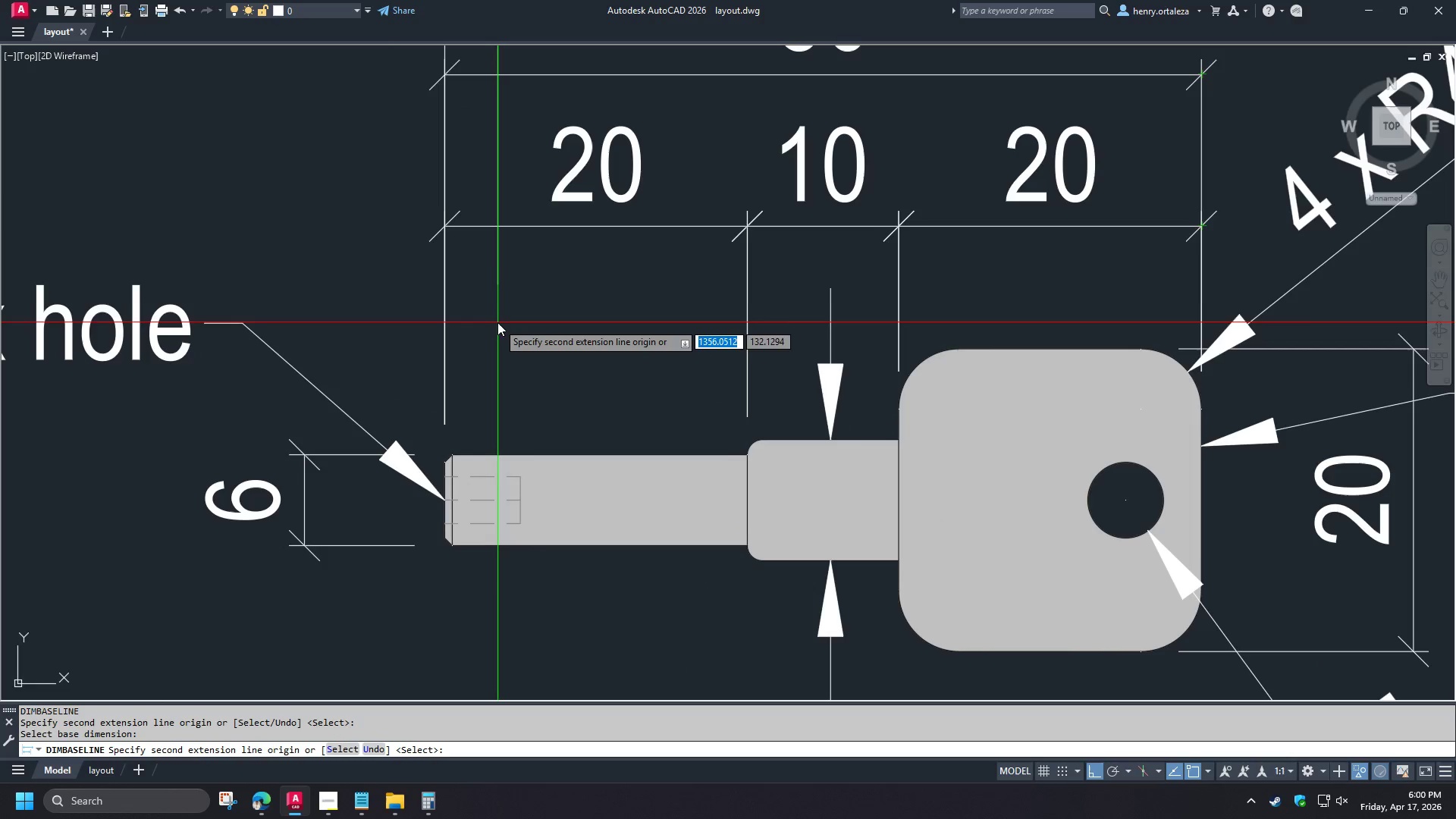 
scroll: coordinate [505, 343], scroll_direction: down, amount: 1.0
 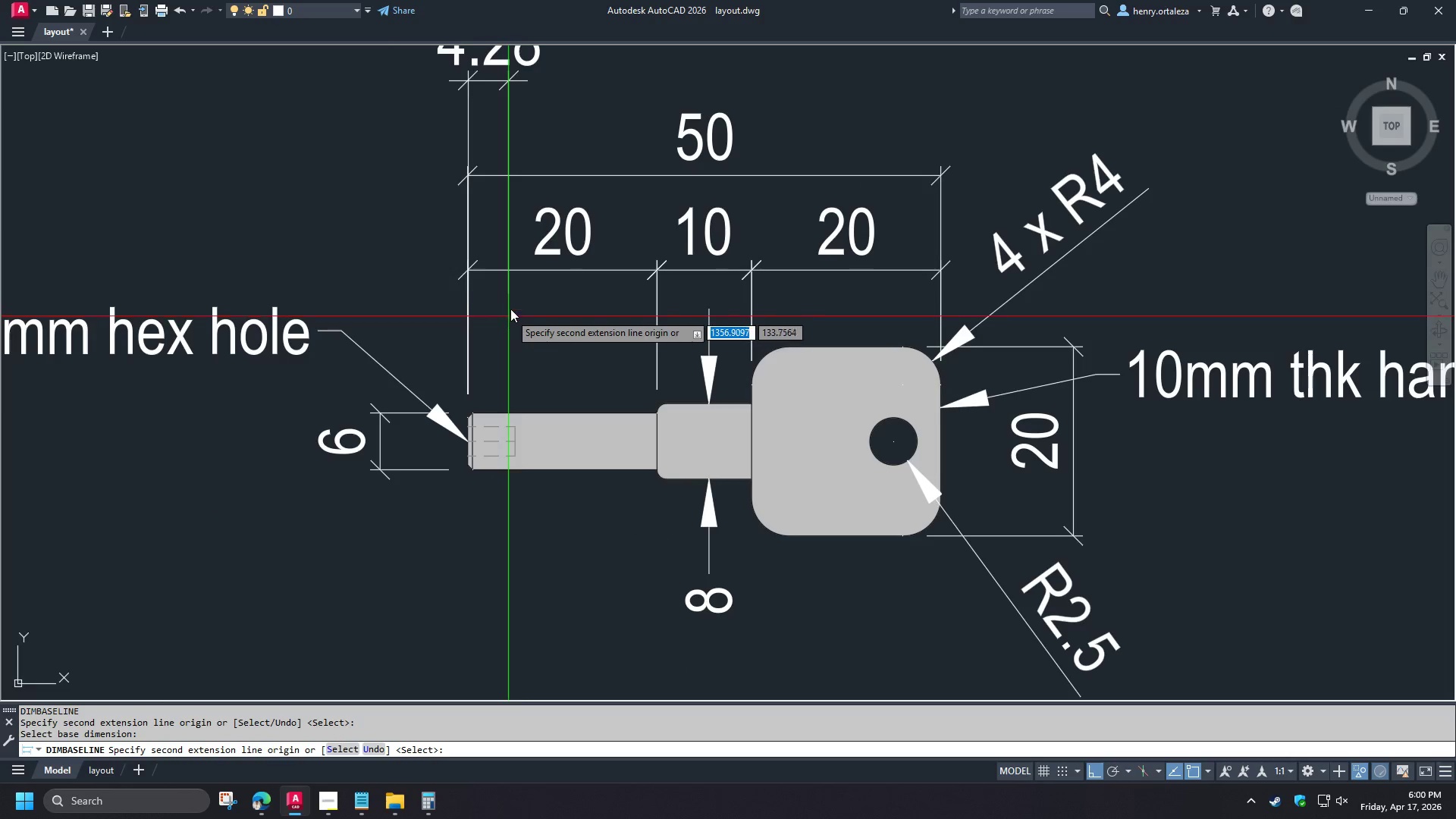 
key(Space)
 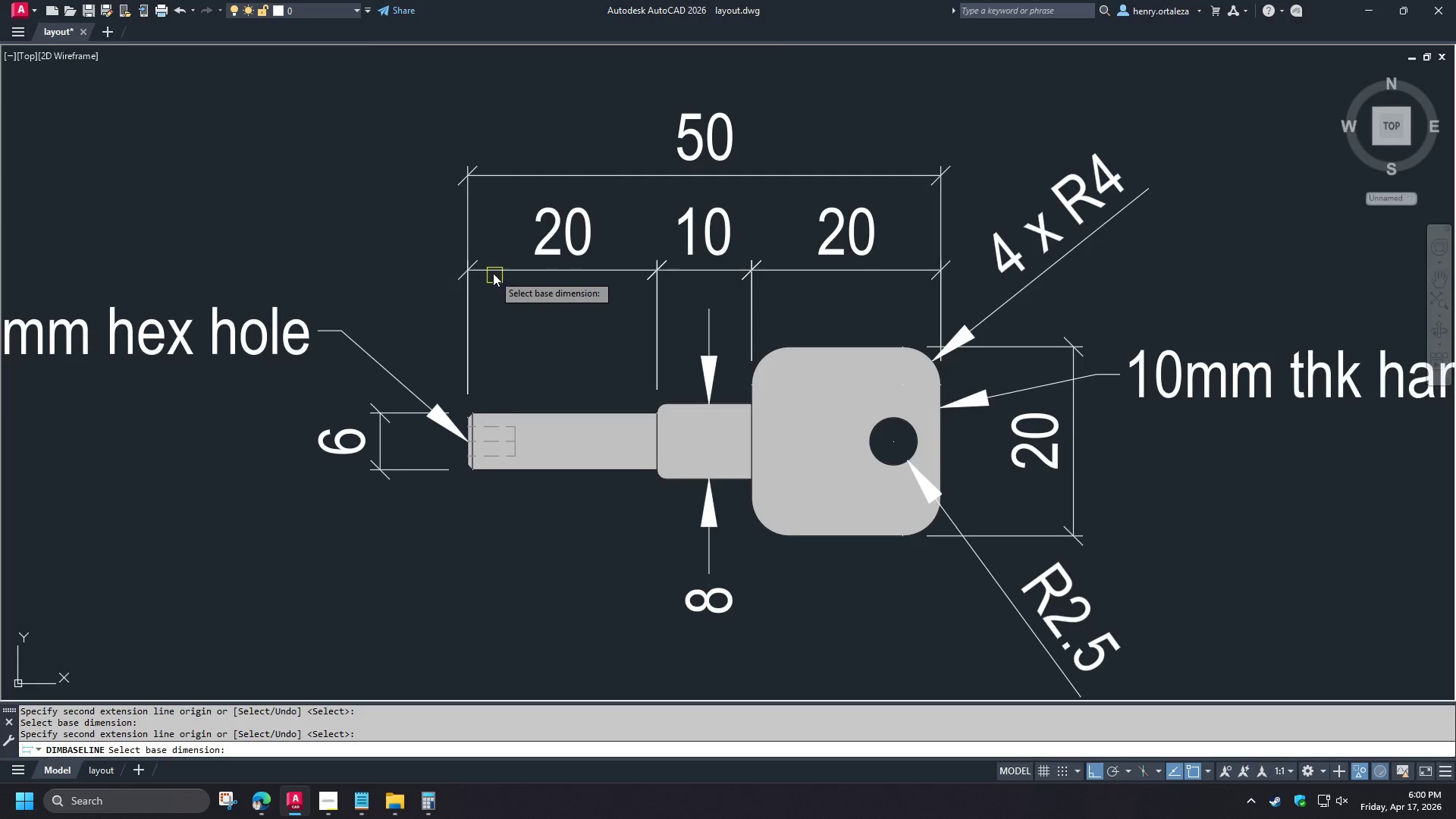 
left_click([492, 272])
 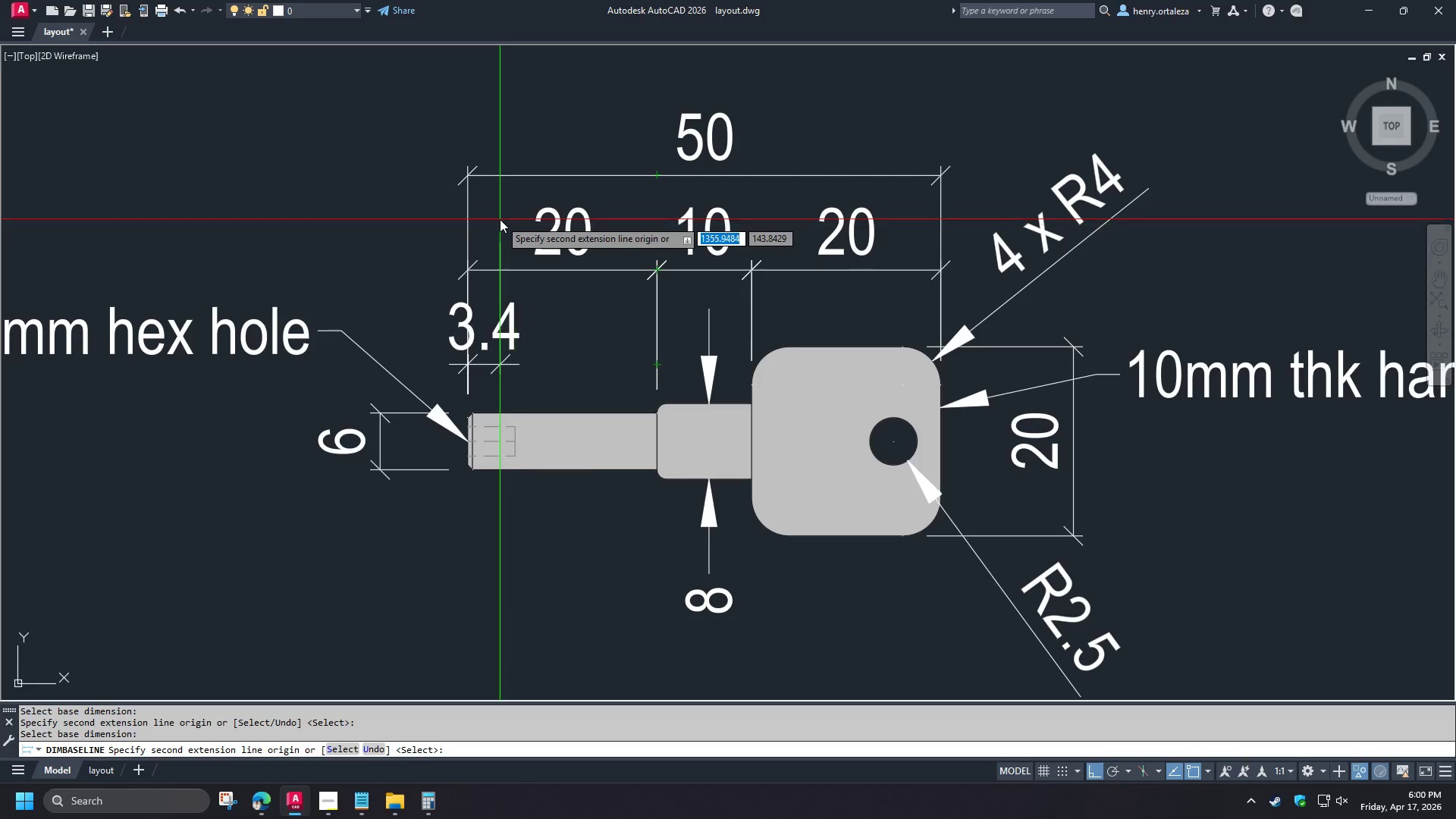 
left_click([500, 219])
 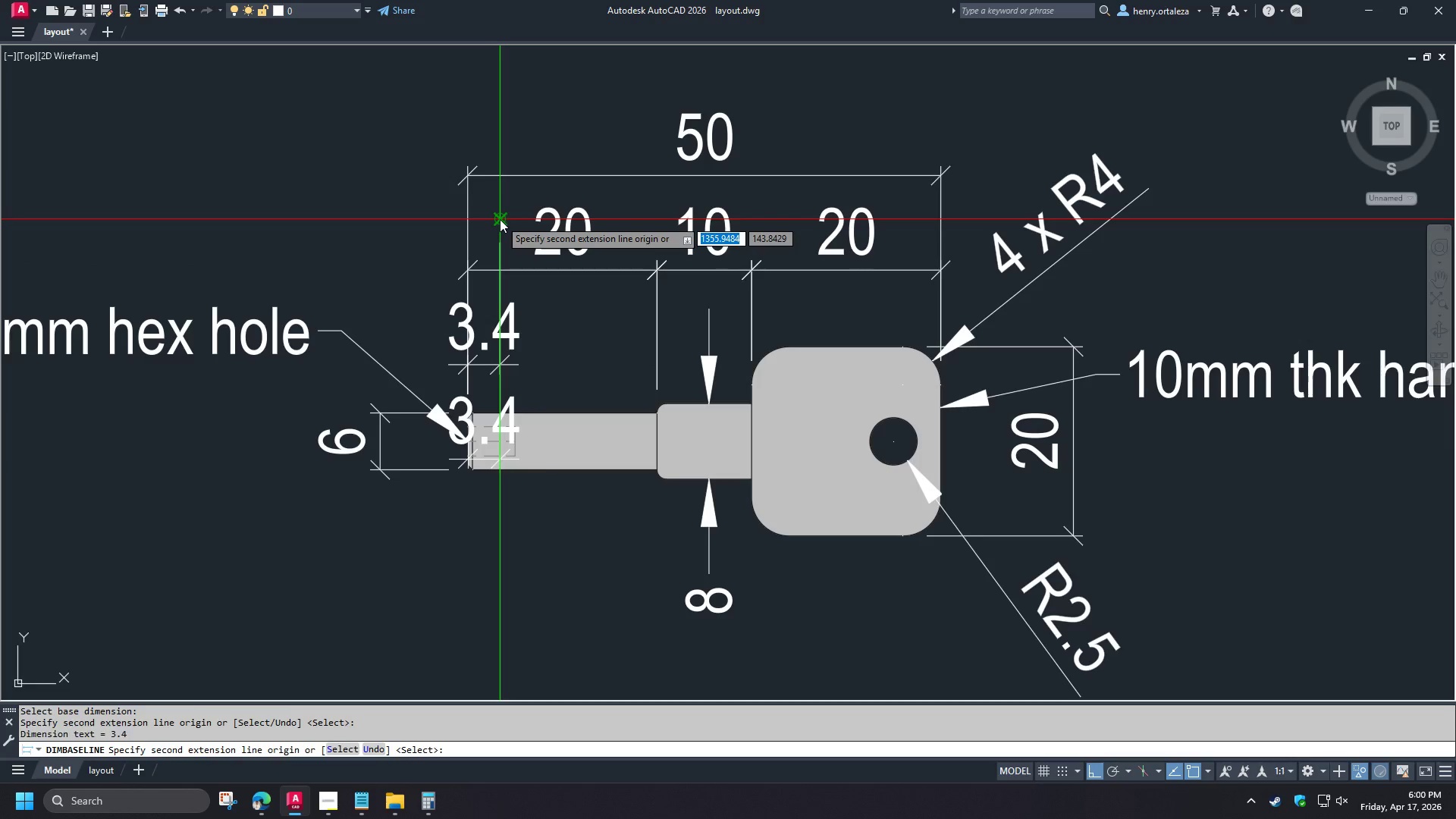 
key(Space)
 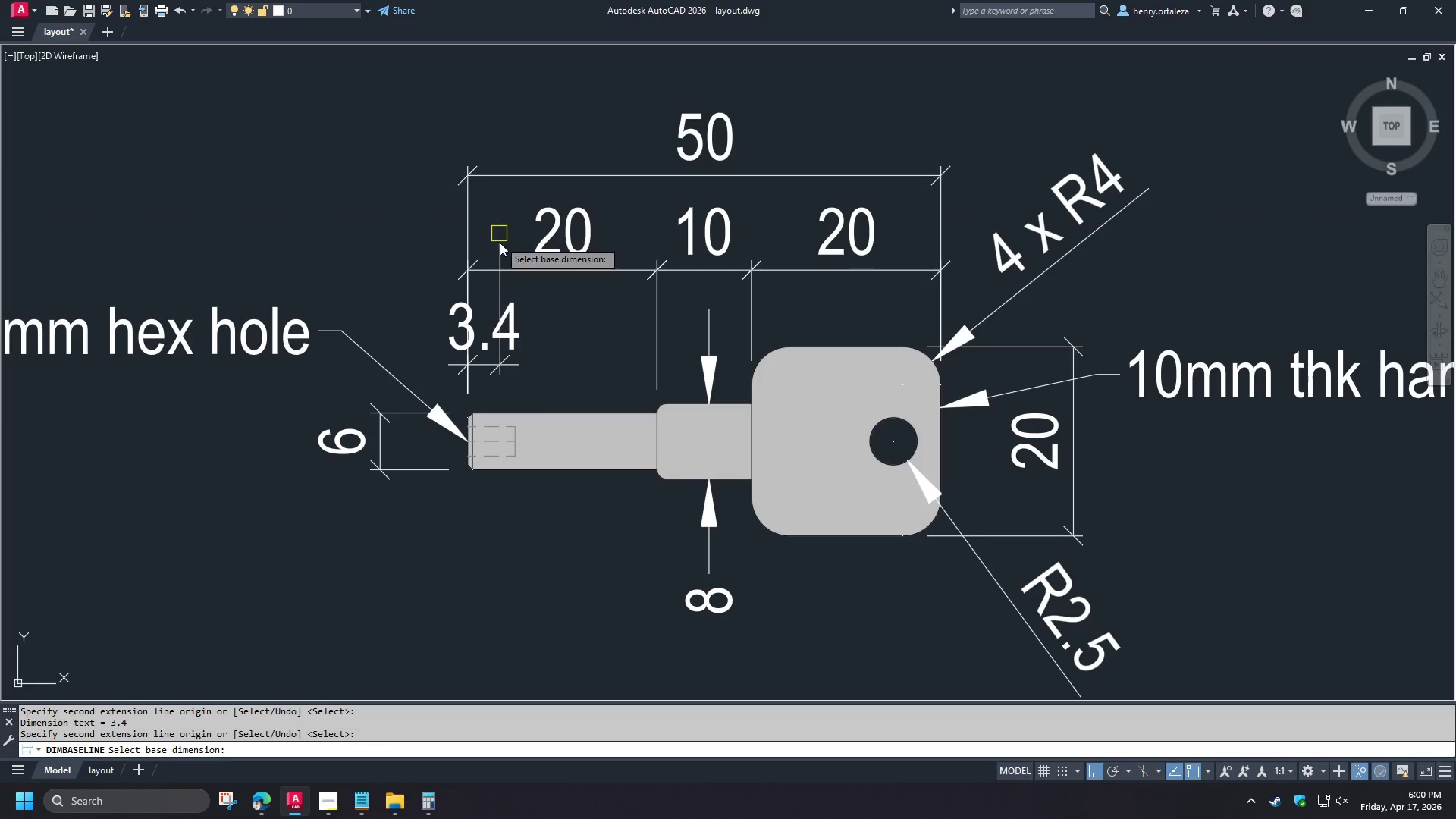 
key(Space)
 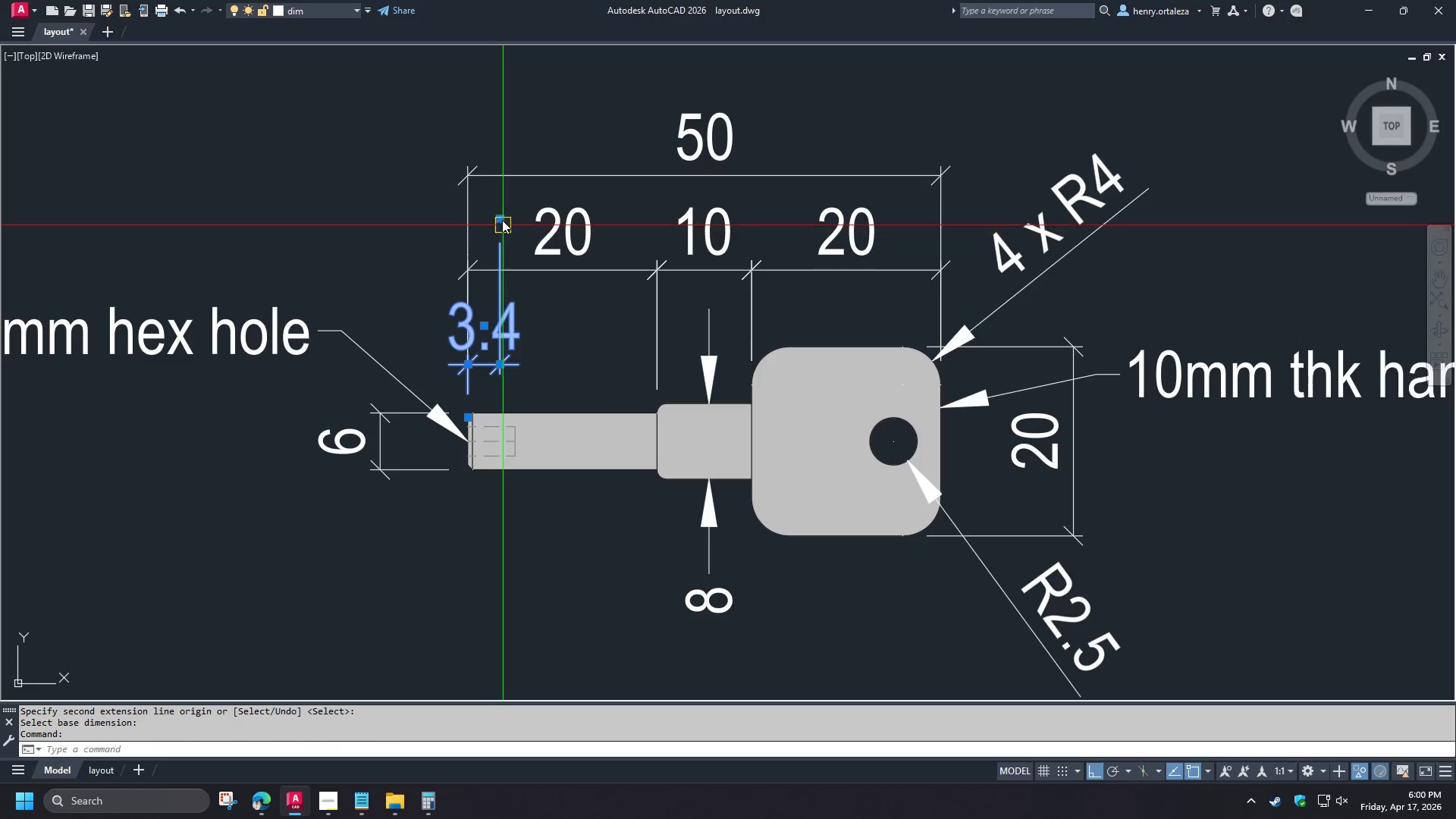 
left_click([502, 220])
 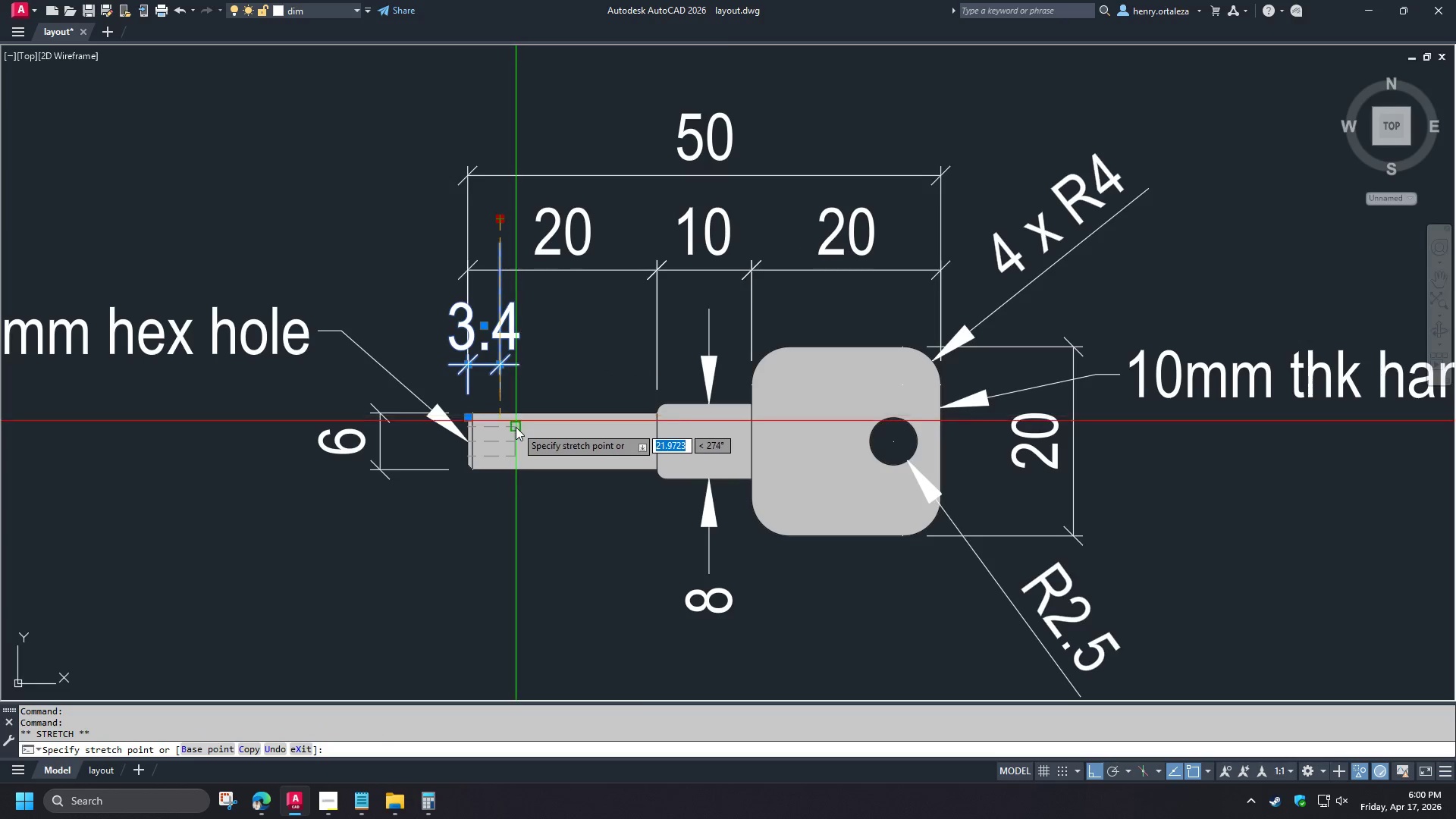 
left_click([516, 427])
 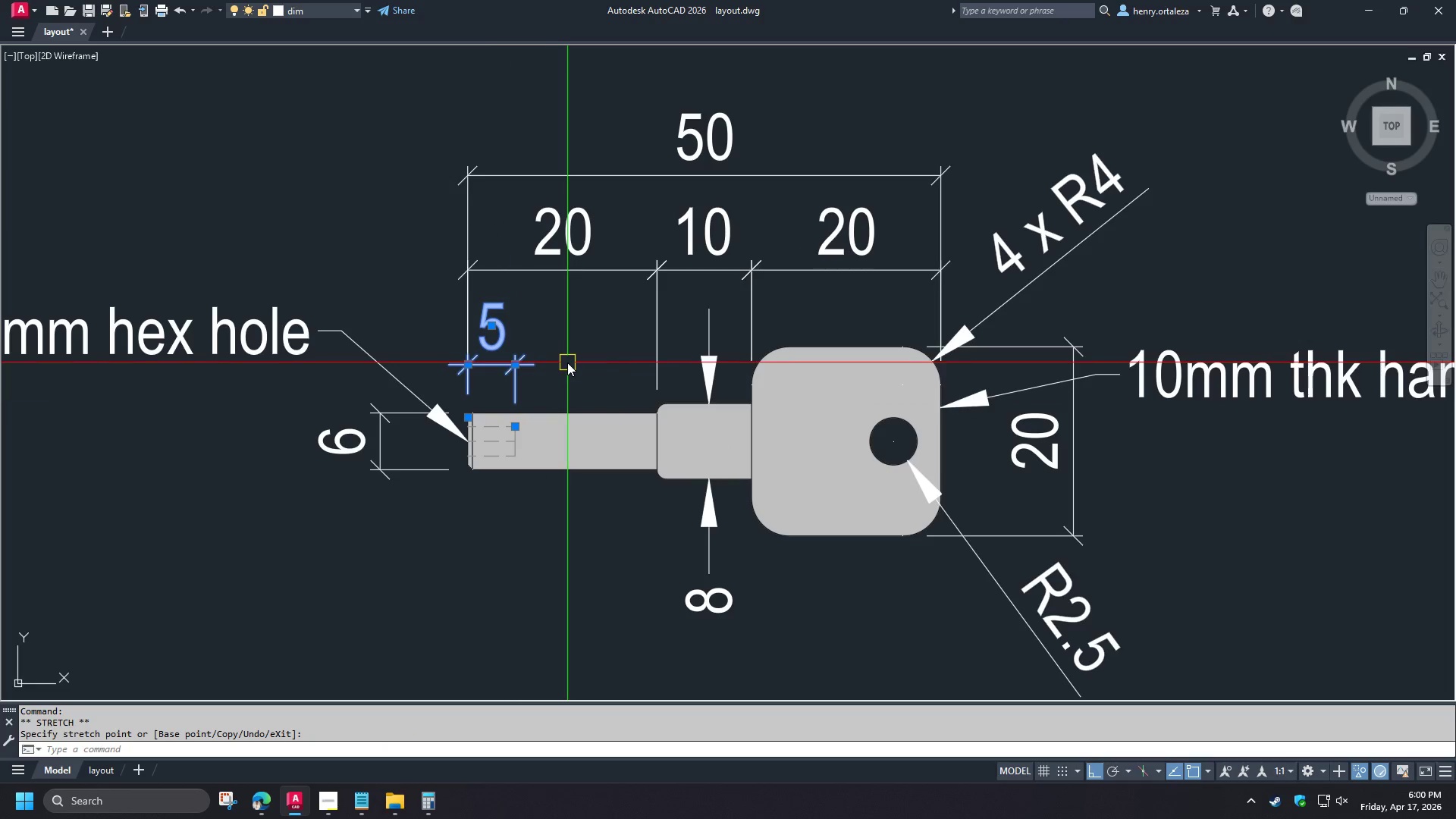 
key(Escape)
 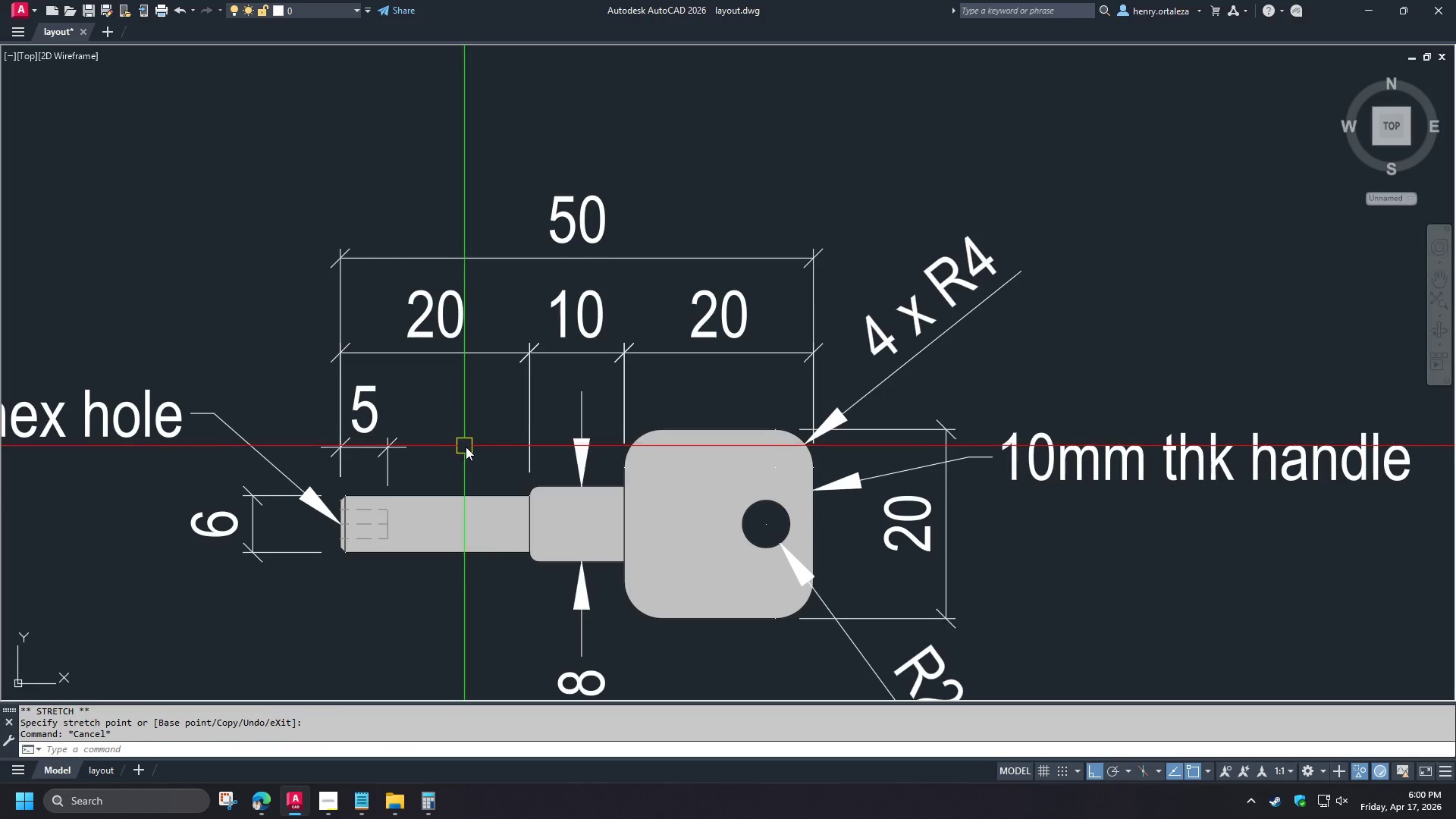 
key(S)
 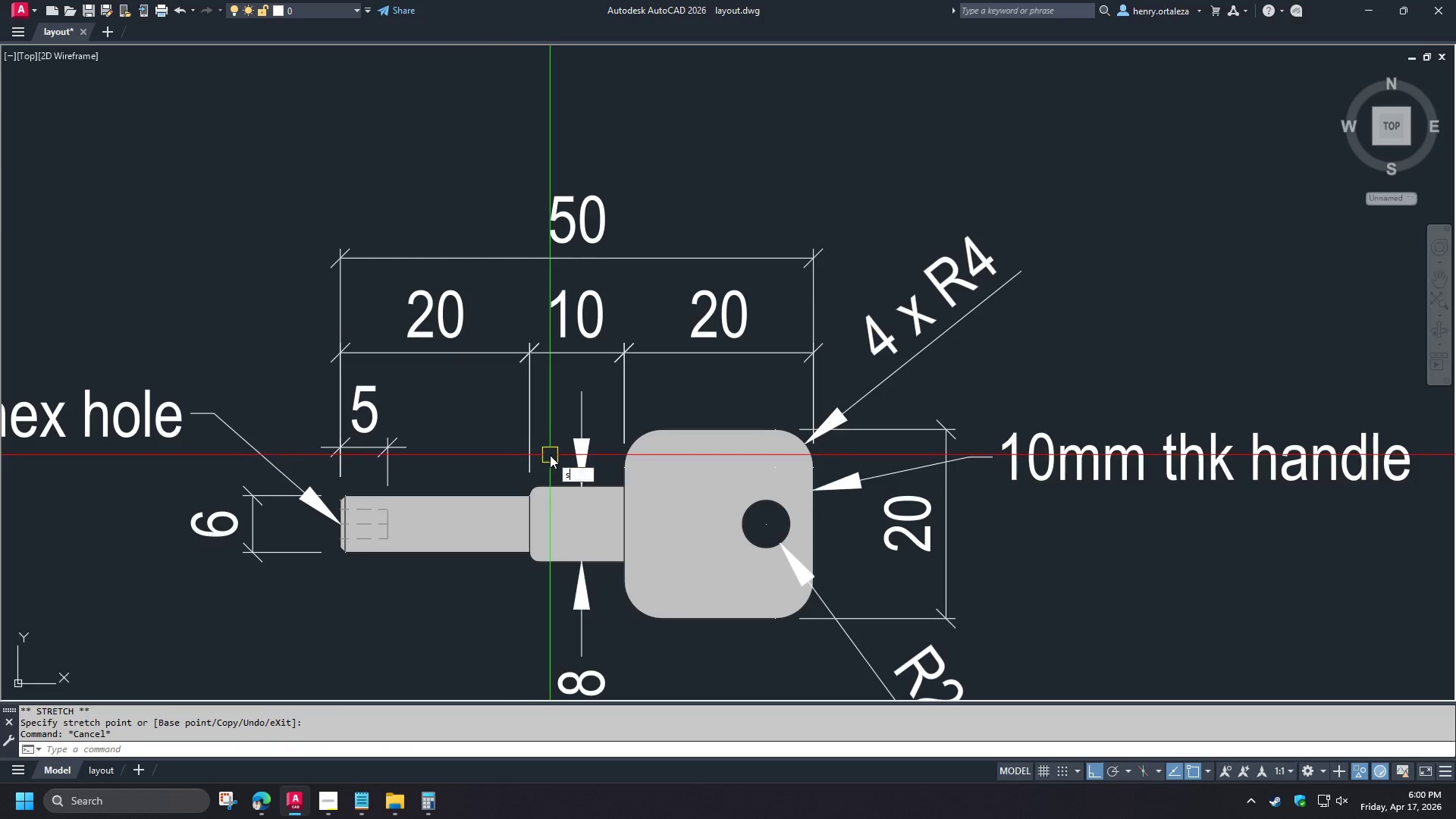 
key(Space)
 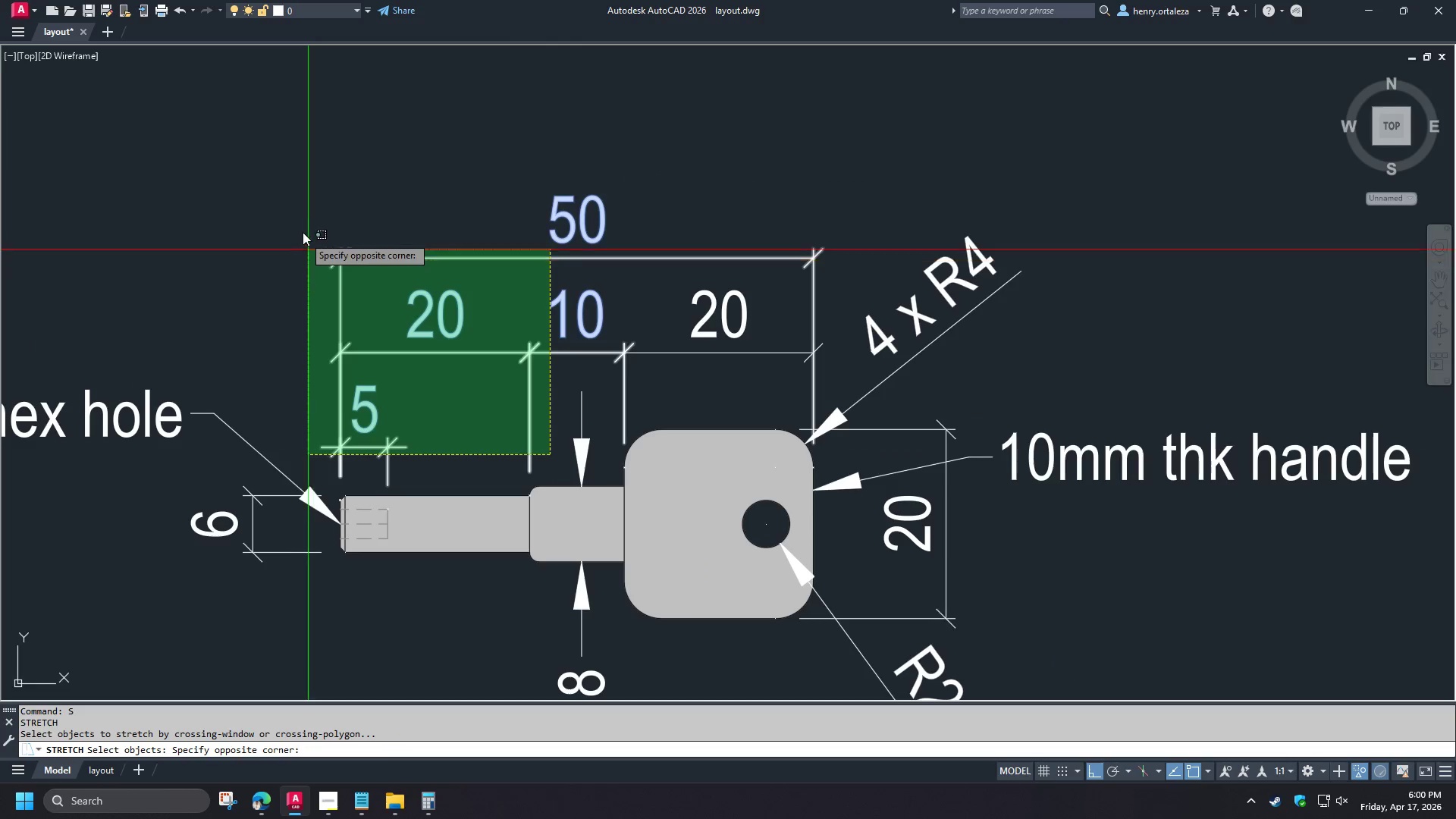 
left_click([300, 218])
 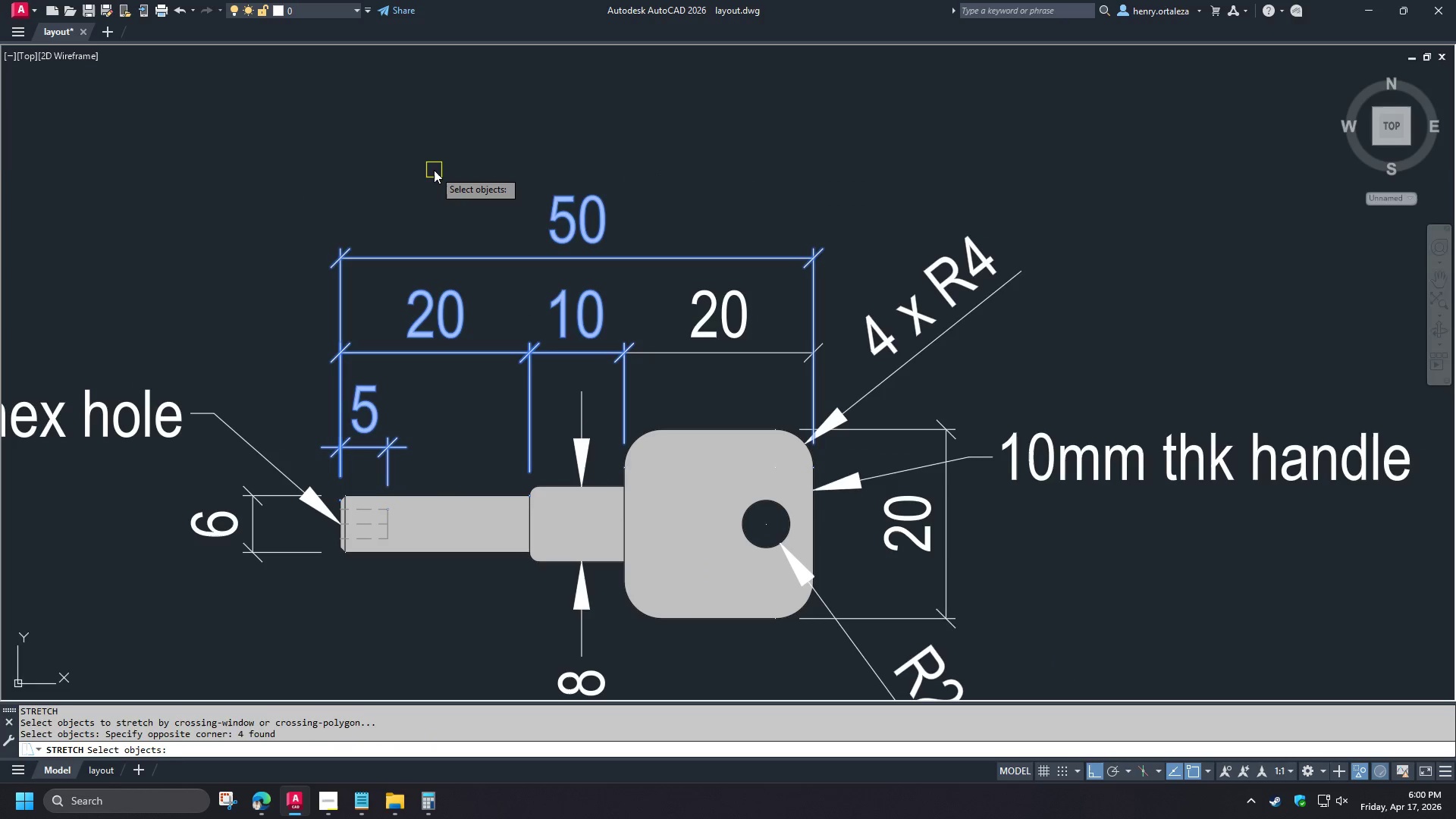 
key(Space)
 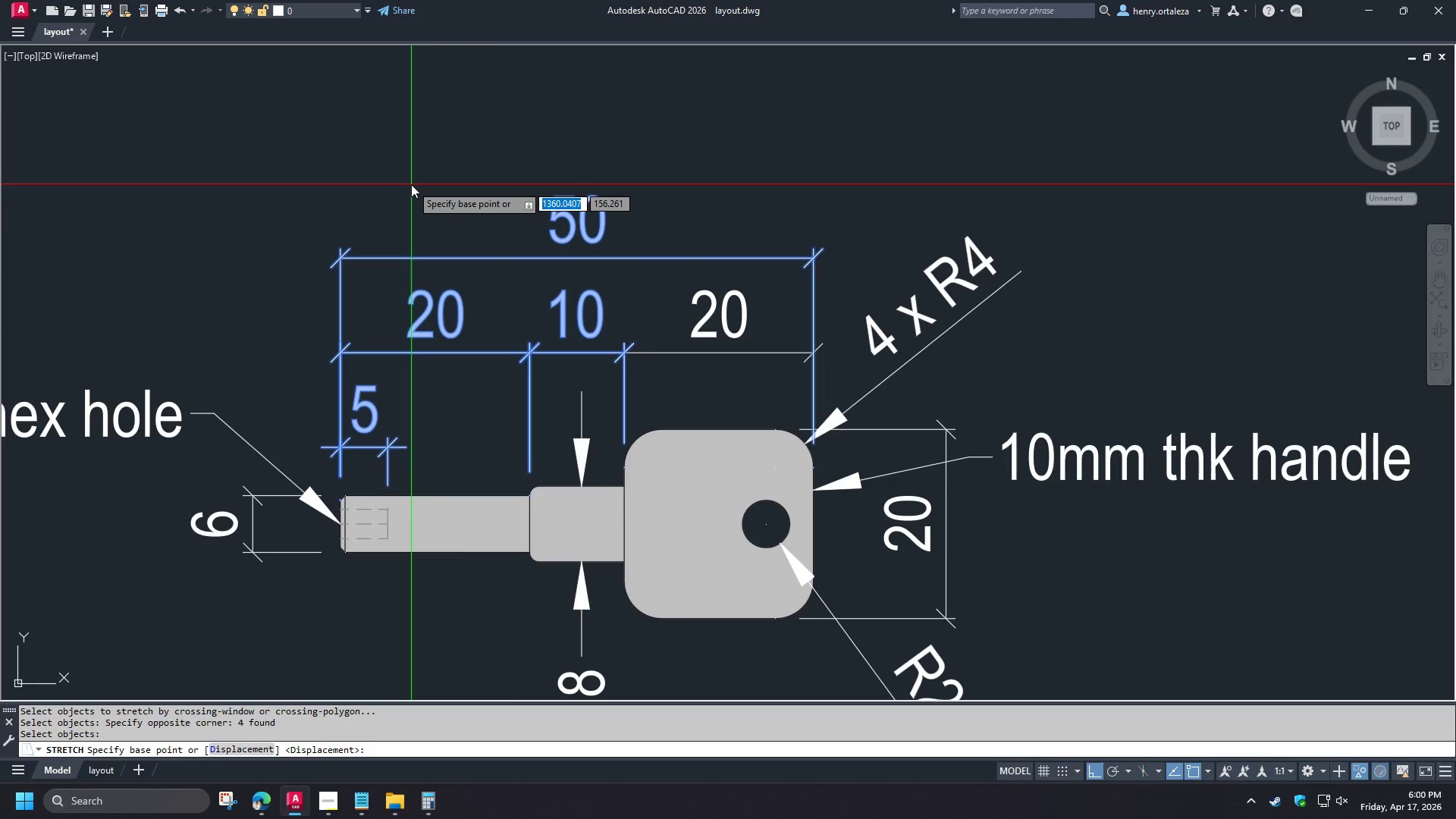 
left_click([411, 184])
 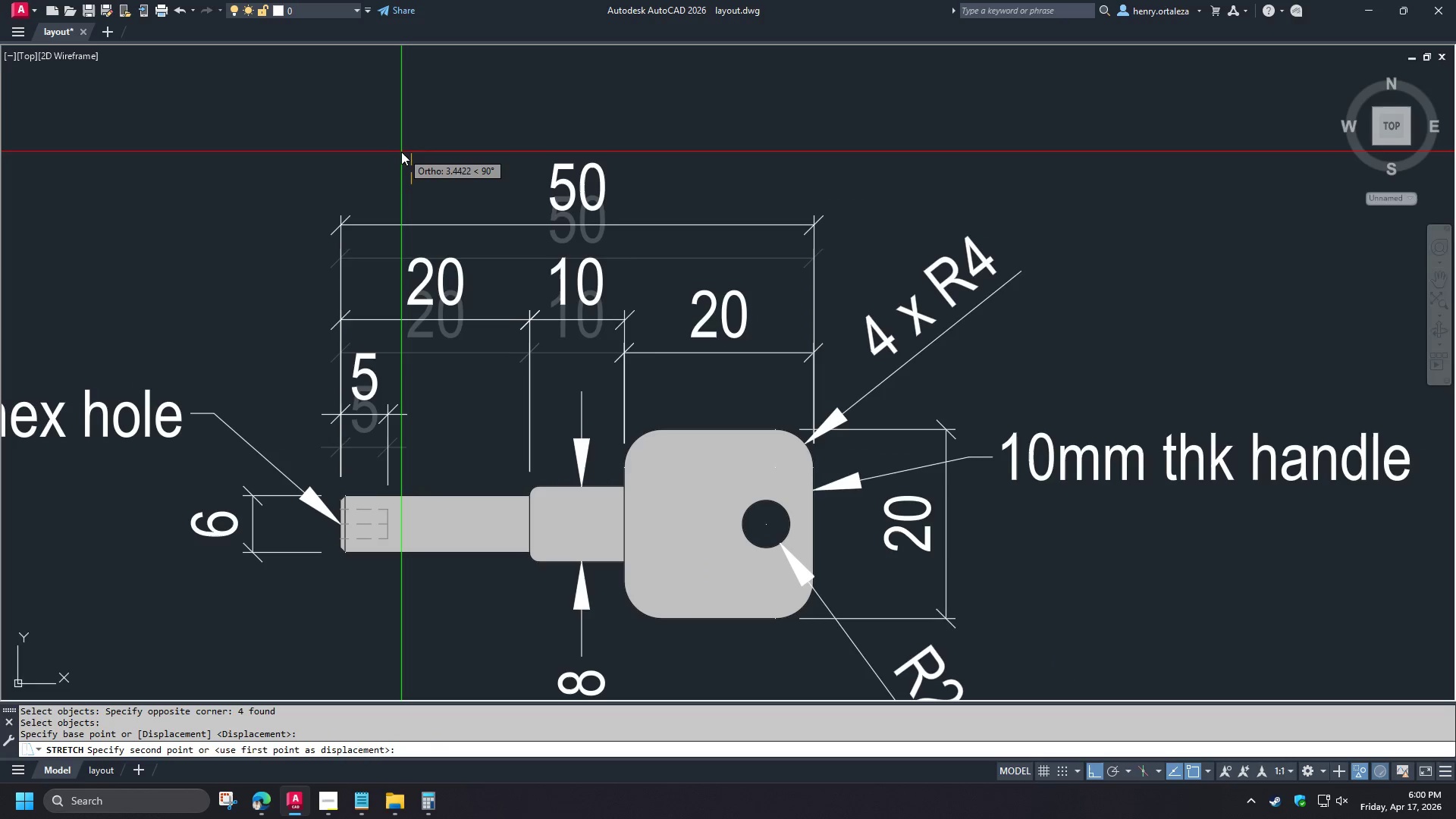 
left_click([401, 150])
 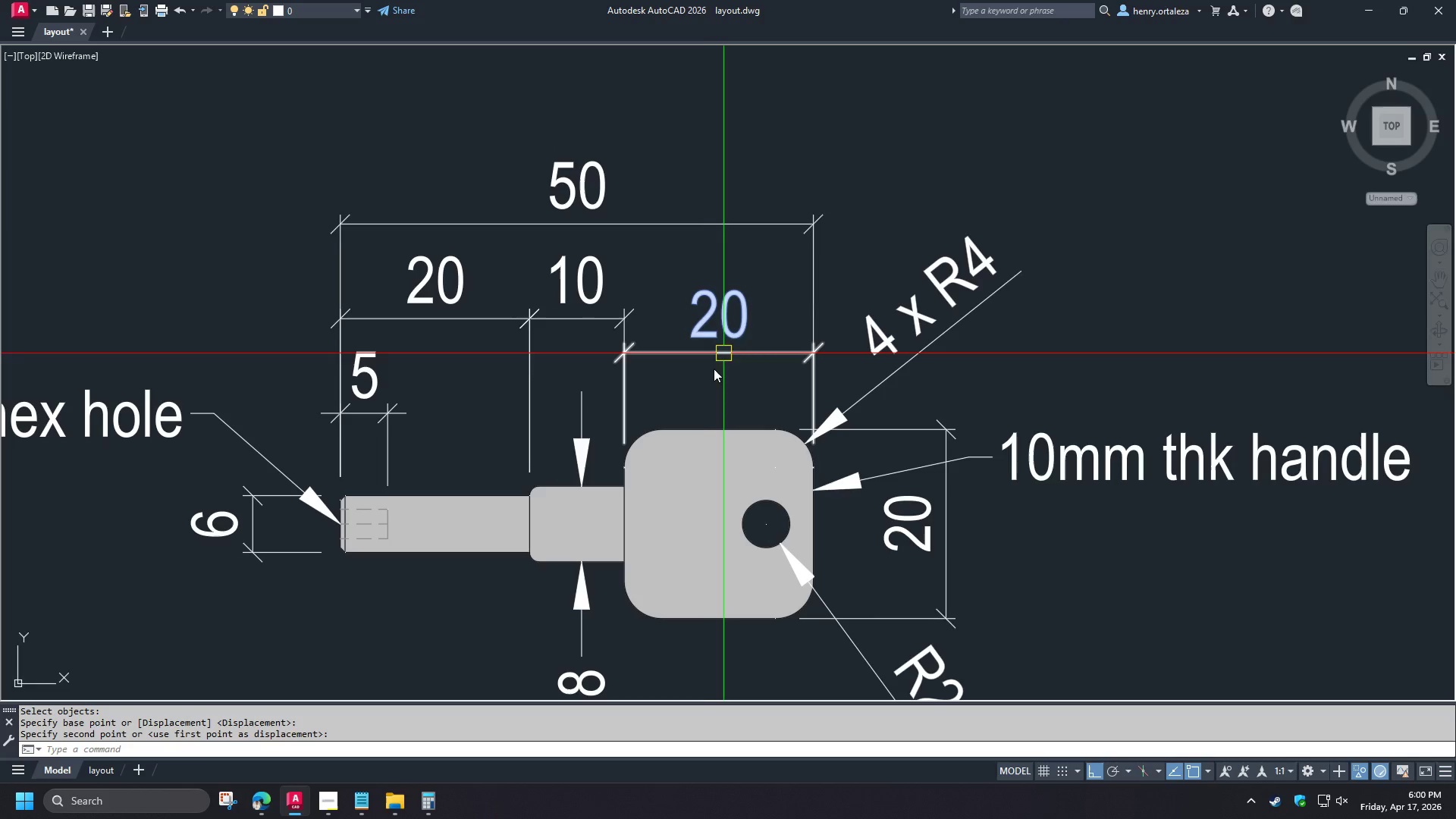 
left_click([667, 362])
 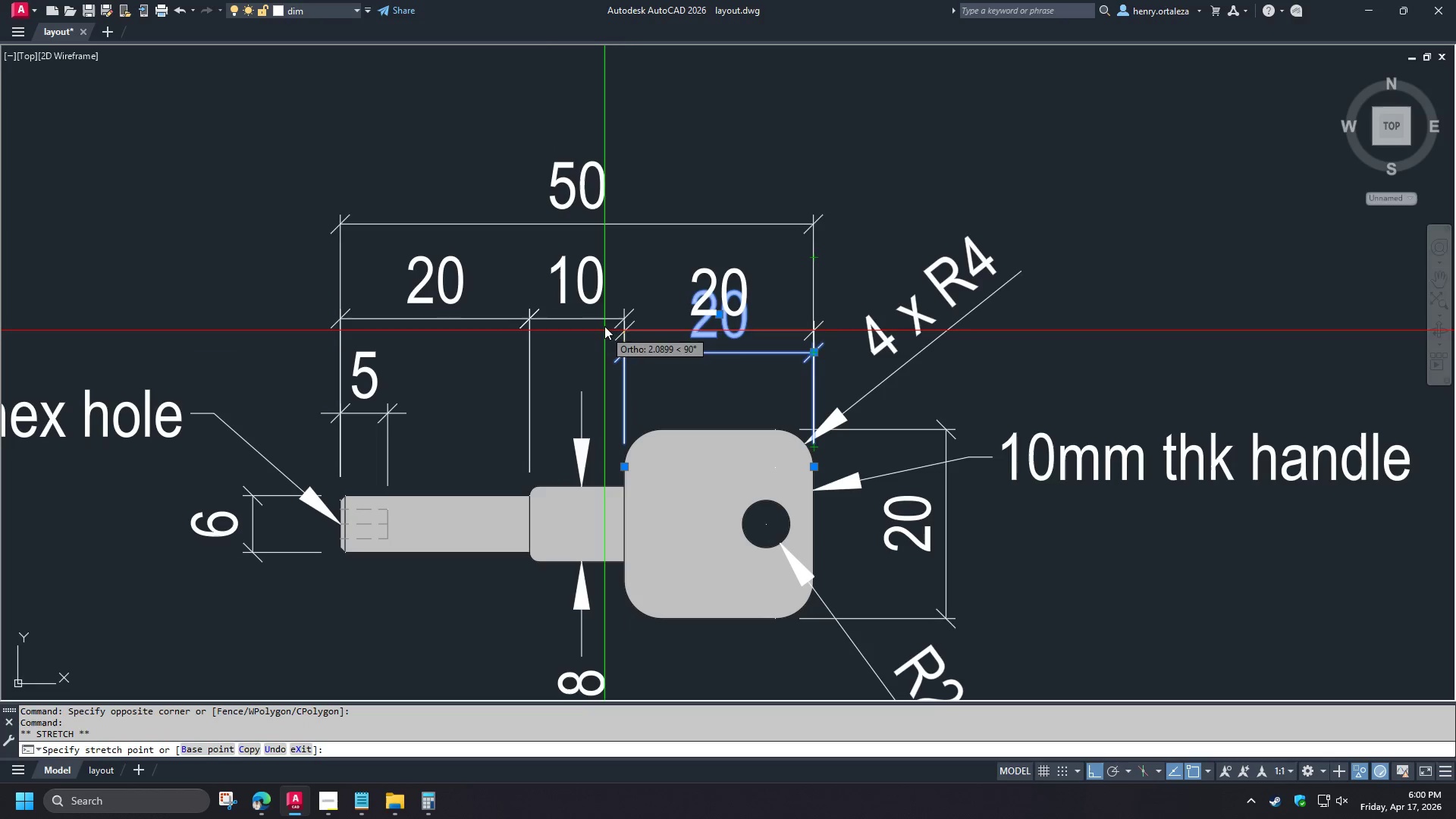 
left_click([602, 323])
 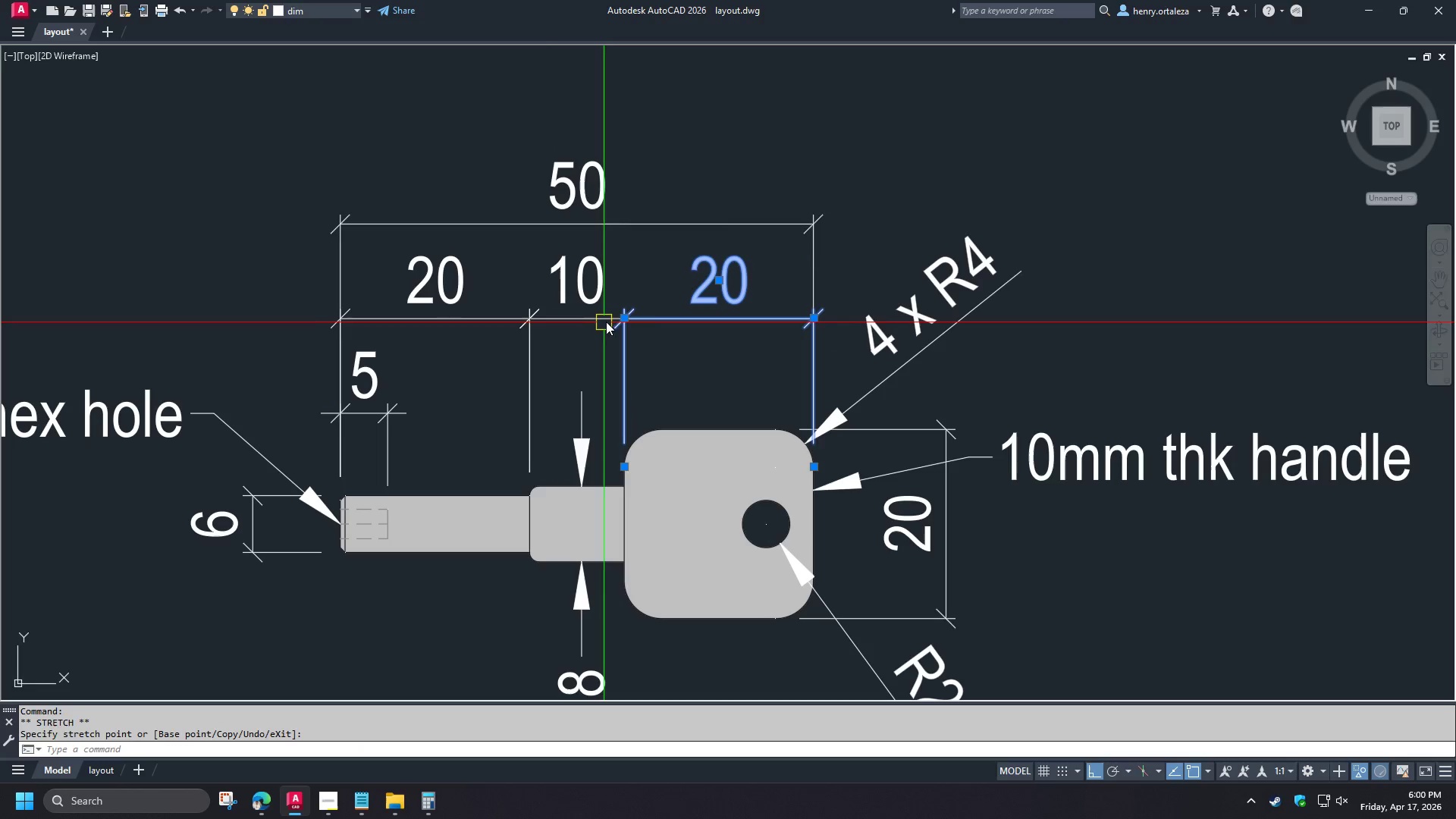 
key(Escape)
type(re)
 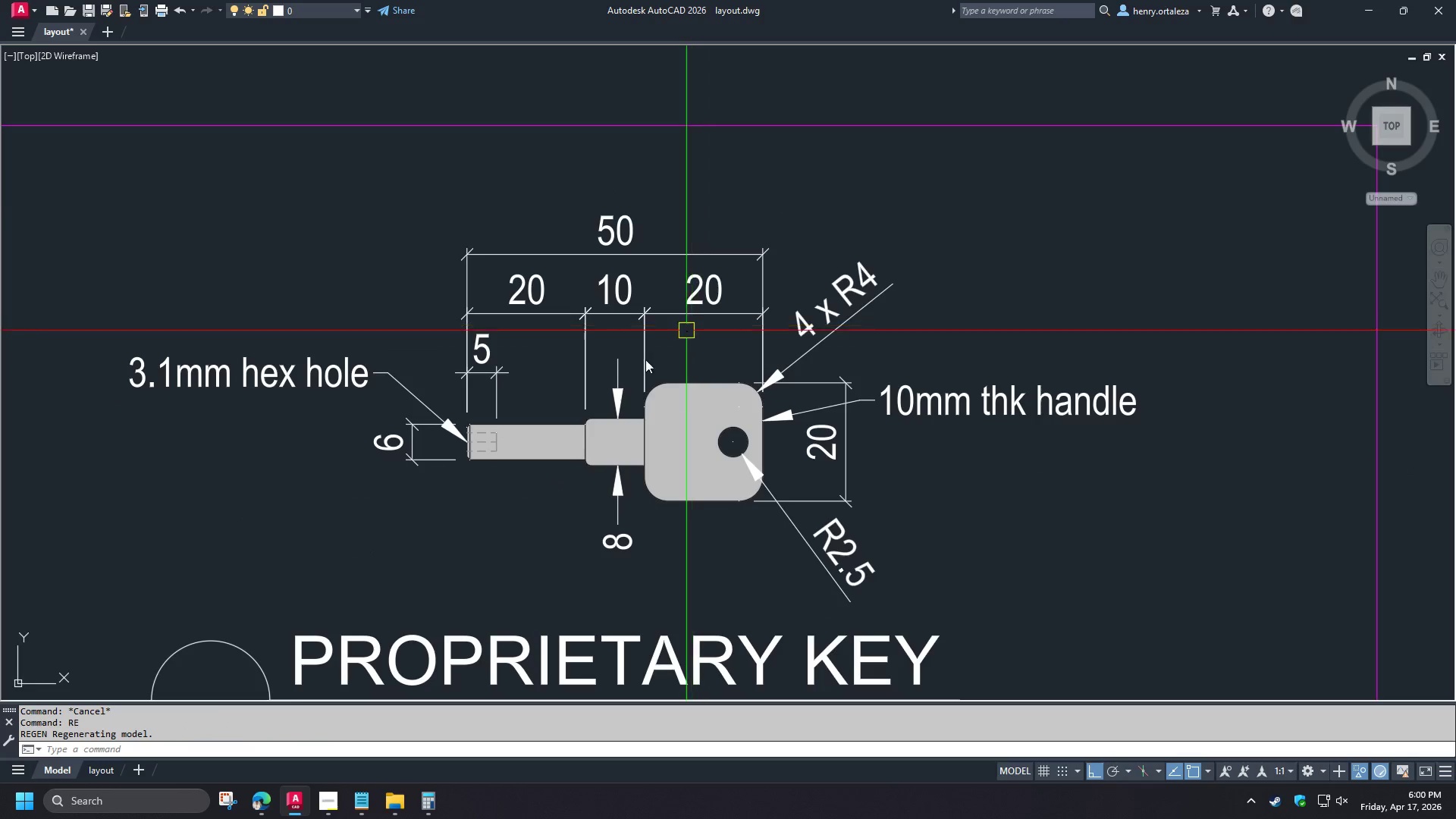 
scroll: coordinate [677, 305], scroll_direction: down, amount: 1.0
 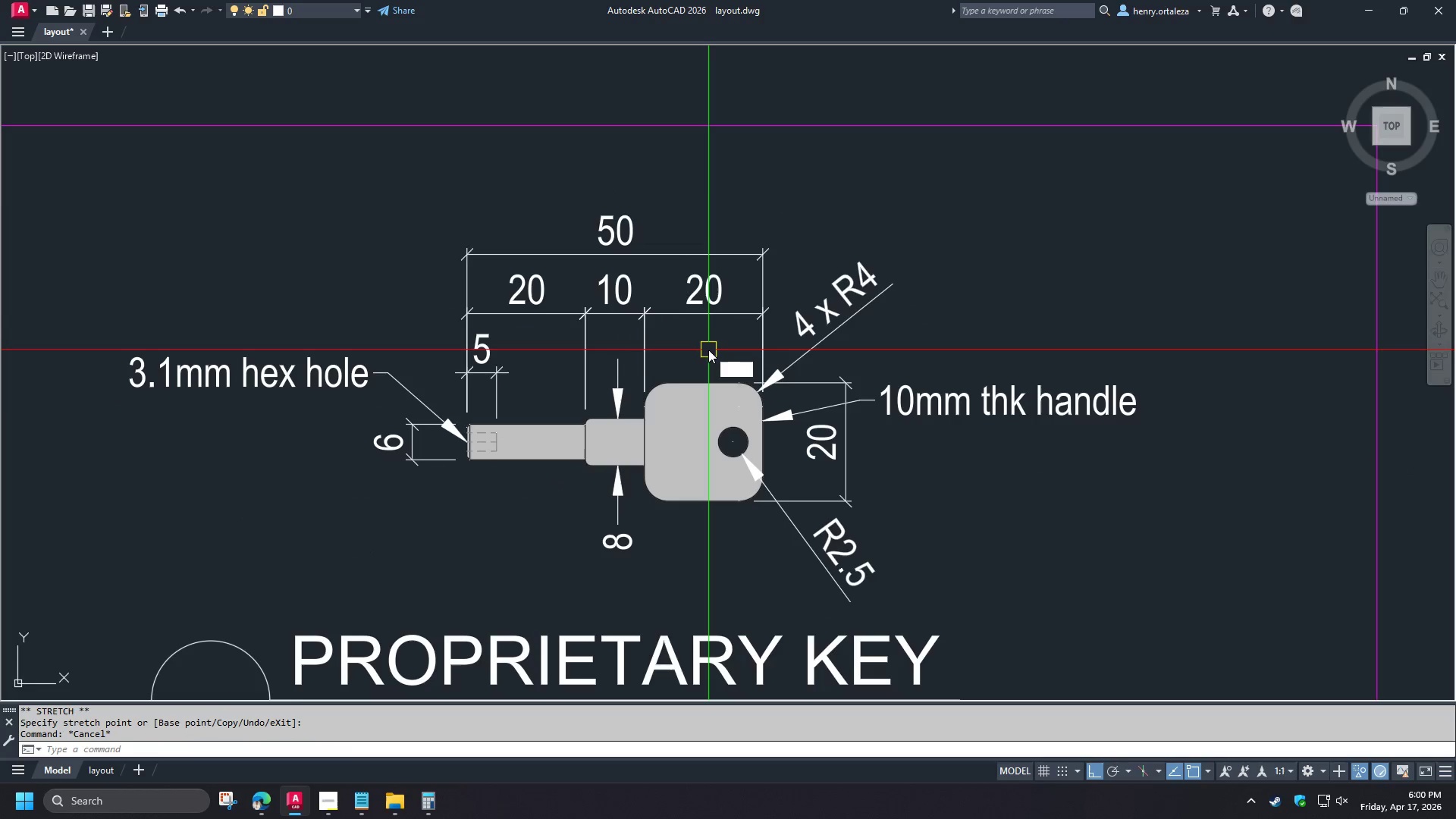 
key(Space)
 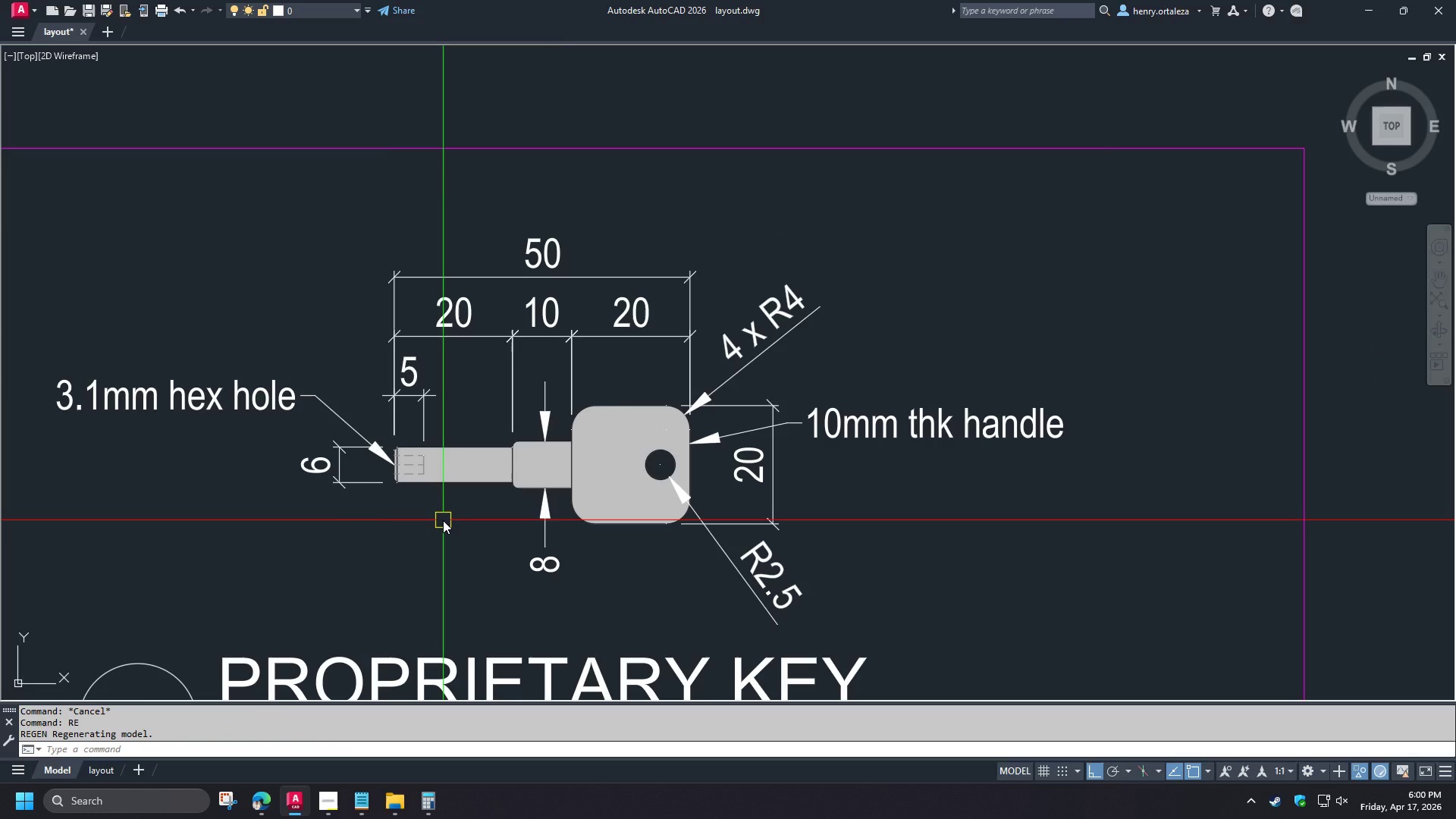 
scroll: coordinate [517, 422], scroll_direction: down, amount: 2.0
 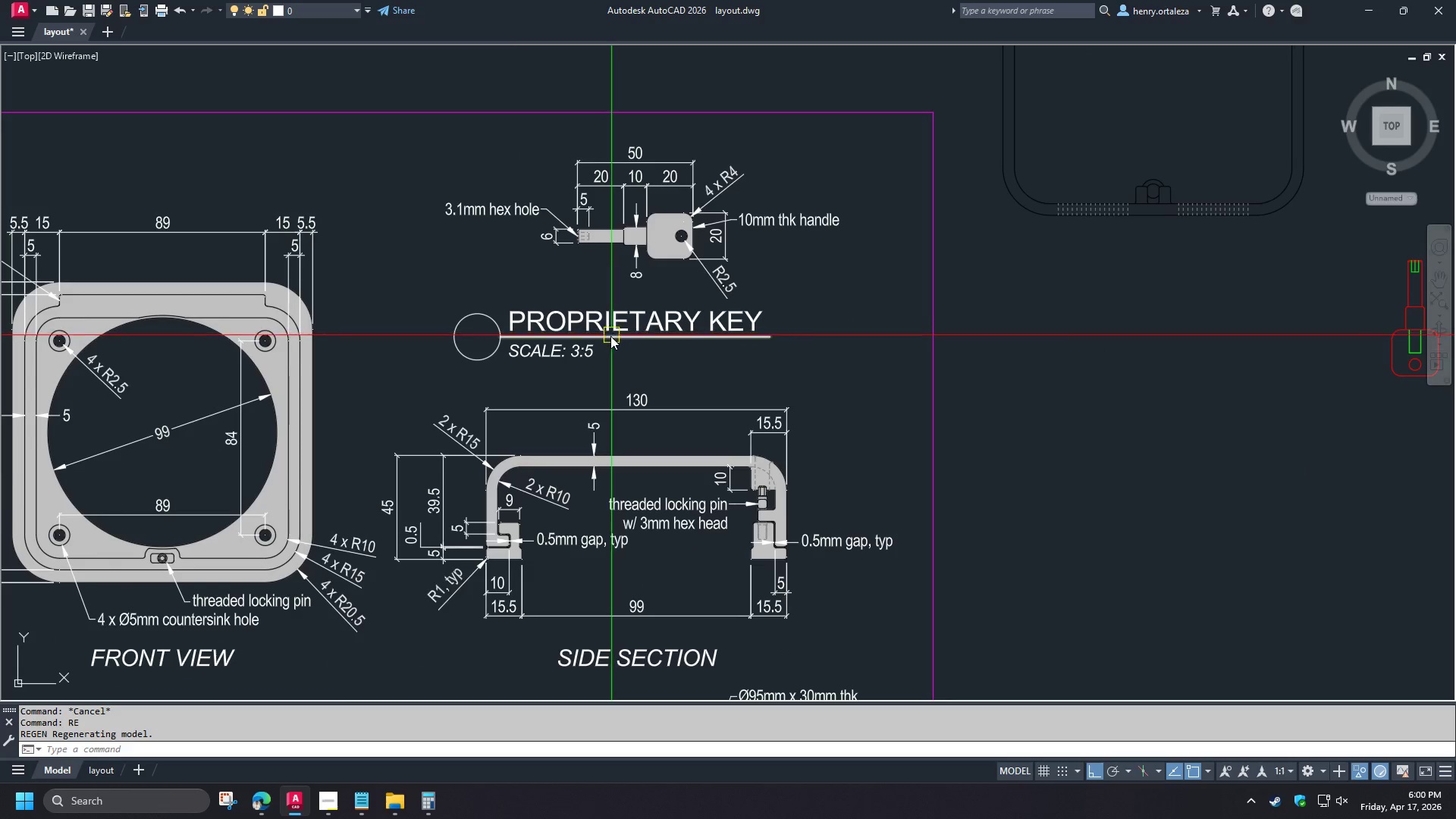 
key(R)
 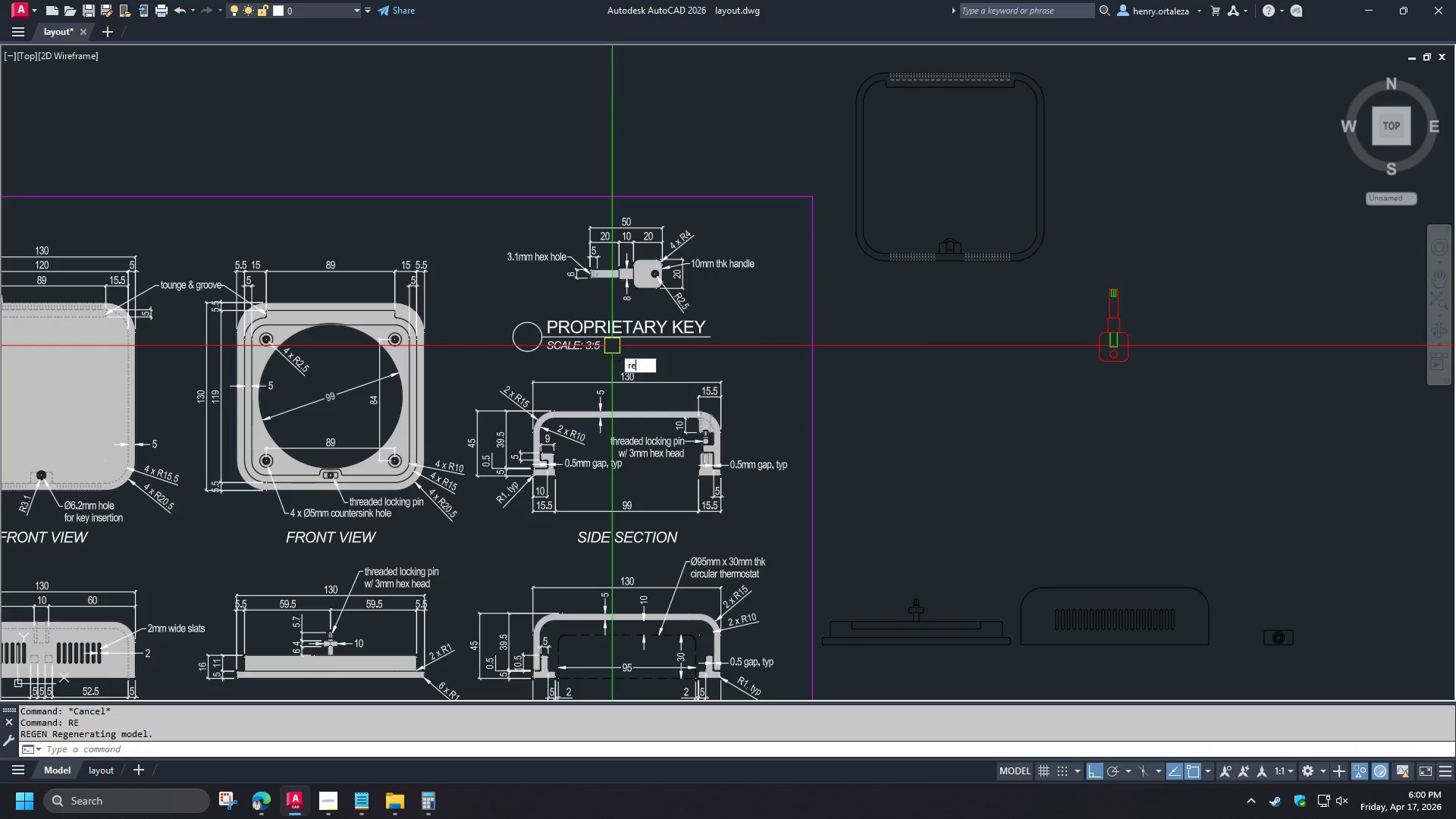 
scroll: coordinate [610, 336], scroll_direction: down, amount: 1.0
 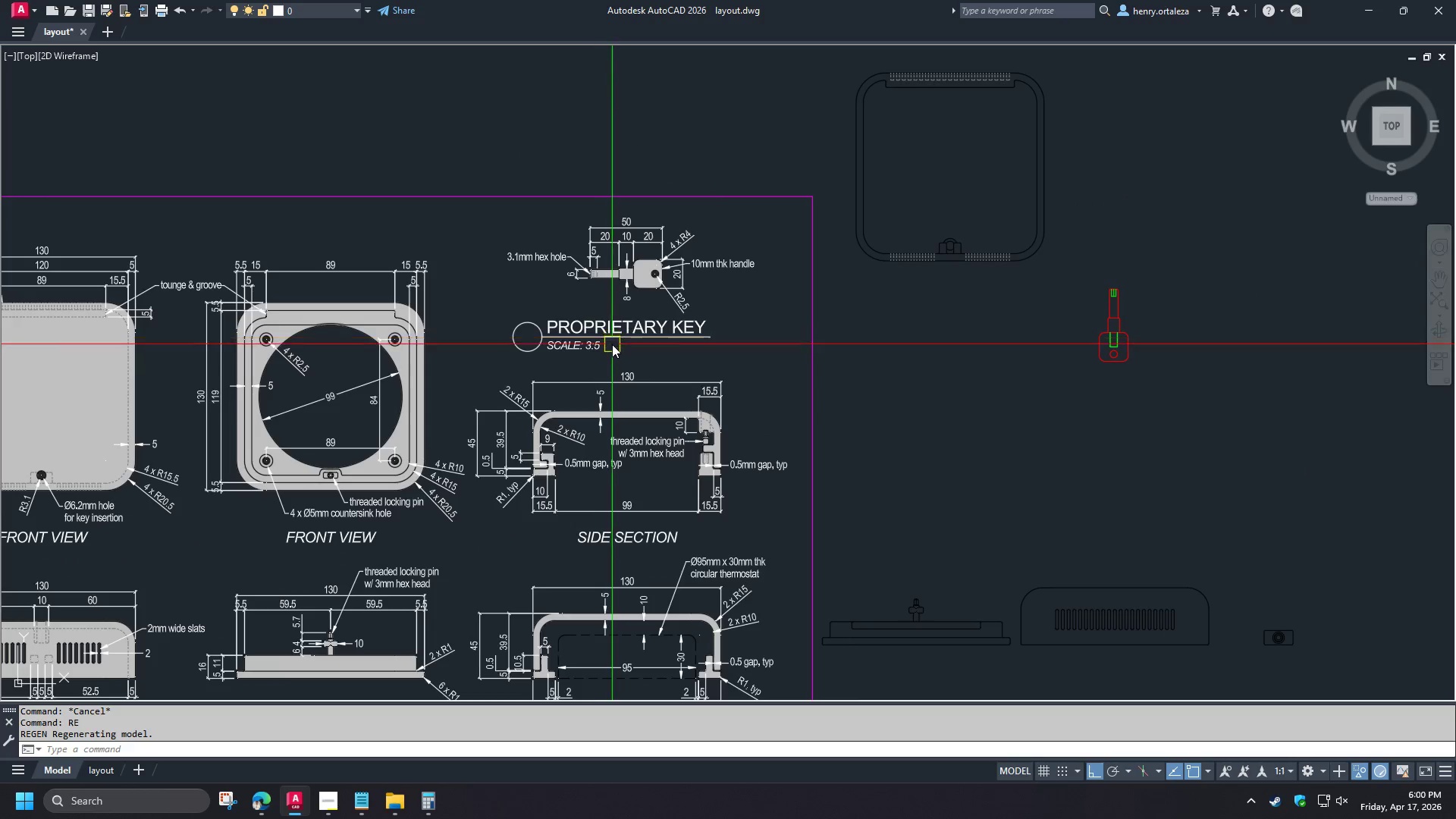 
key(E)
 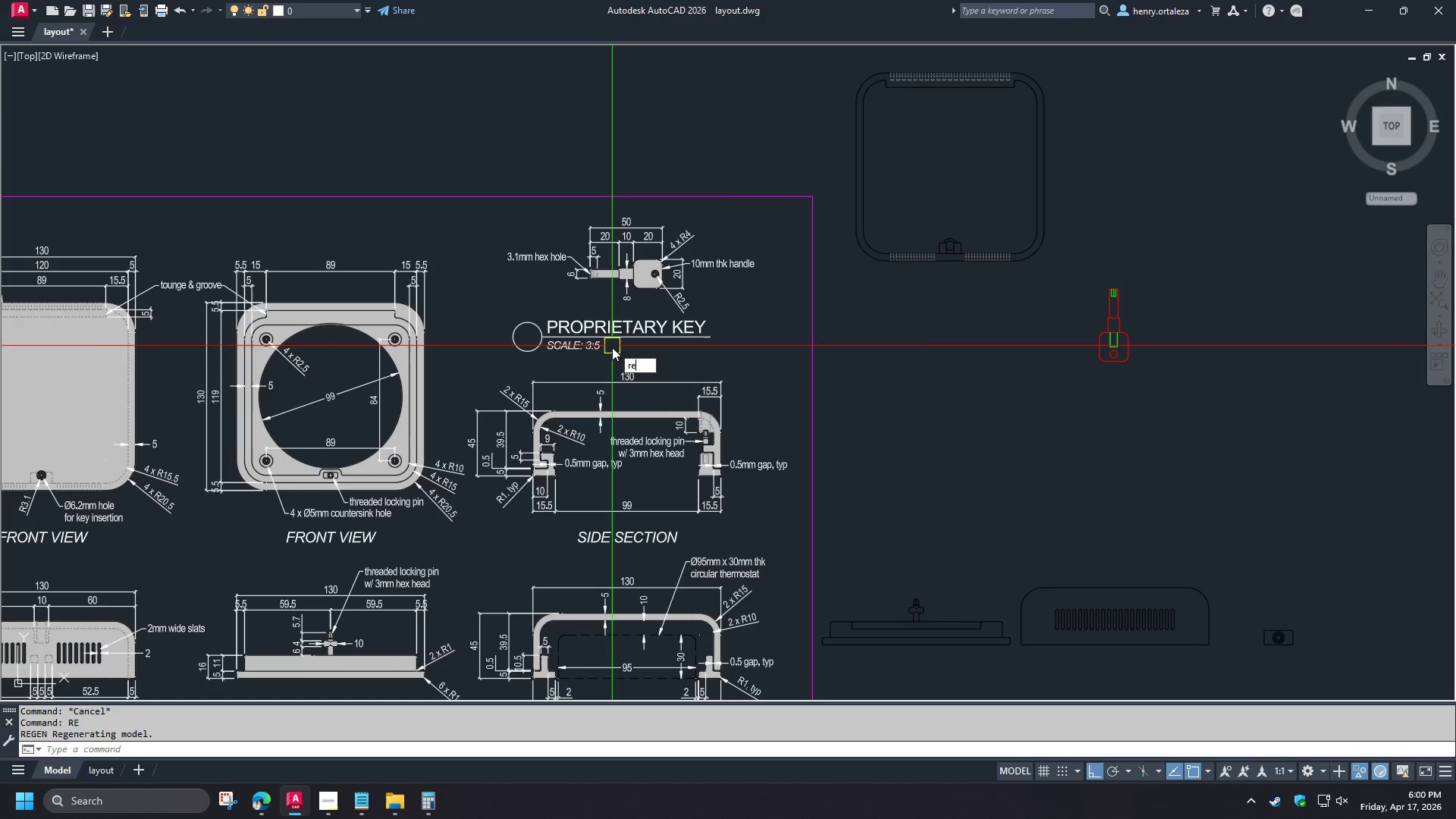 
key(Space)
 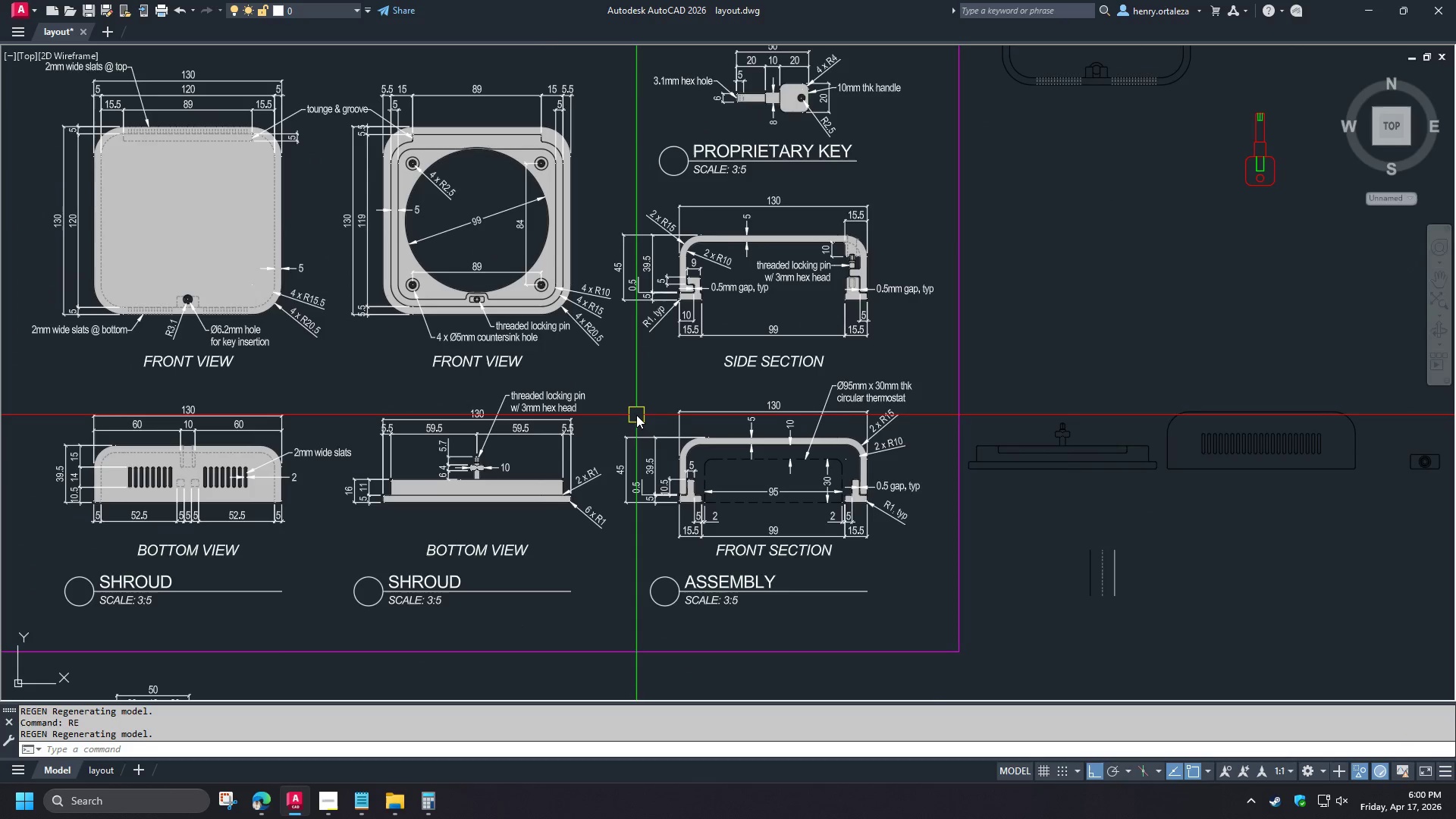 
scroll: coordinate [273, 510], scroll_direction: up, amount: 4.0
 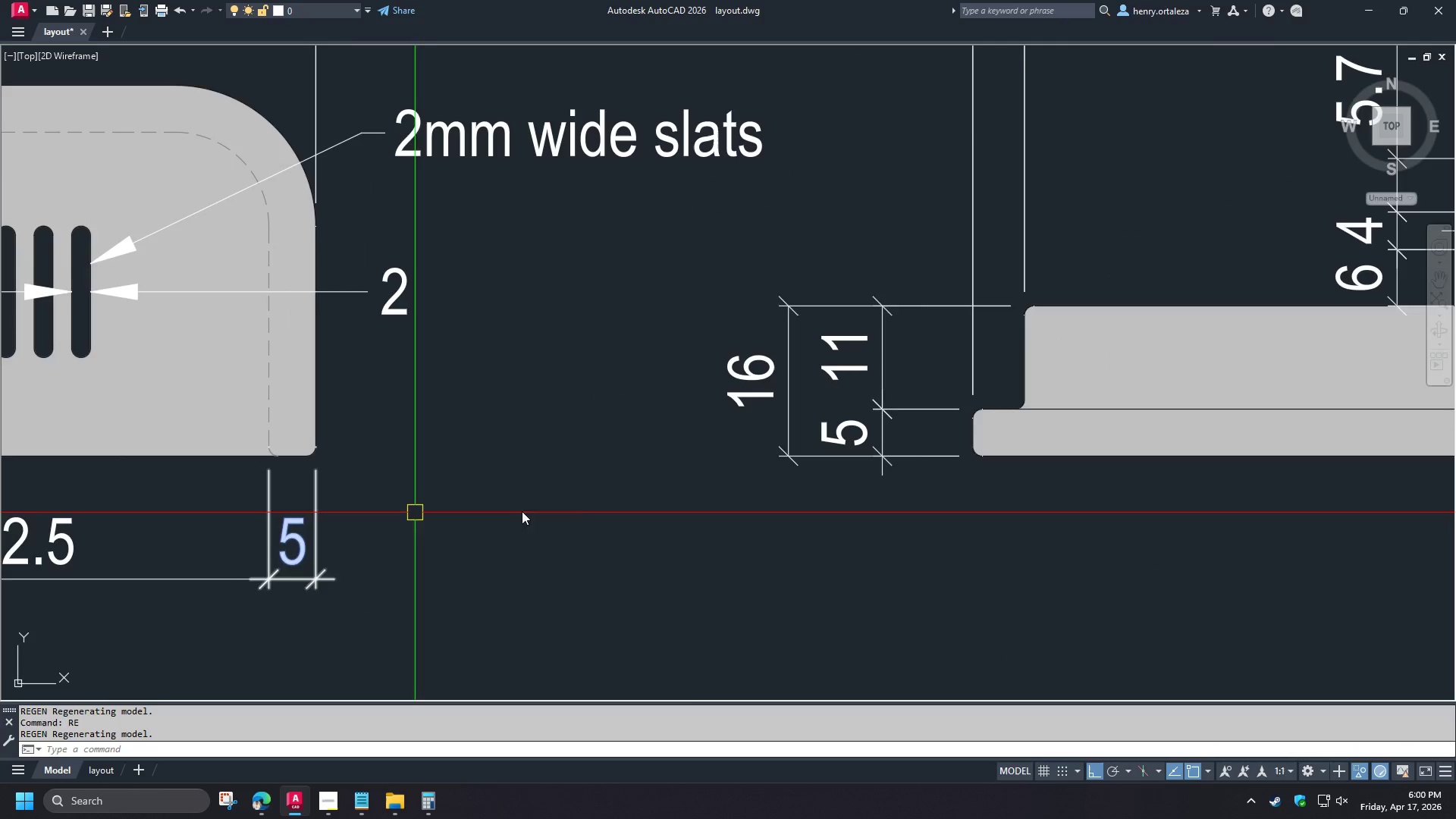 
scroll: coordinate [645, 500], scroll_direction: down, amount: 3.0
 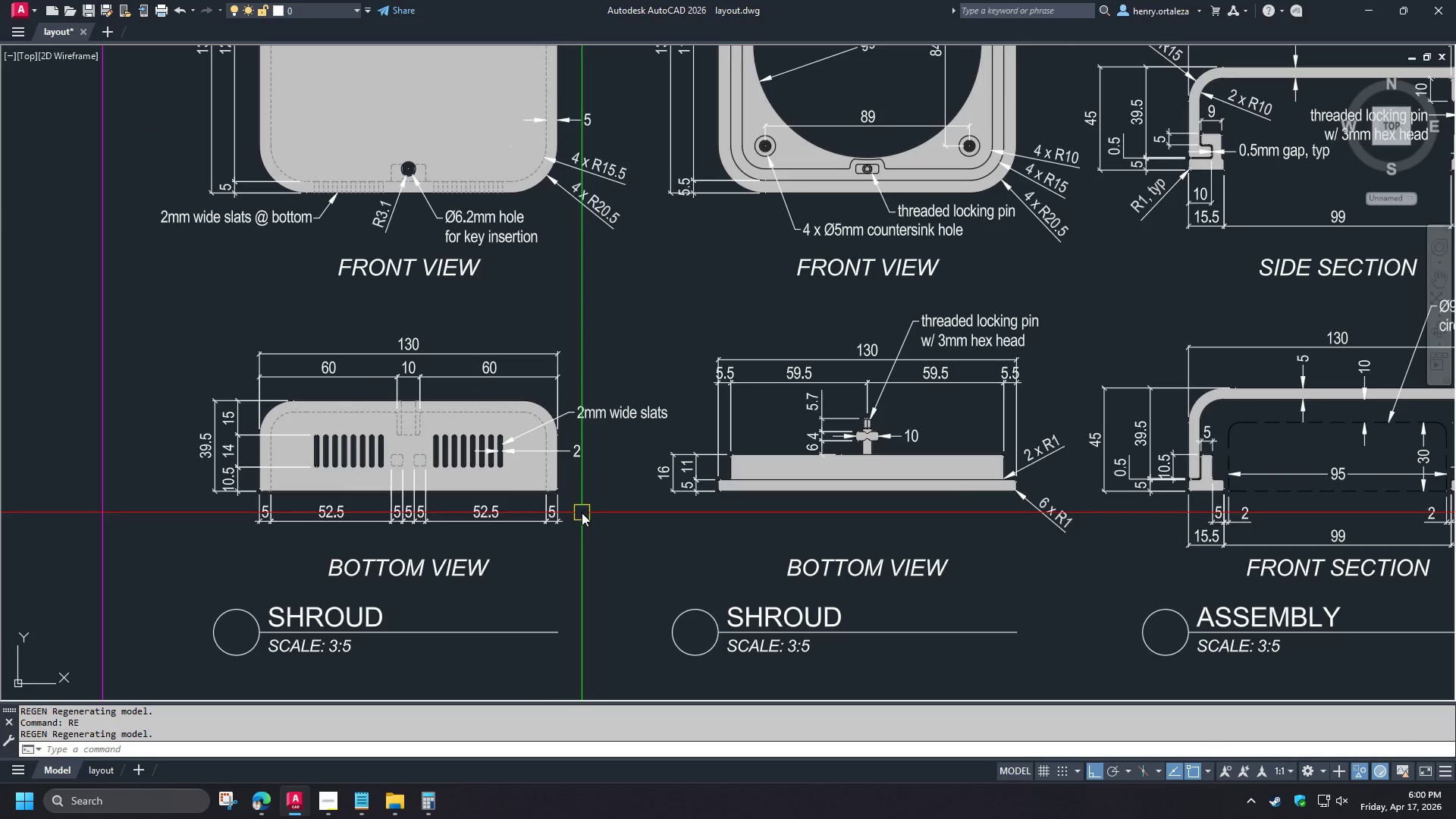 
scroll: coordinate [582, 512], scroll_direction: up, amount: 2.0
 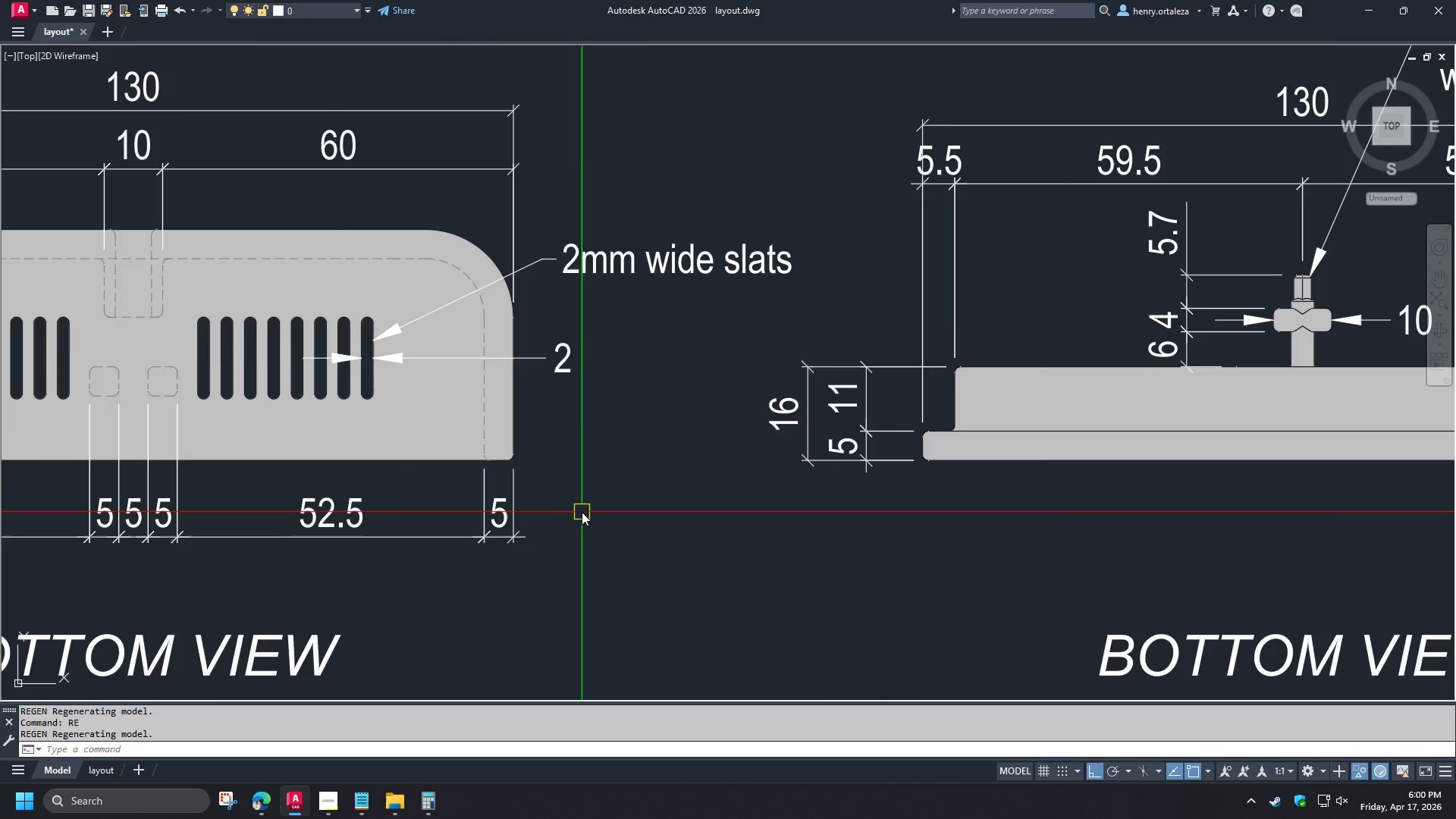 
scroll: coordinate [582, 512], scroll_direction: down, amount: 2.0
 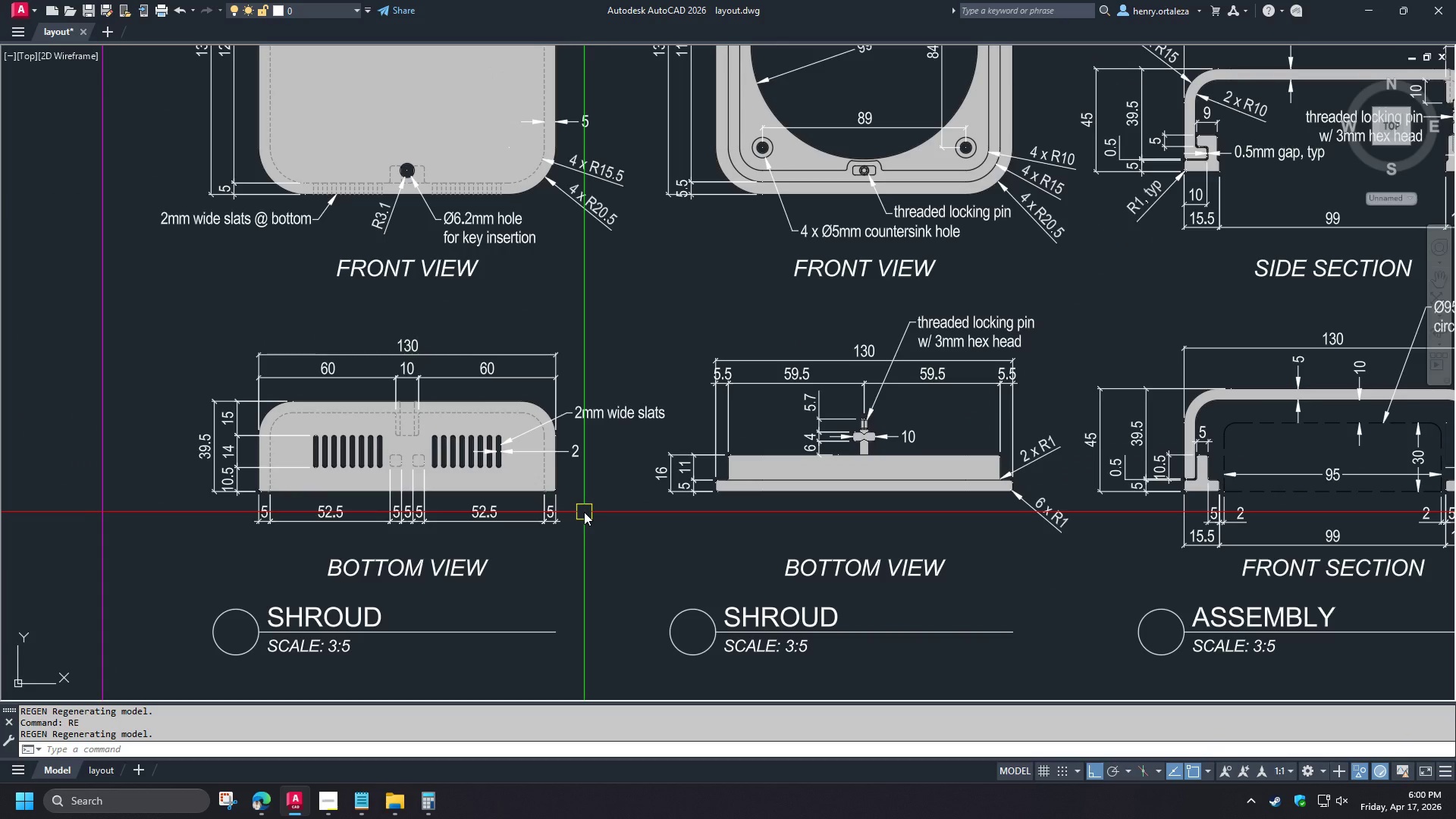 
type(dra )
 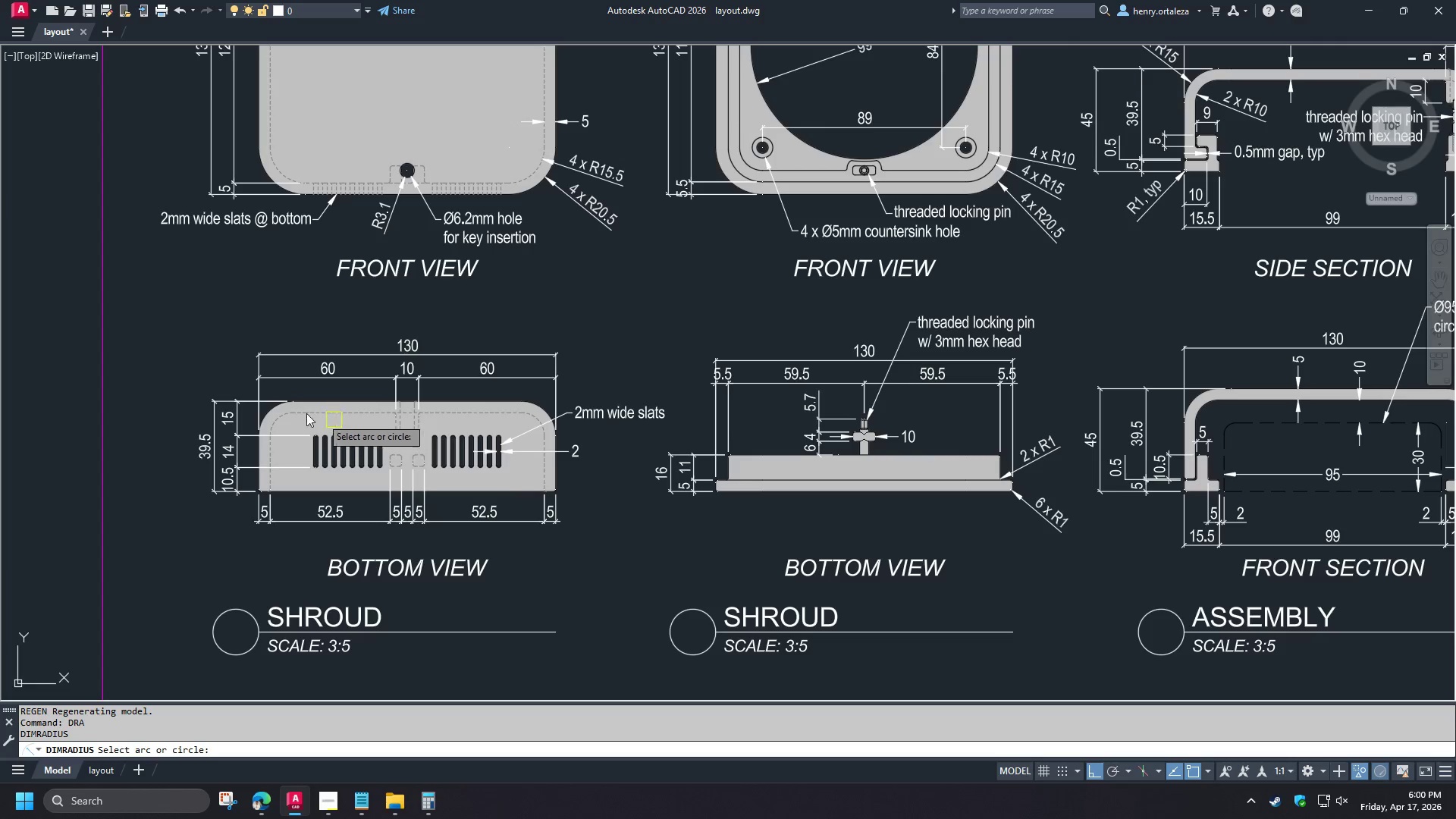 
scroll: coordinate [256, 398], scroll_direction: up, amount: 2.0
 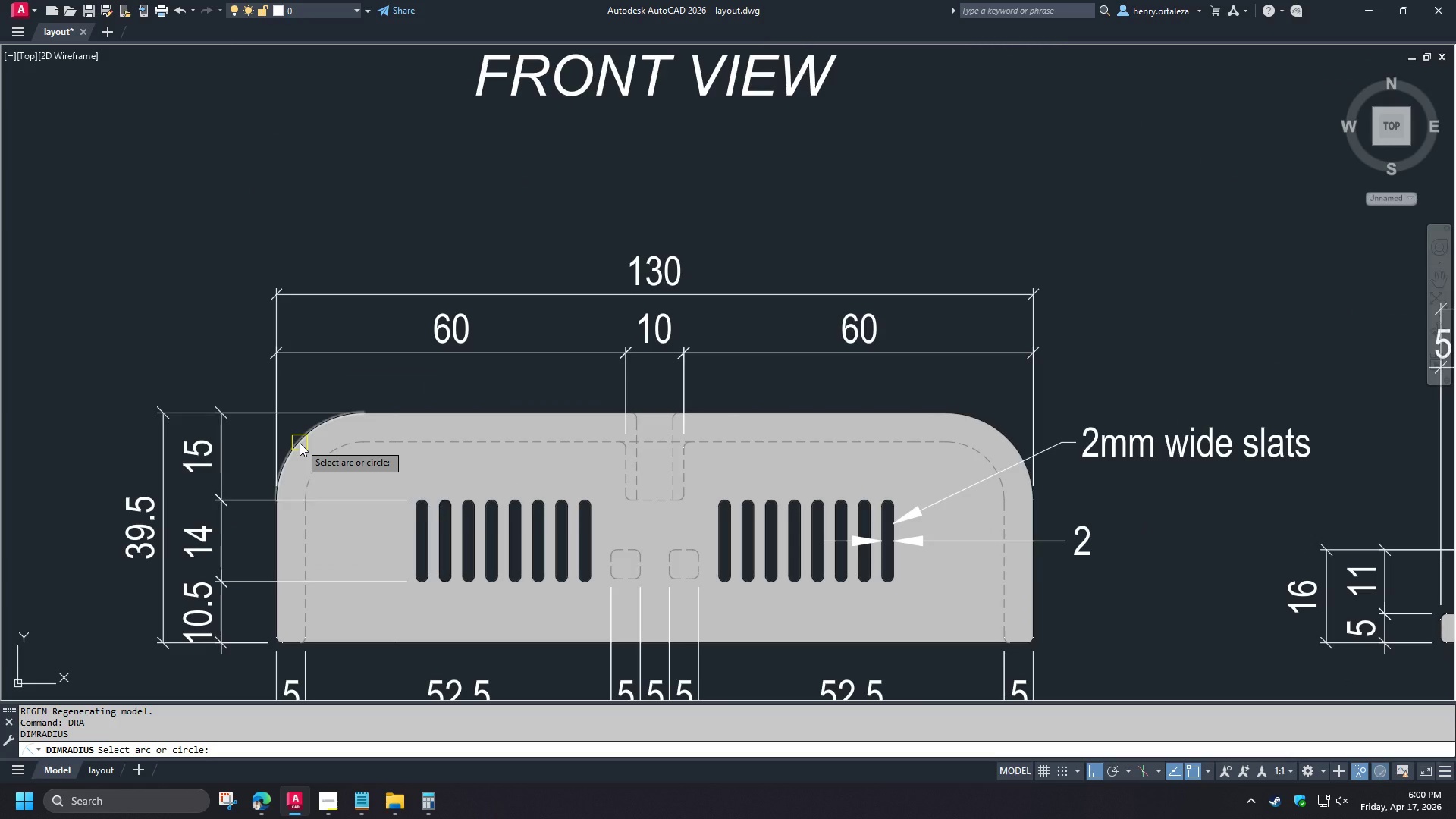 
scroll: coordinate [299, 442], scroll_direction: down, amount: 3.0
 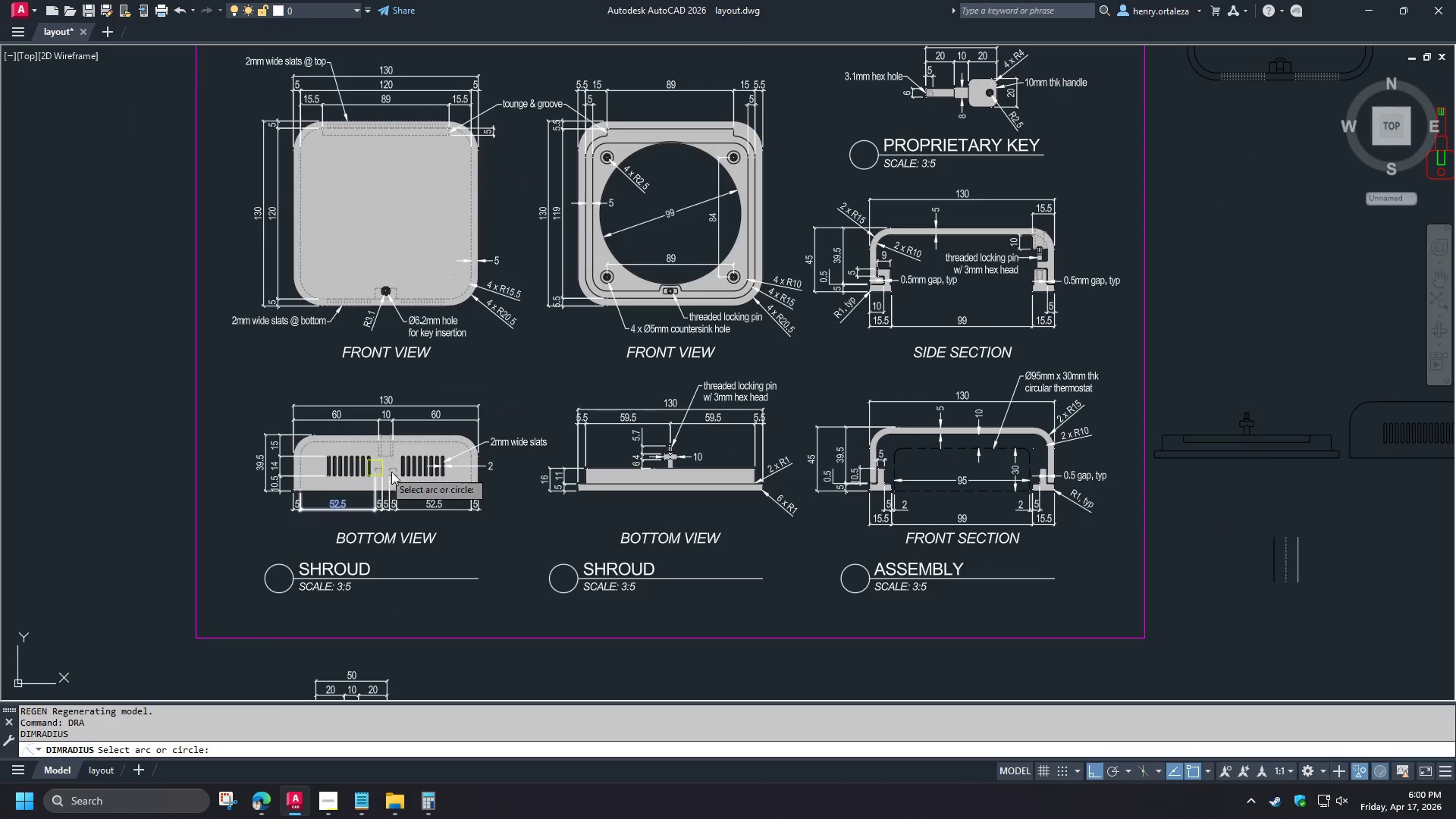 
scroll: coordinate [473, 441], scroll_direction: up, amount: 2.0
 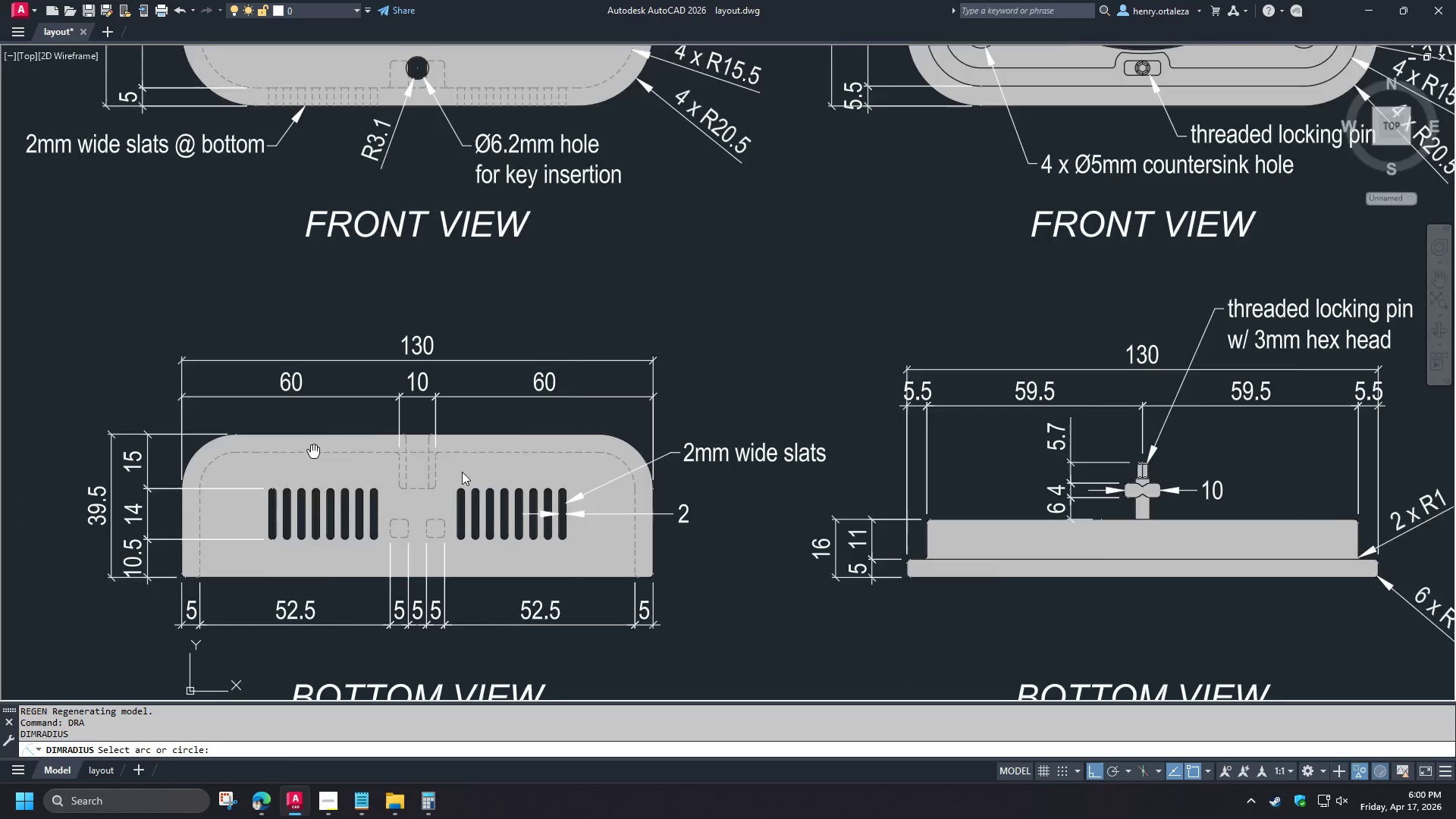 
mouse_move([429, 472])
 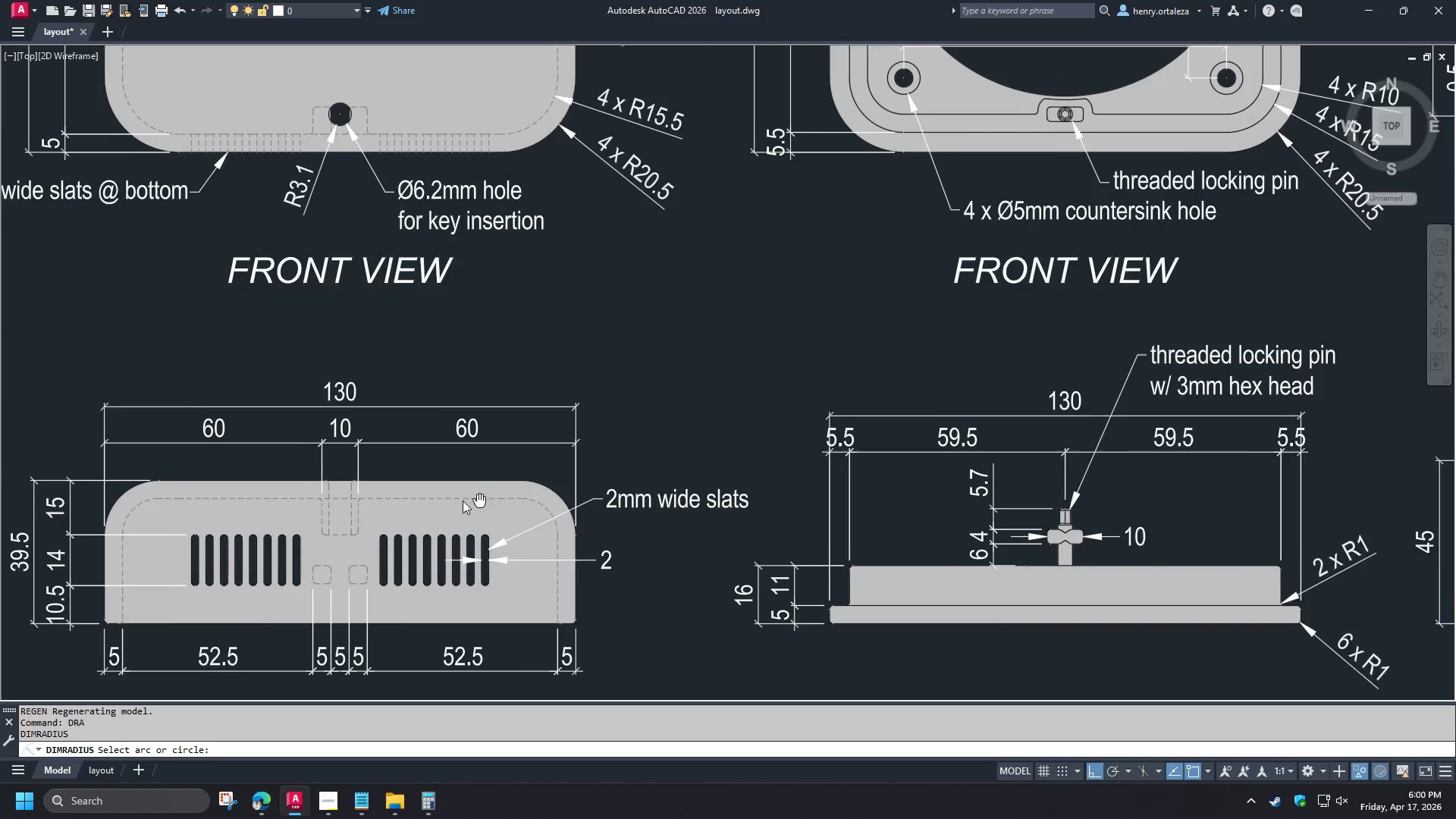 
scroll: coordinate [505, 492], scroll_direction: up, amount: 1.0
 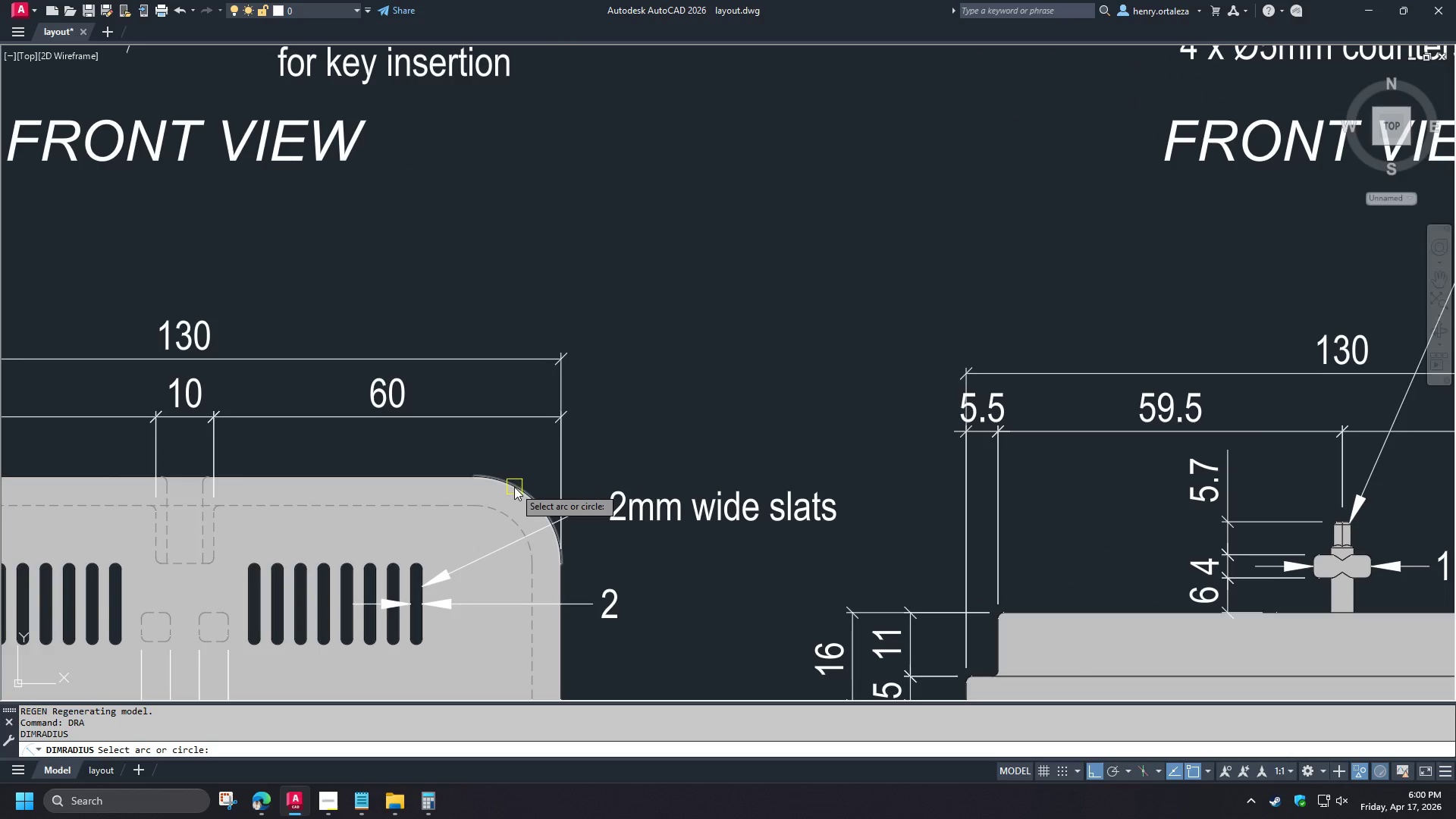 
left_click([514, 487])
 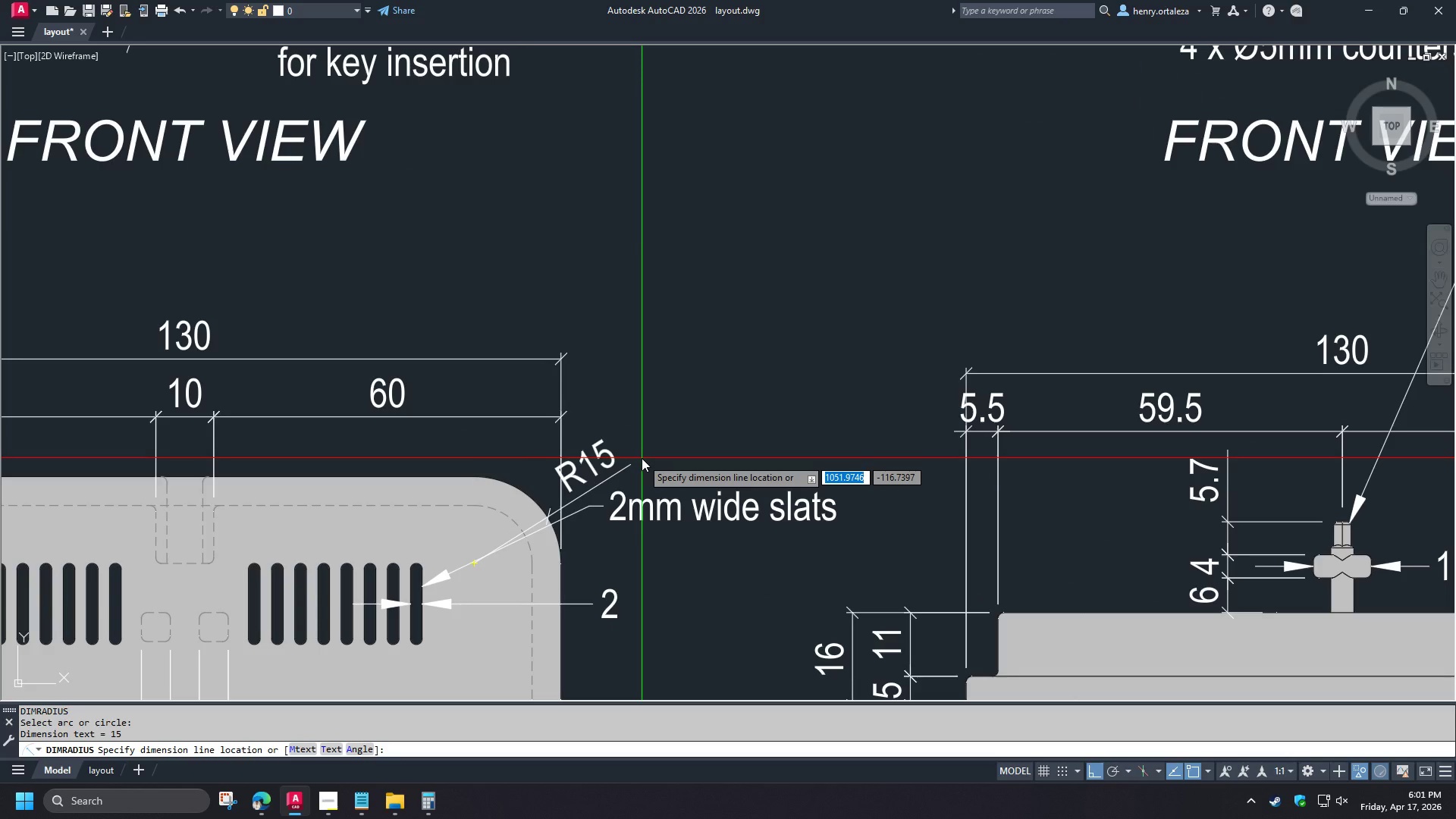 
wait(6.08)
 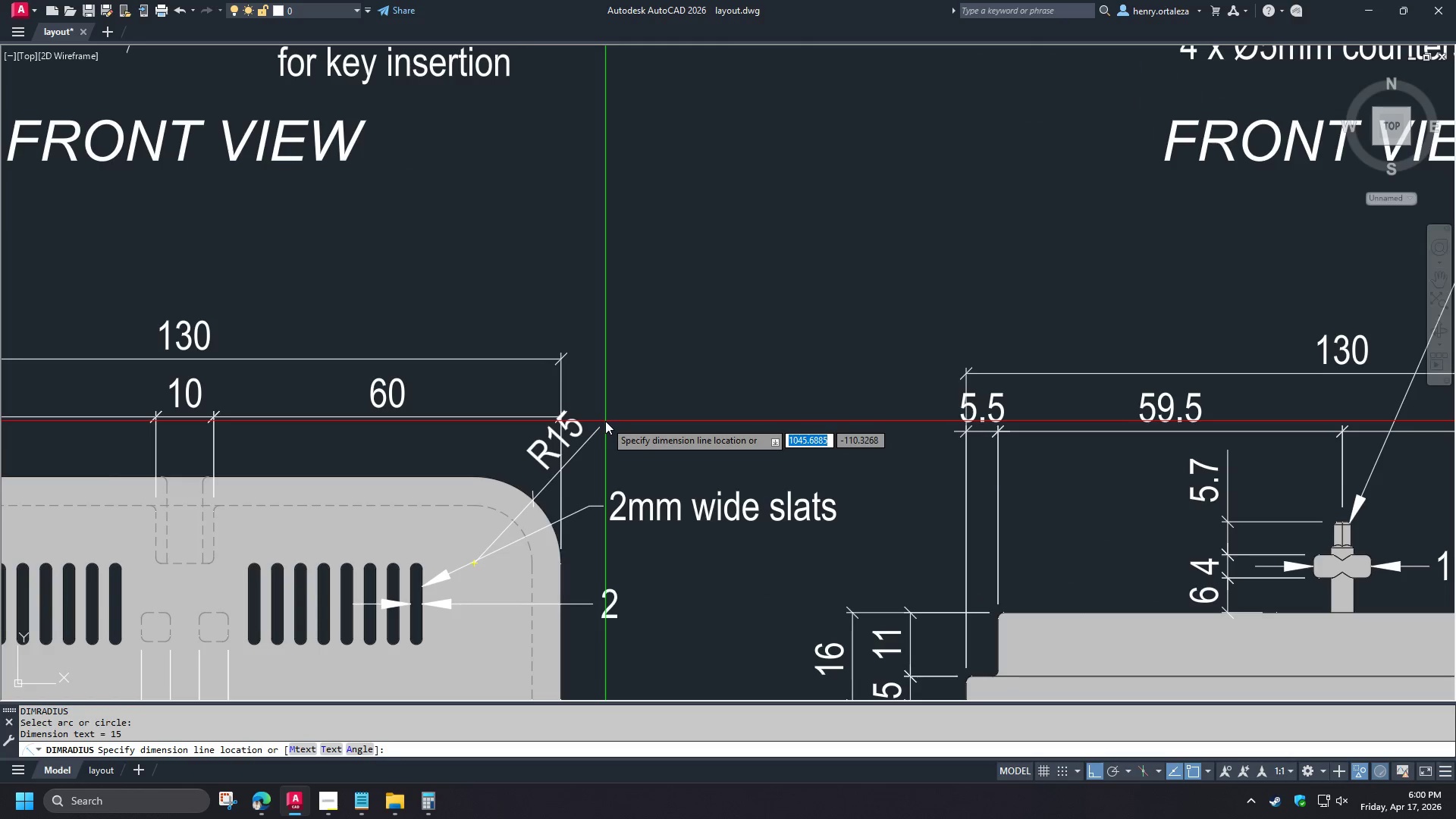 
scroll: coordinate [579, 425], scroll_direction: down, amount: 1.0
 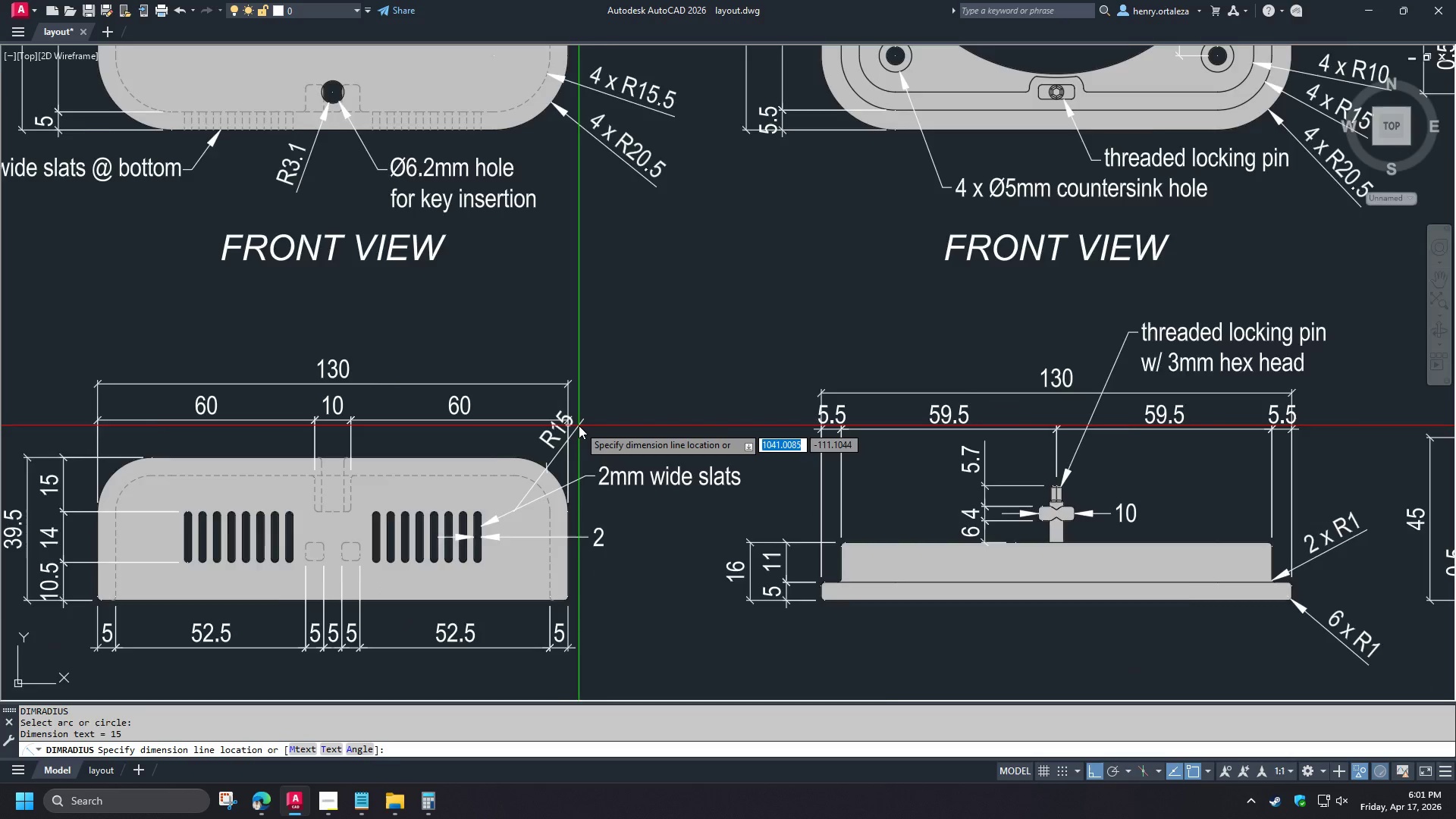 
scroll: coordinate [579, 425], scroll_direction: up, amount: 1.0
 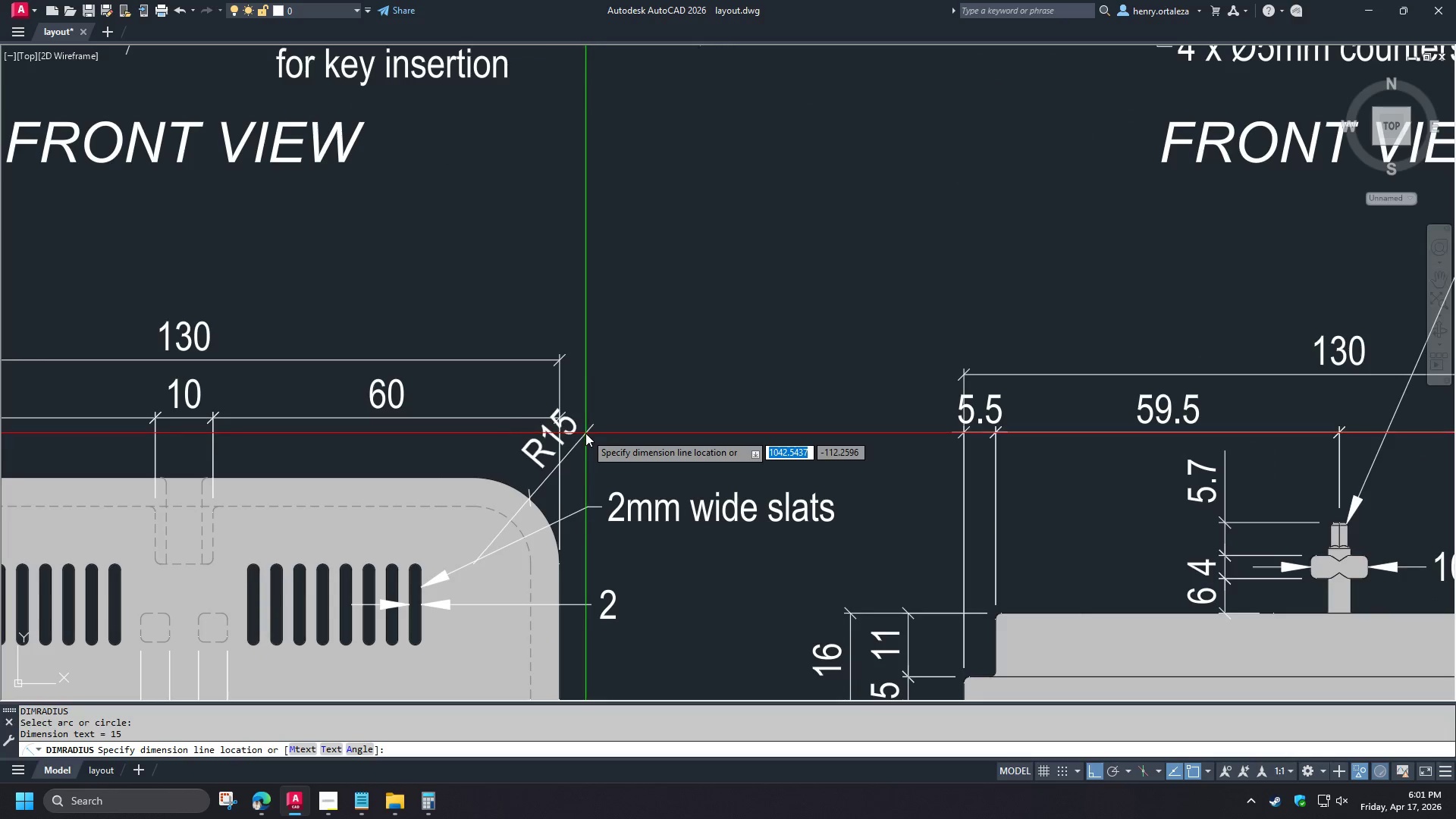 
left_click([585, 433])
 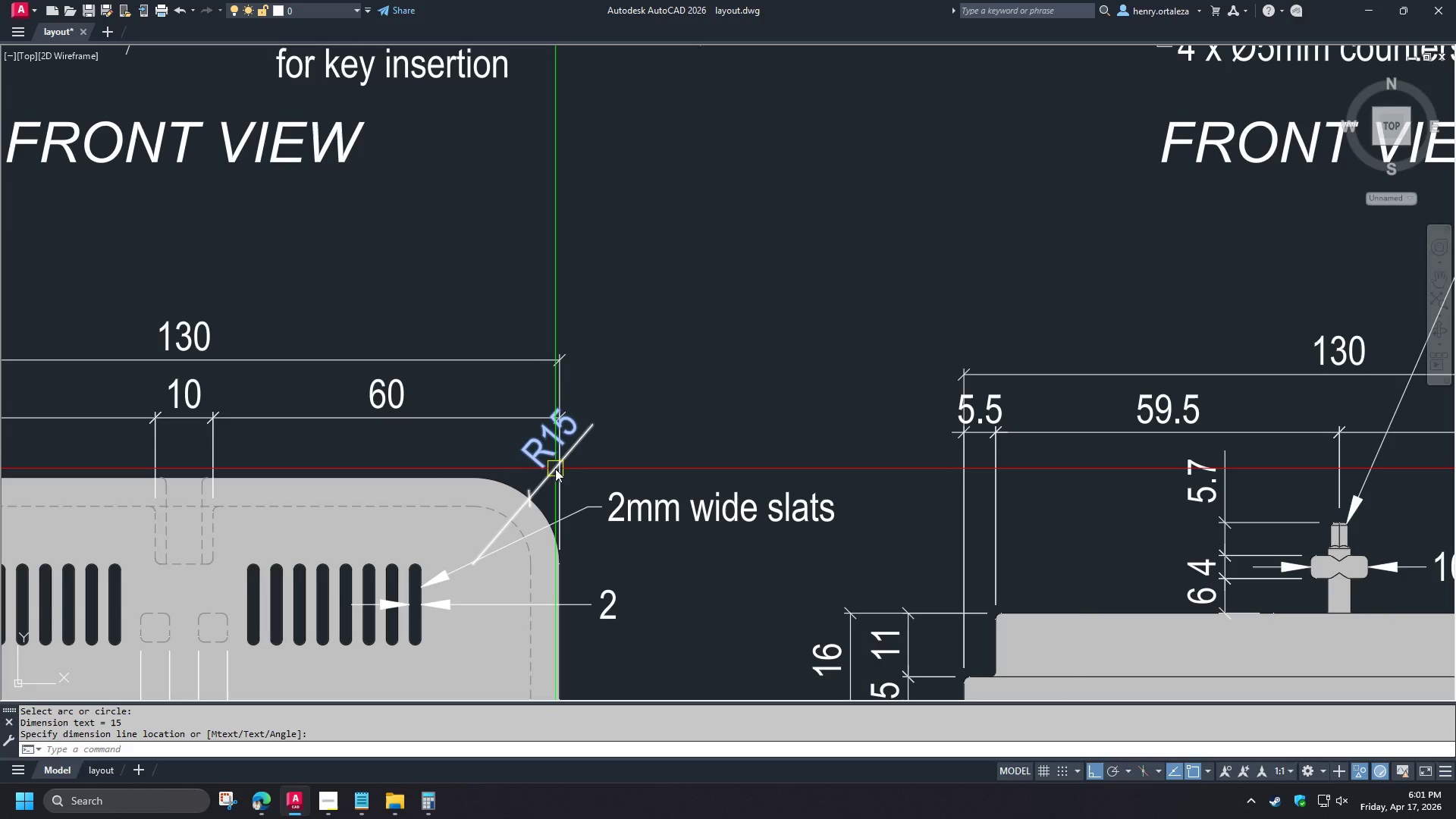 
scroll: coordinate [543, 470], scroll_direction: down, amount: 2.0
 